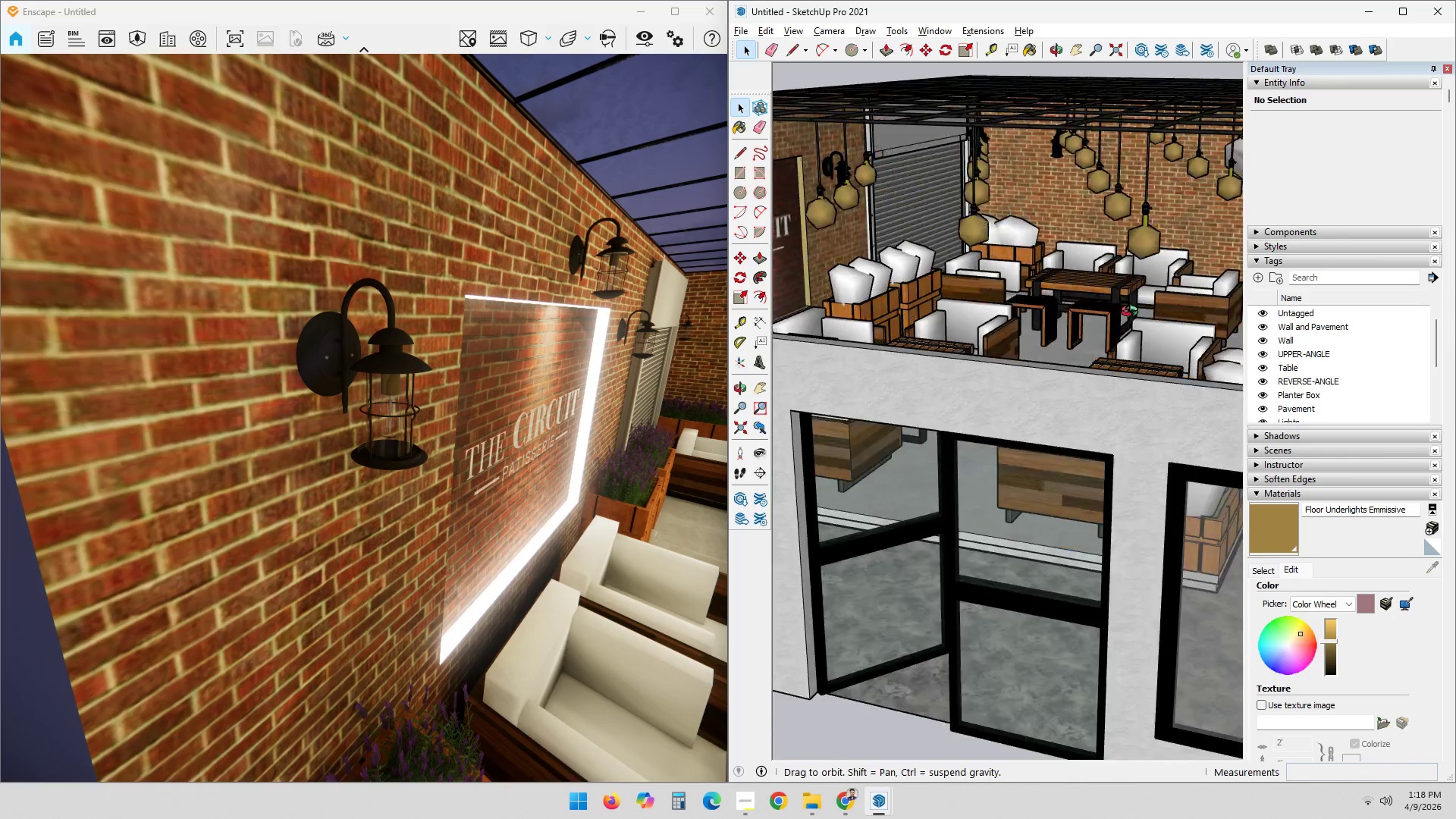 
key(Shift+ShiftLeft)
 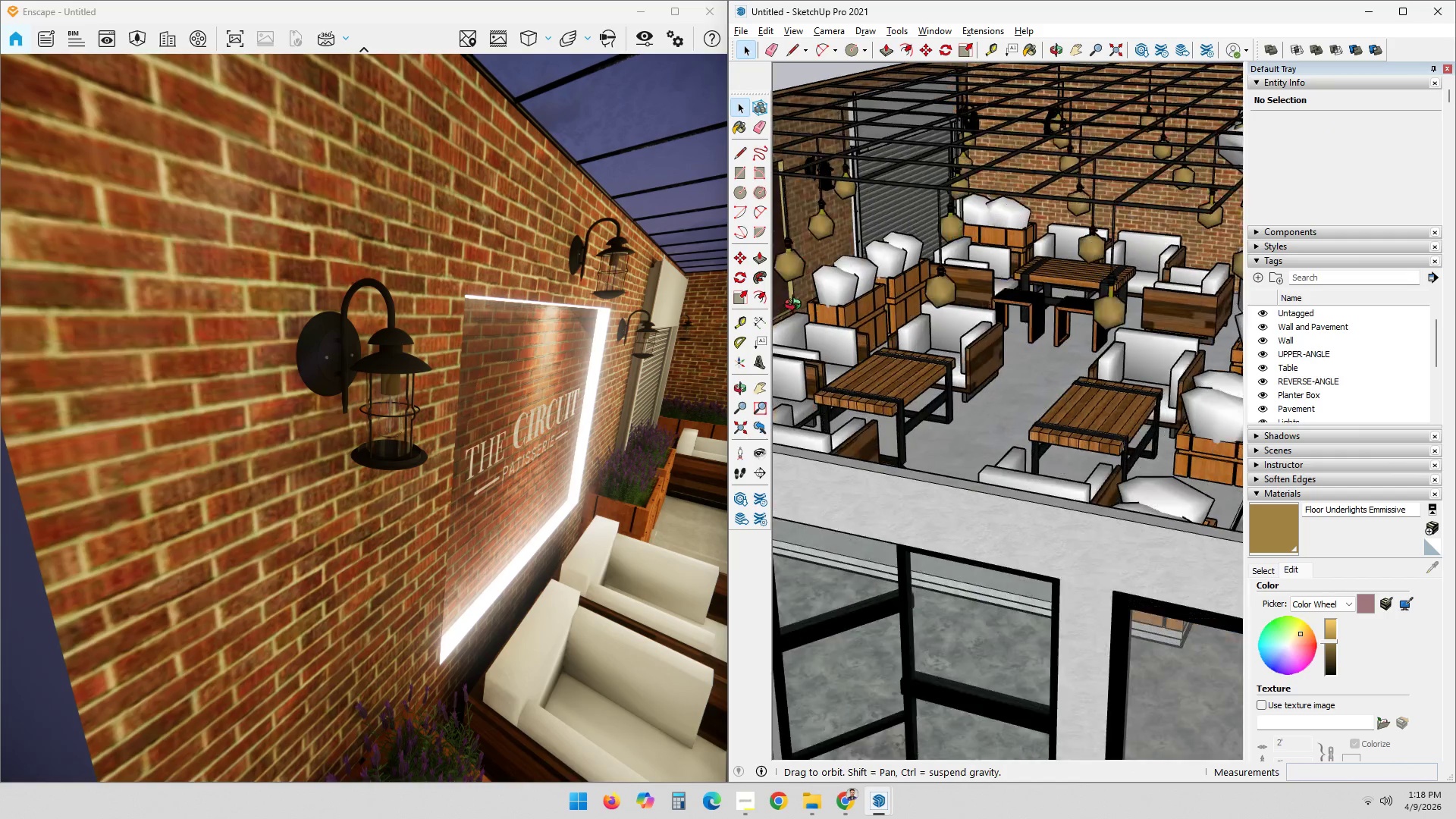 
hold_key(key=ShiftLeft, duration=0.41)
 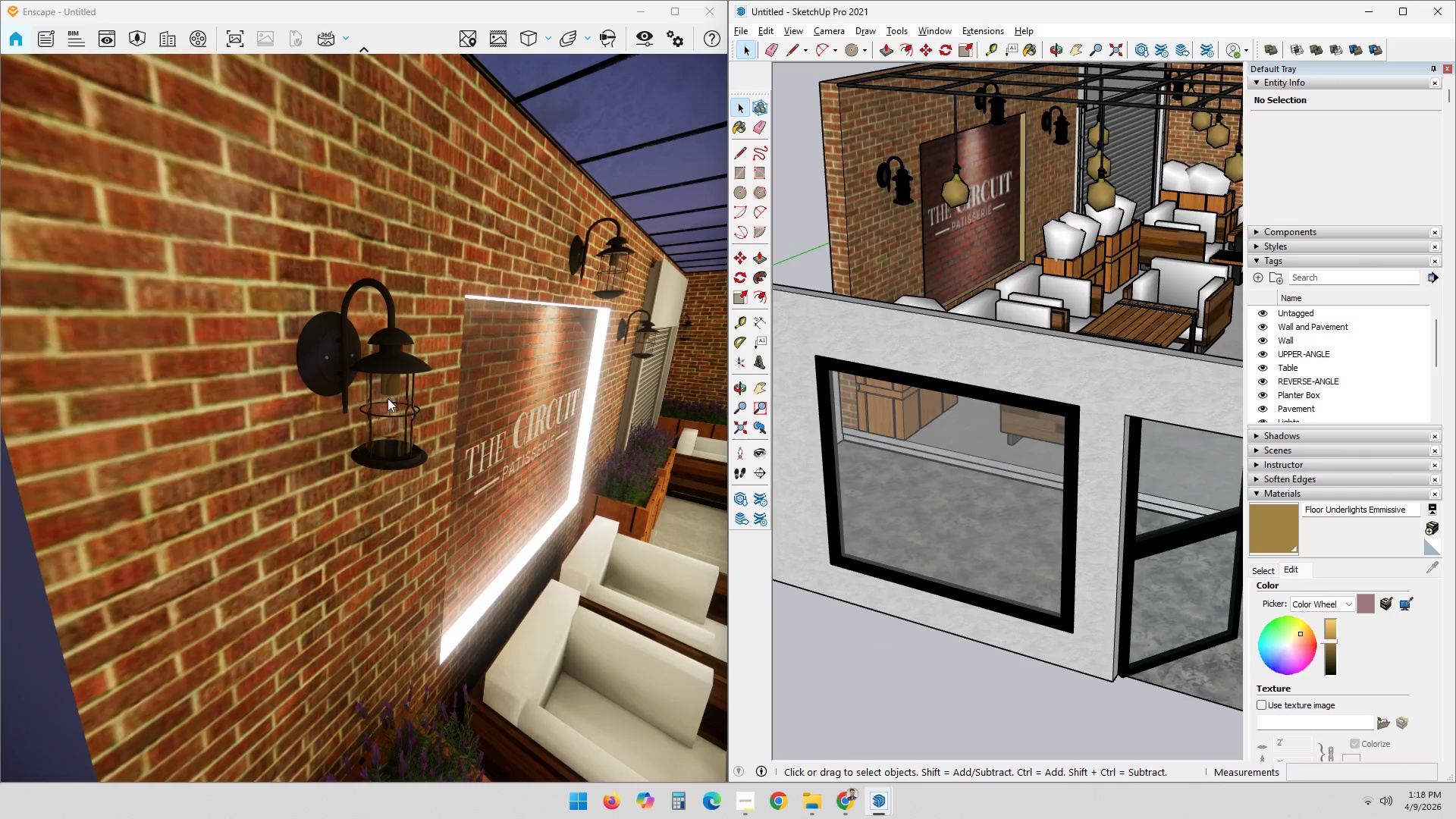 
left_click([391, 431])
 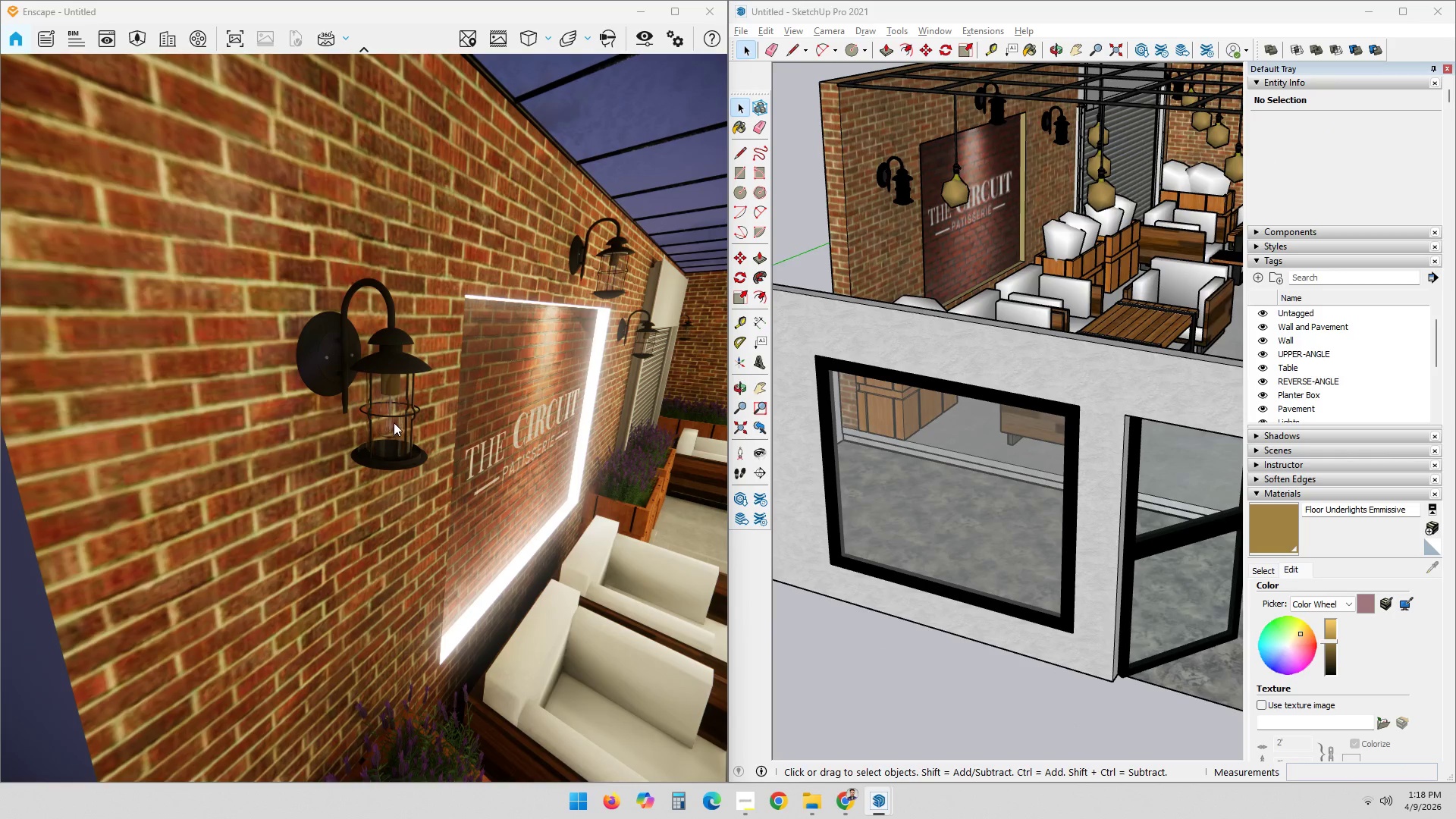 
scroll: coordinate [393, 420], scroll_direction: none, amount: 0.0
 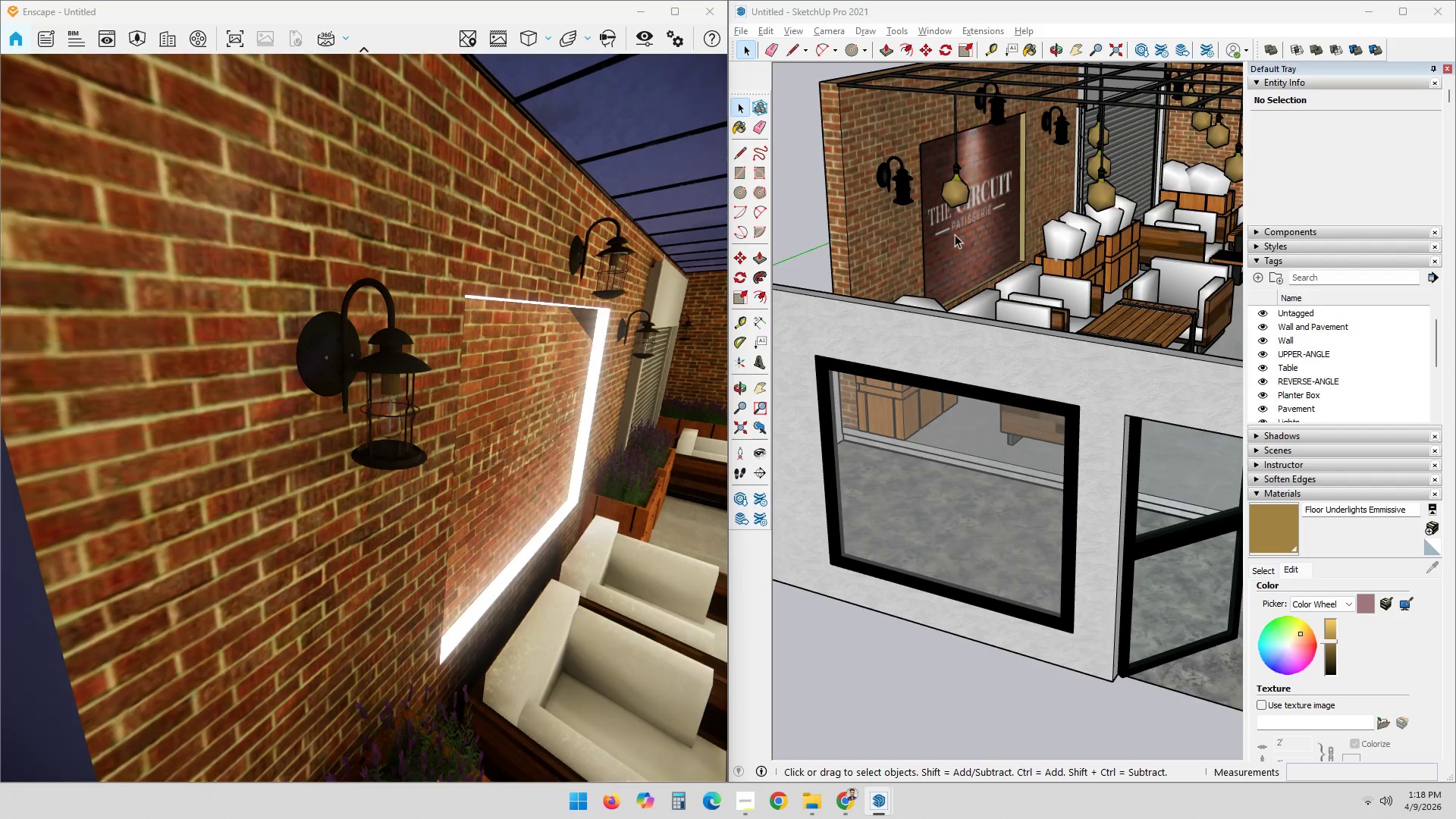 
left_click([899, 192])
 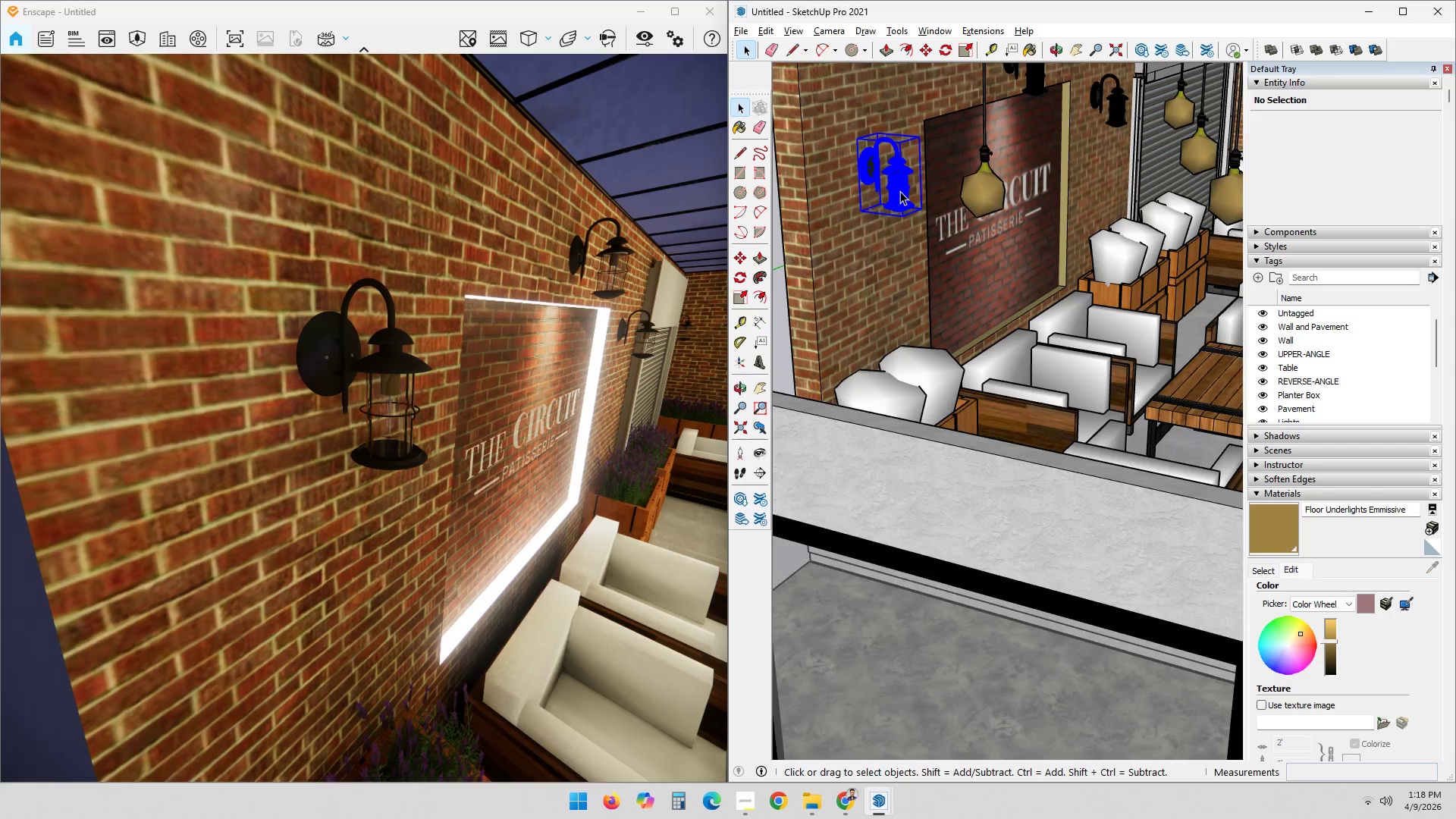 
scroll: coordinate [918, 187], scroll_direction: up, amount: 5.0
 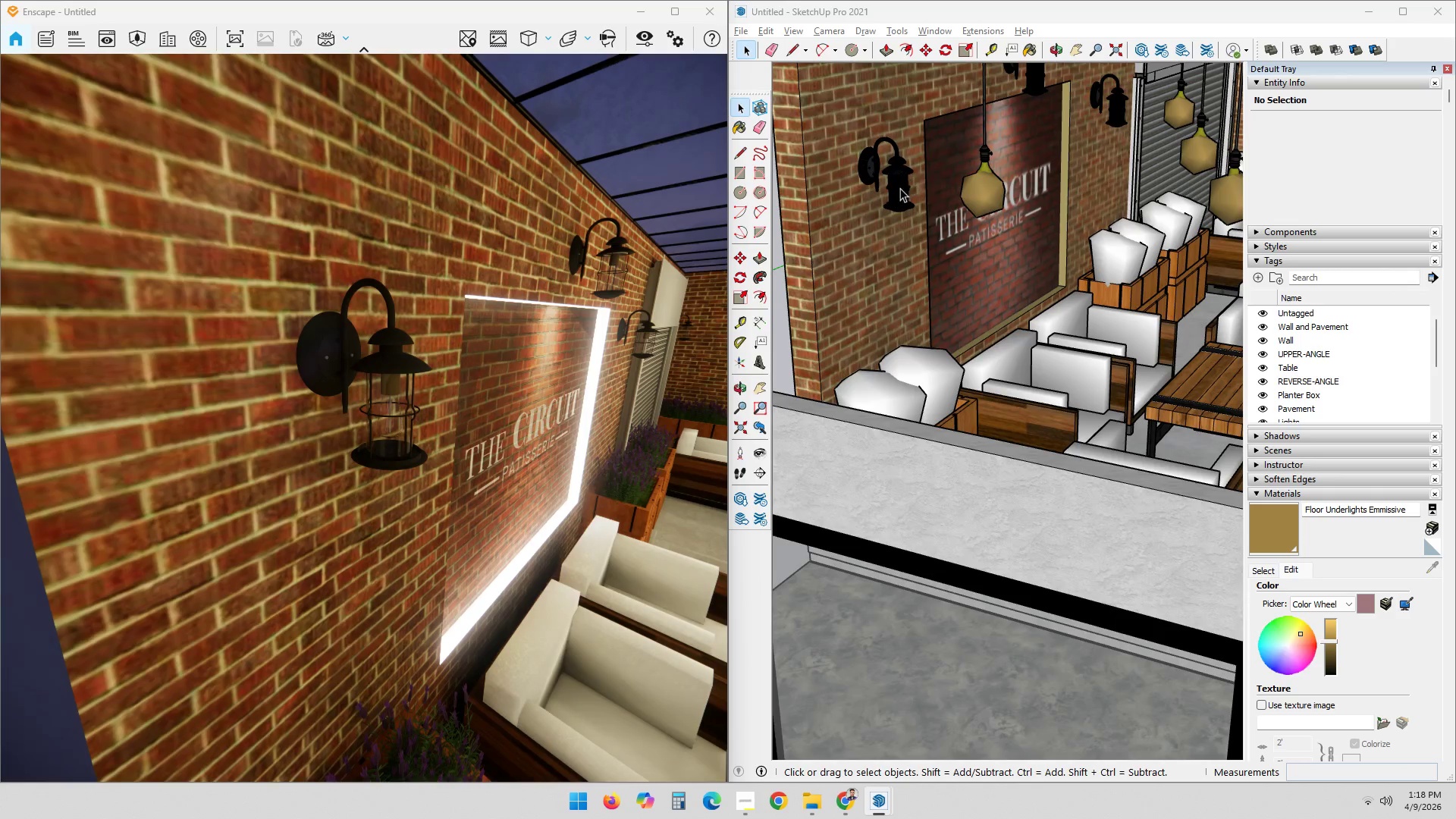 
left_click([907, 183])
 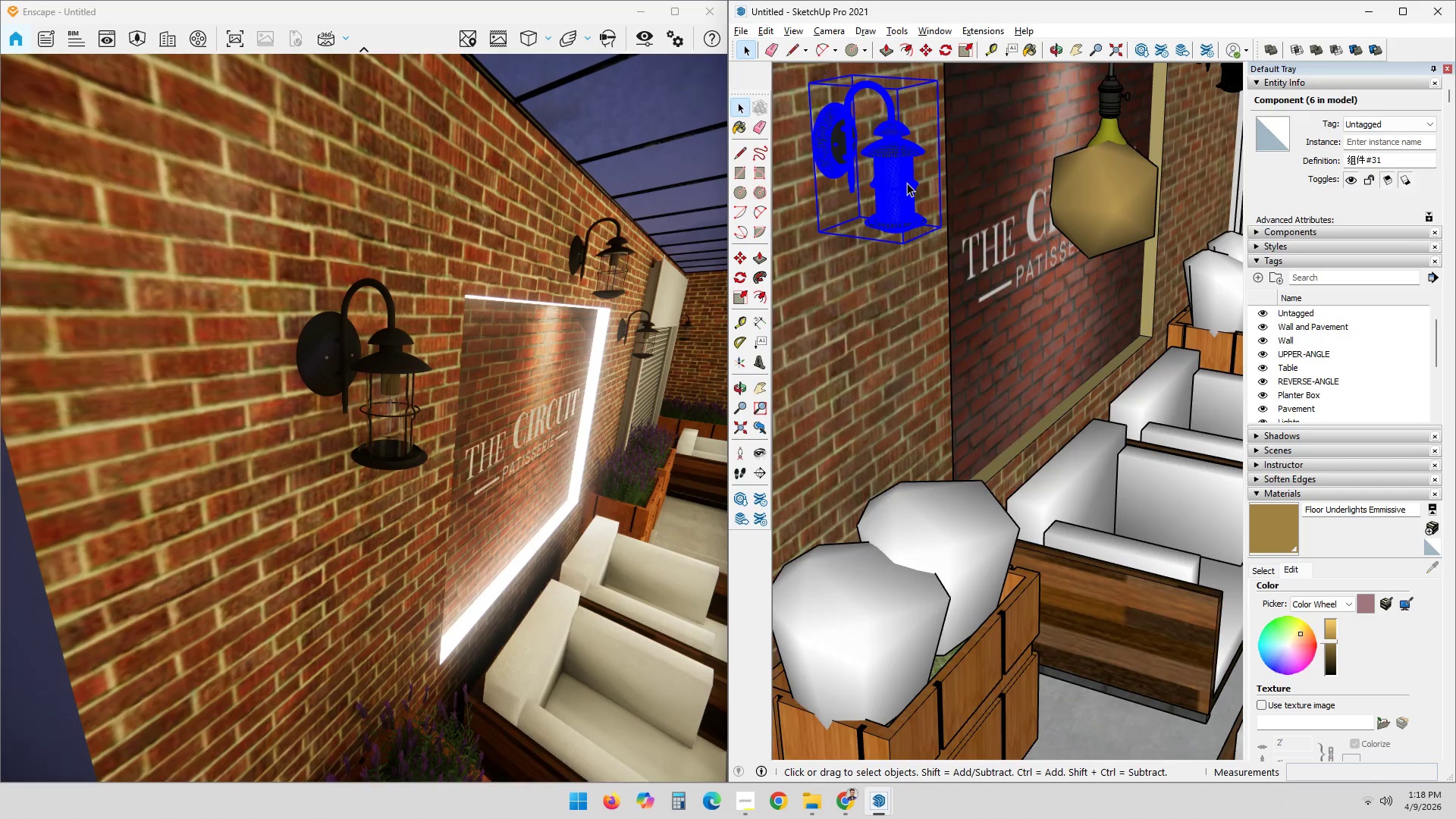 
scroll: coordinate [905, 191], scroll_direction: up, amount: 8.0
 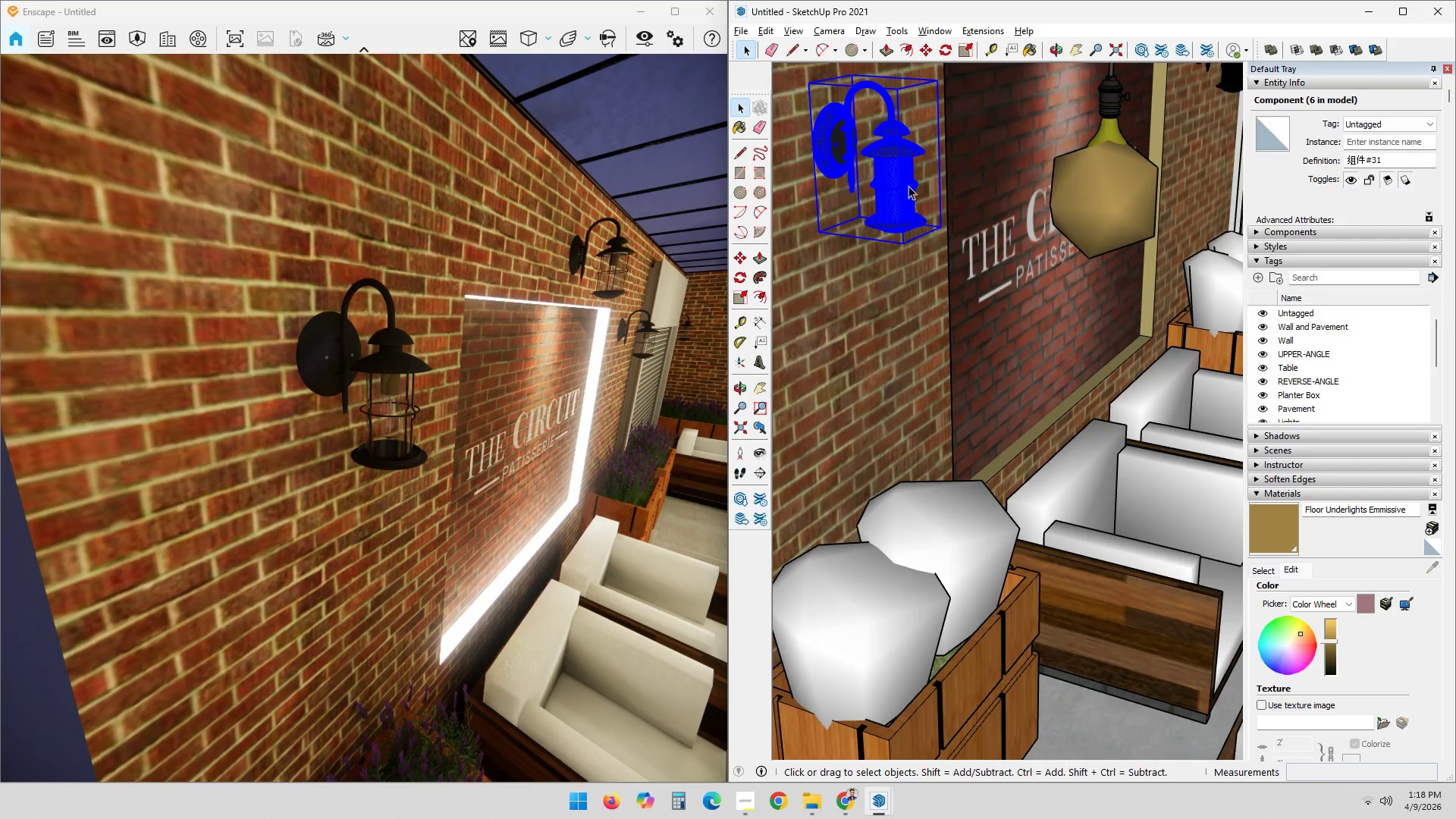 
double_click([907, 183])
 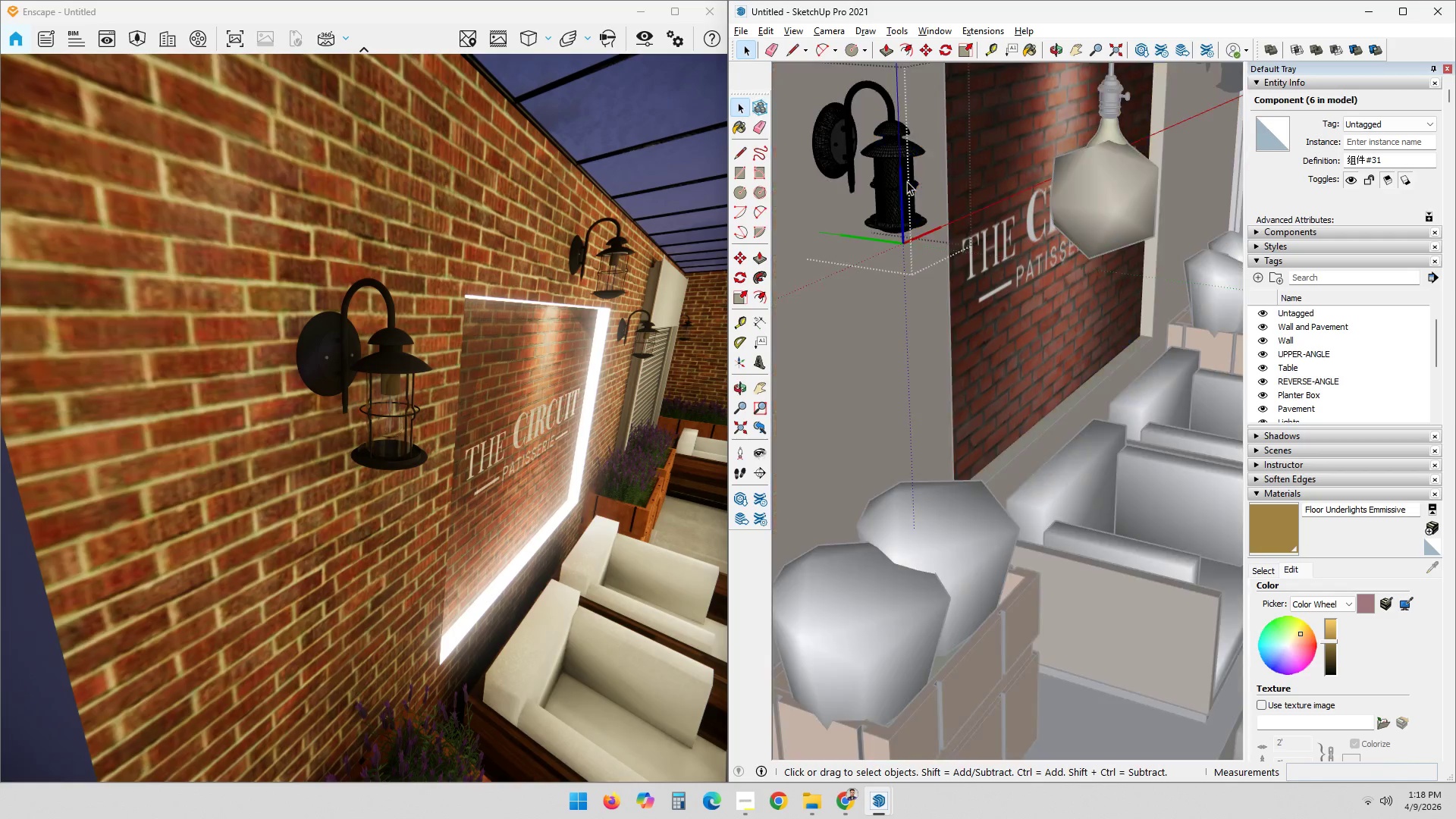 
left_click([882, 168])
 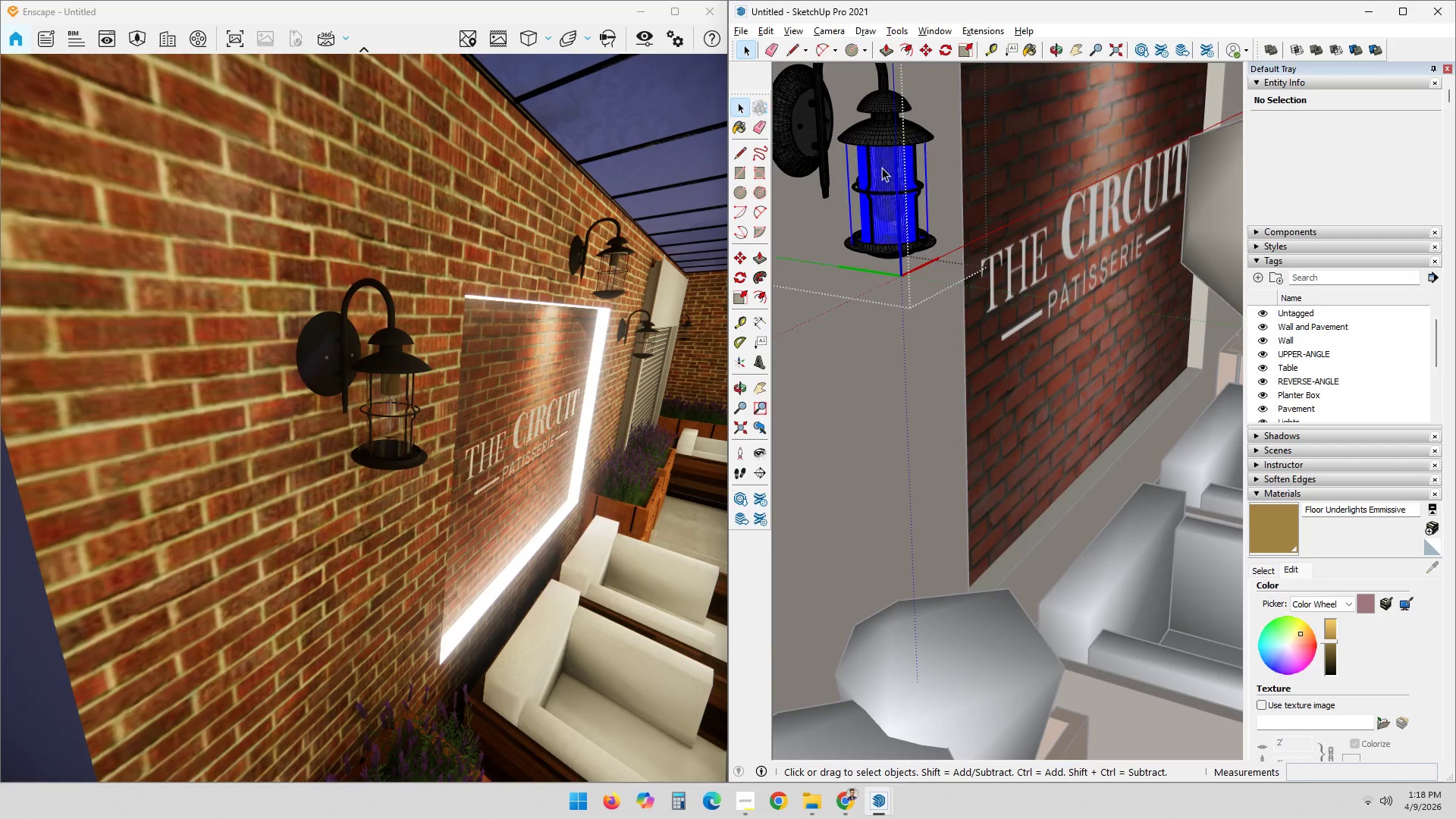 
scroll: coordinate [907, 180], scroll_direction: up, amount: 4.0
 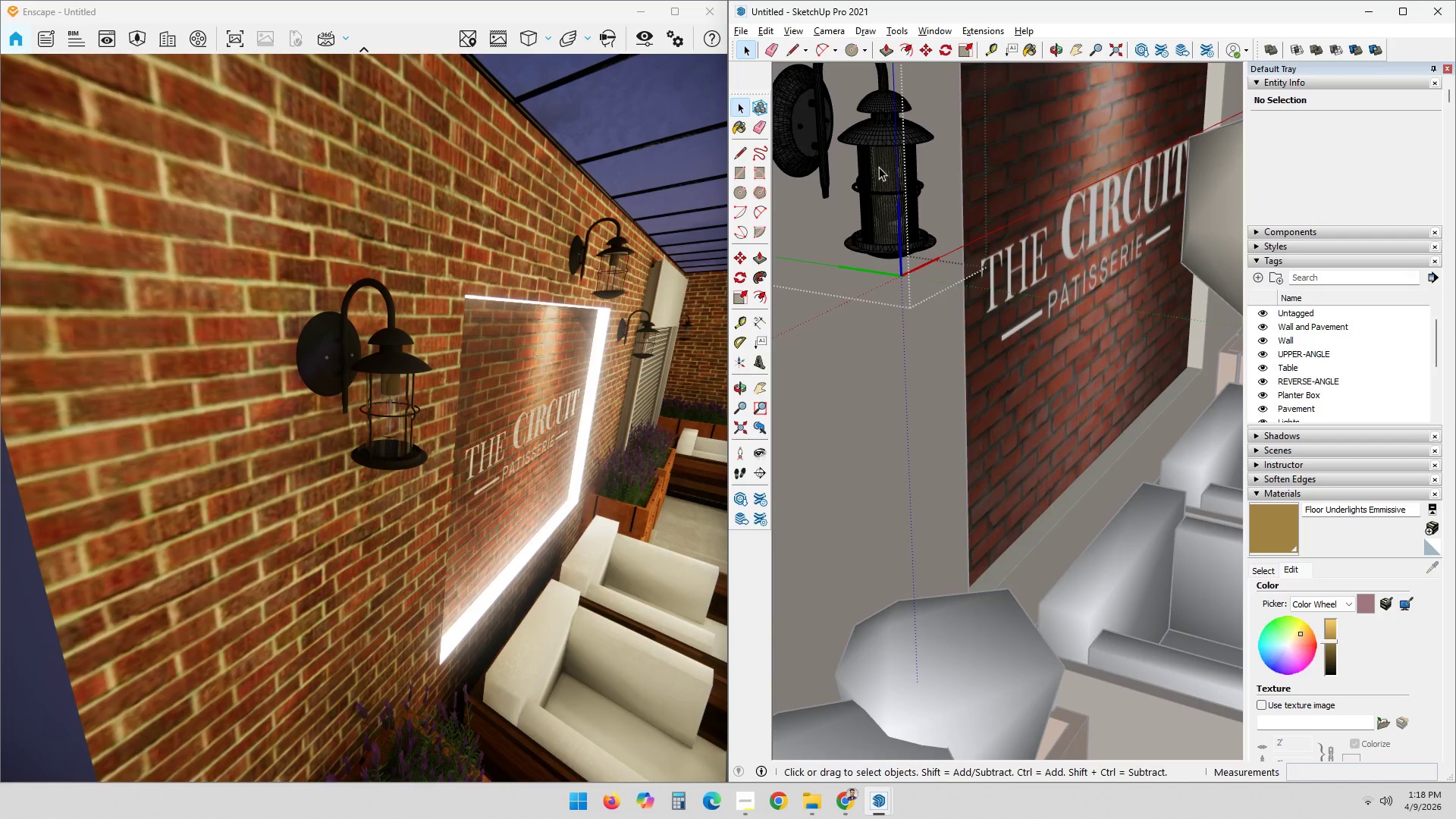 
double_click([882, 168])
 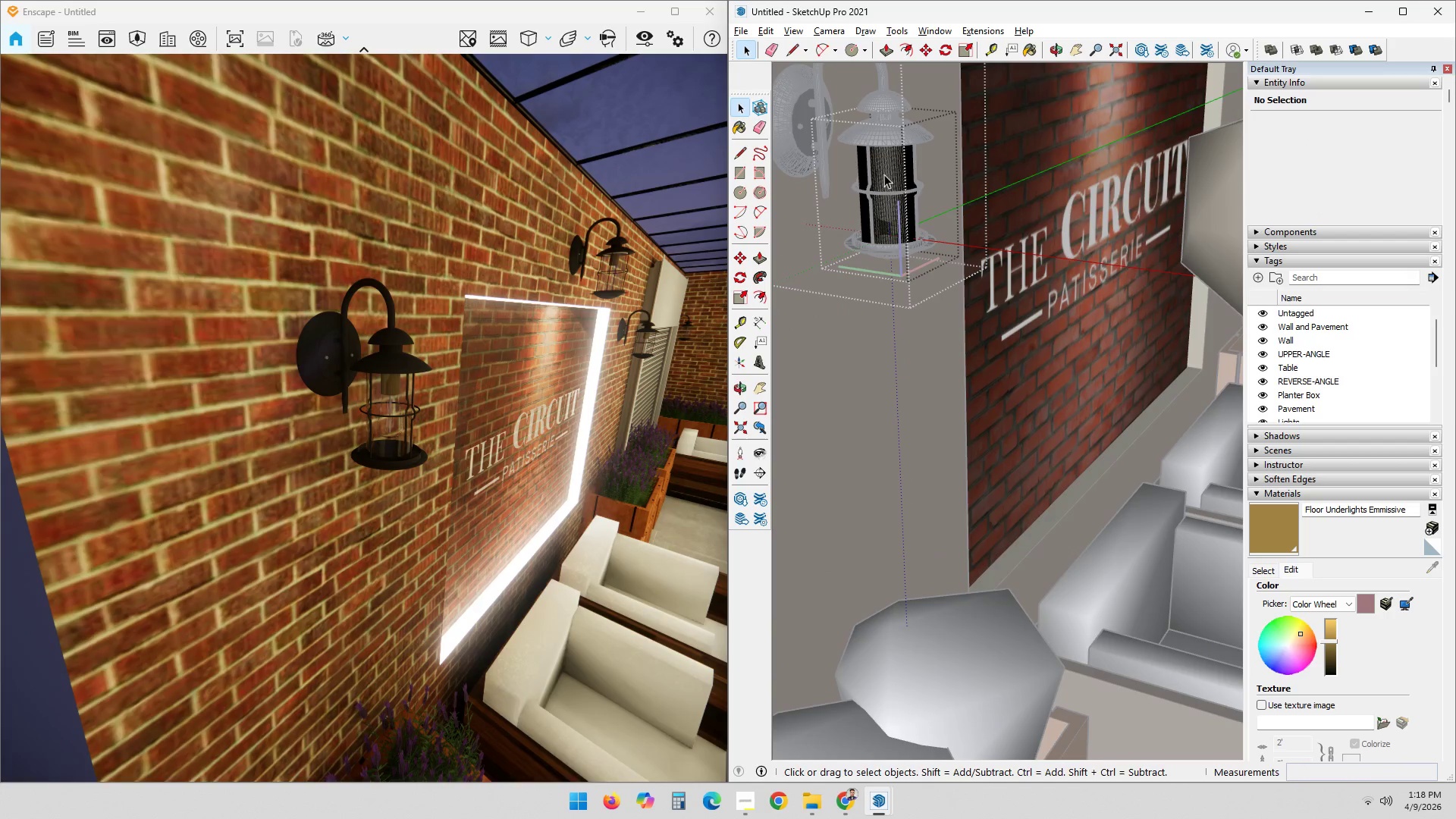 
left_click([887, 174])
 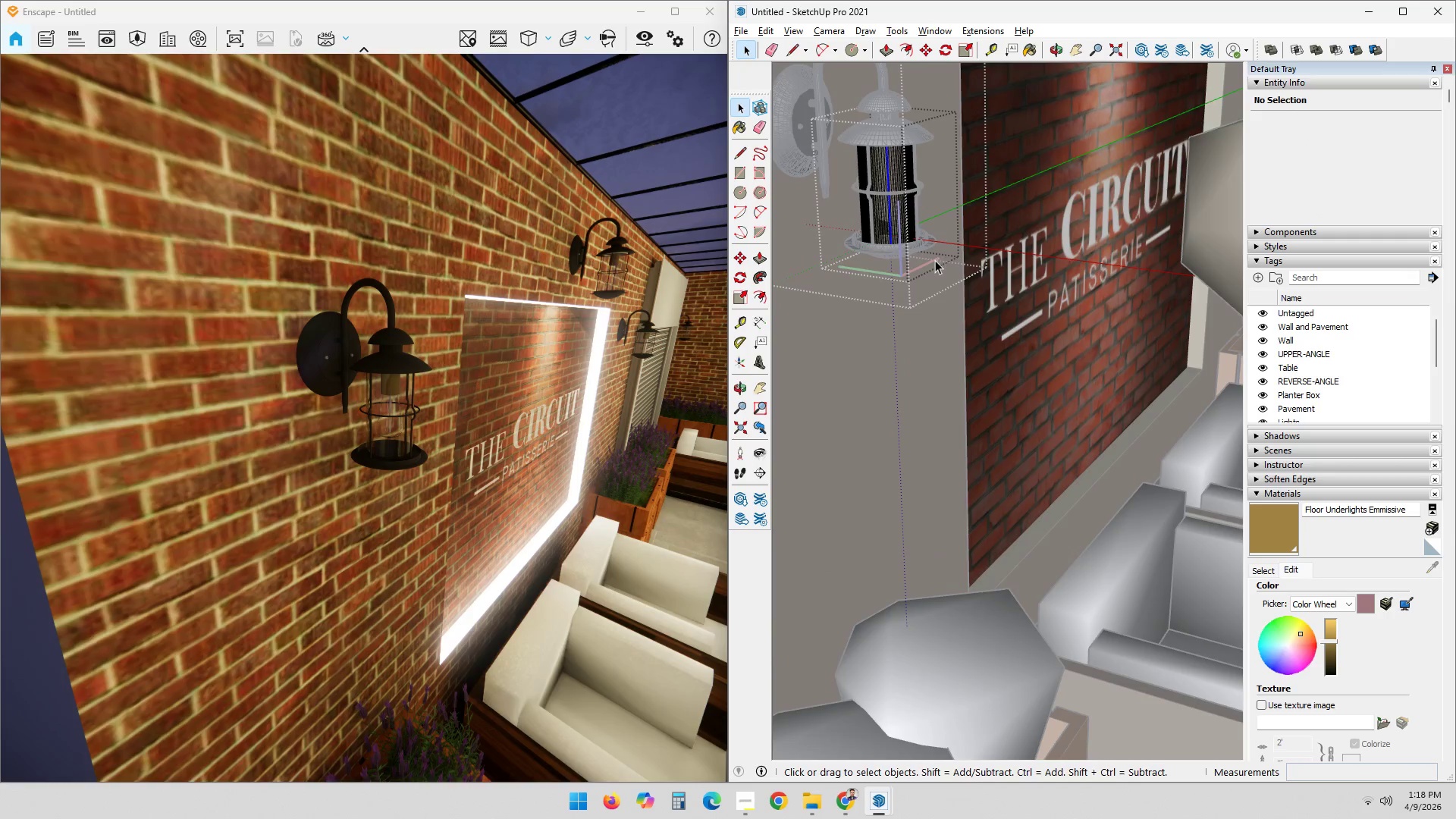 
hold_key(key=ShiftLeft, duration=0.83)
scroll: coordinate [909, 214], scroll_direction: down, amount: 13.0
 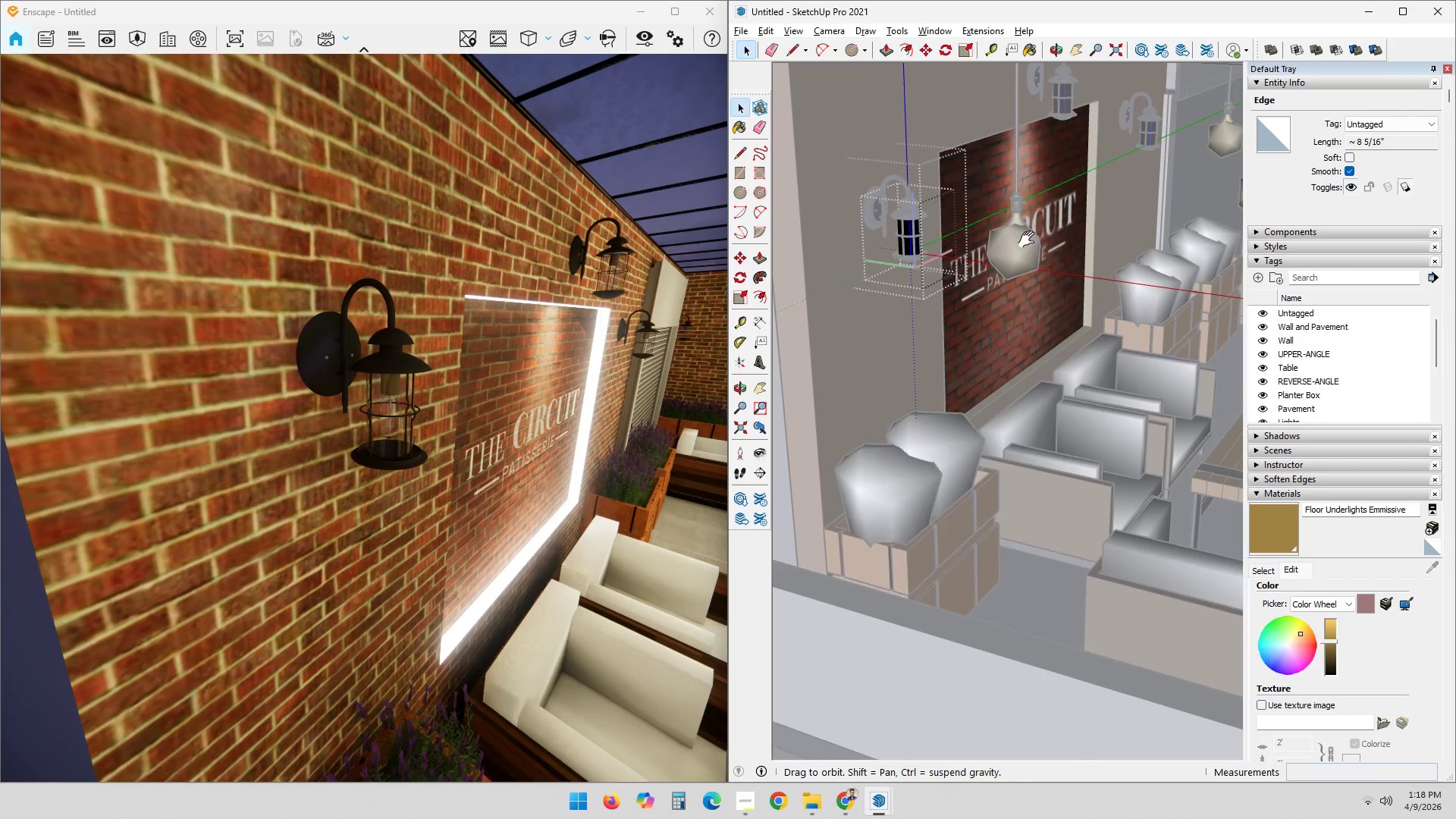 
left_click([968, 244])
 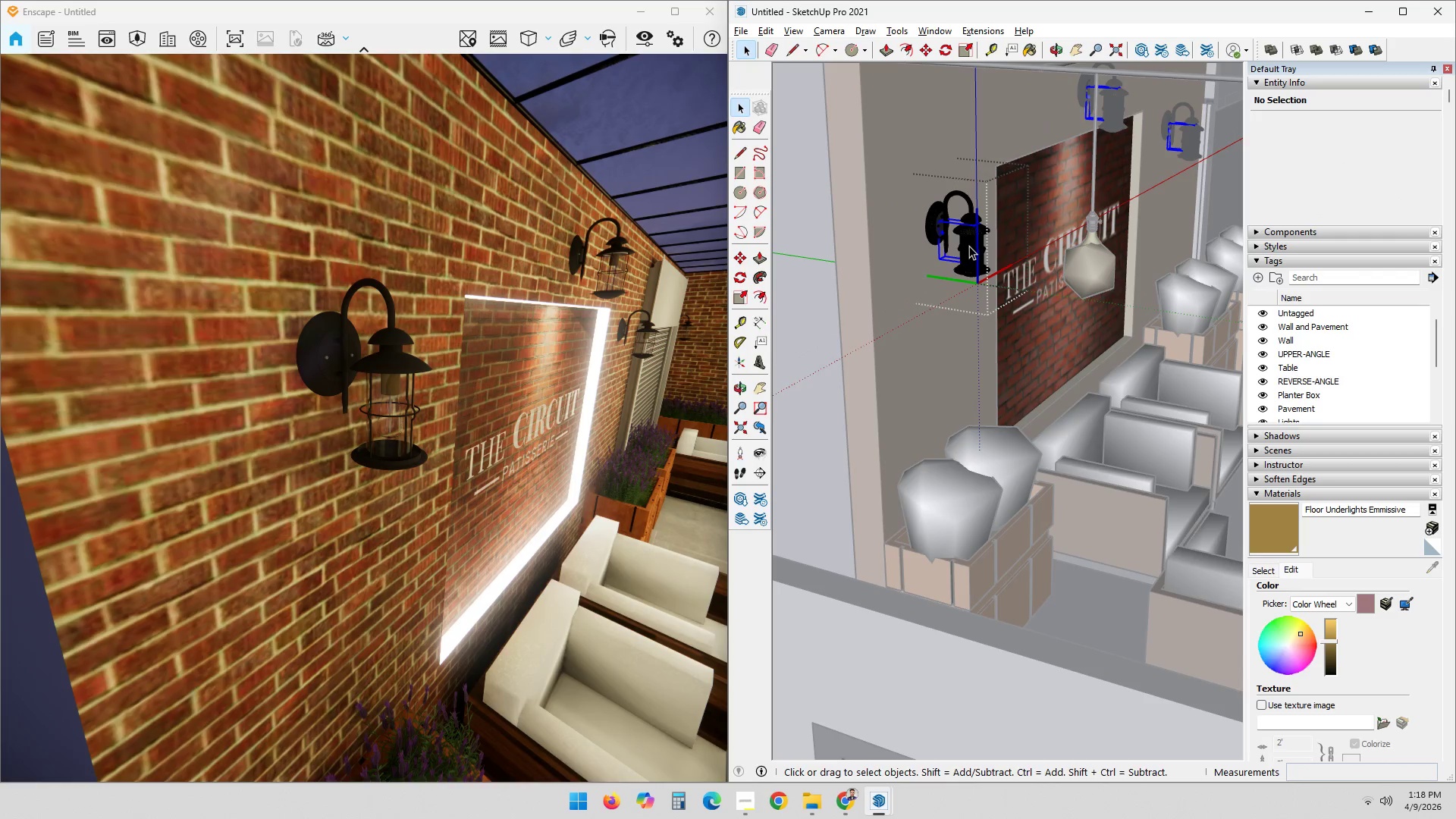 
left_click([969, 246])
 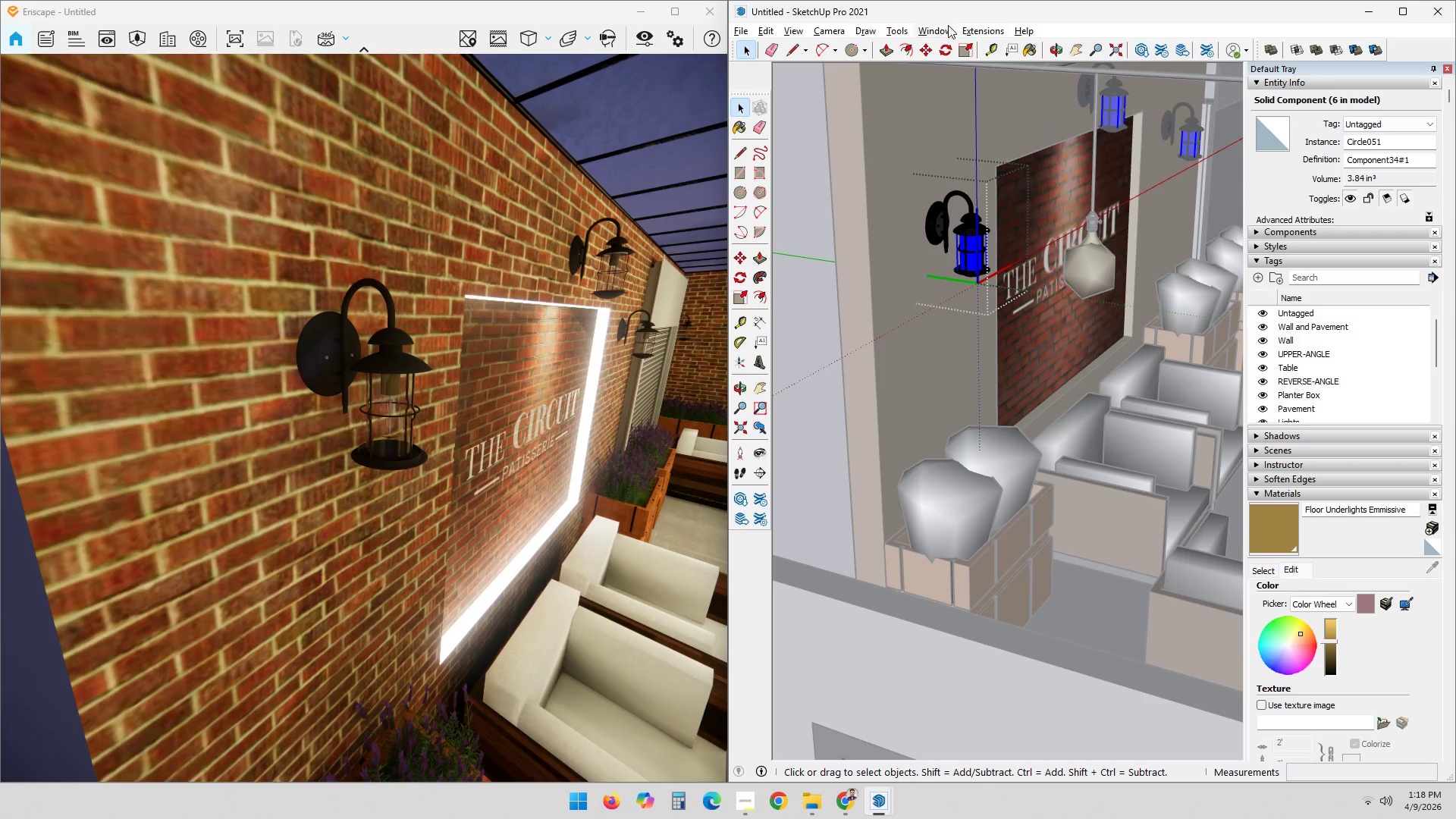 
left_click([974, 26])
 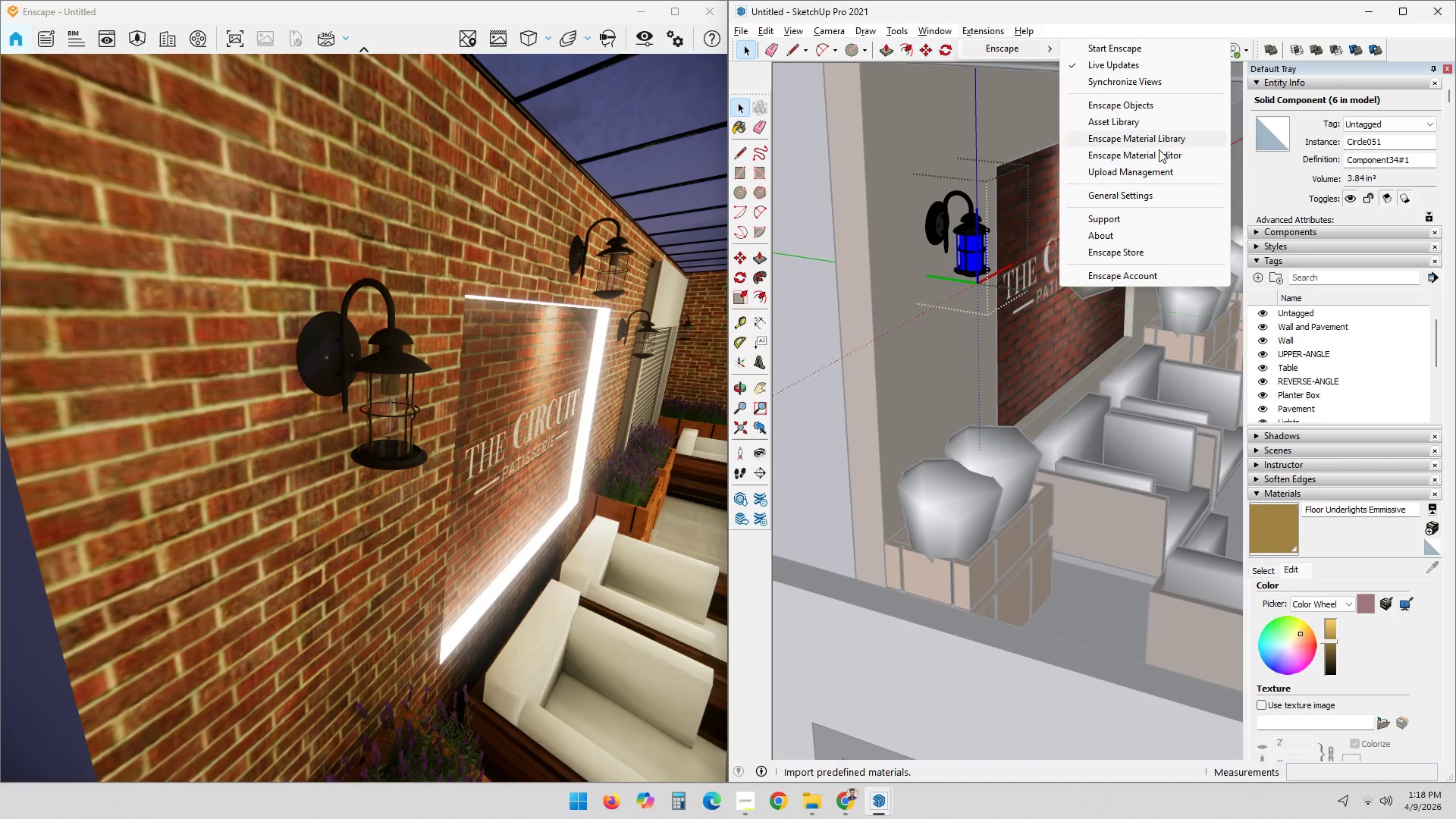 
left_click([1157, 155])
 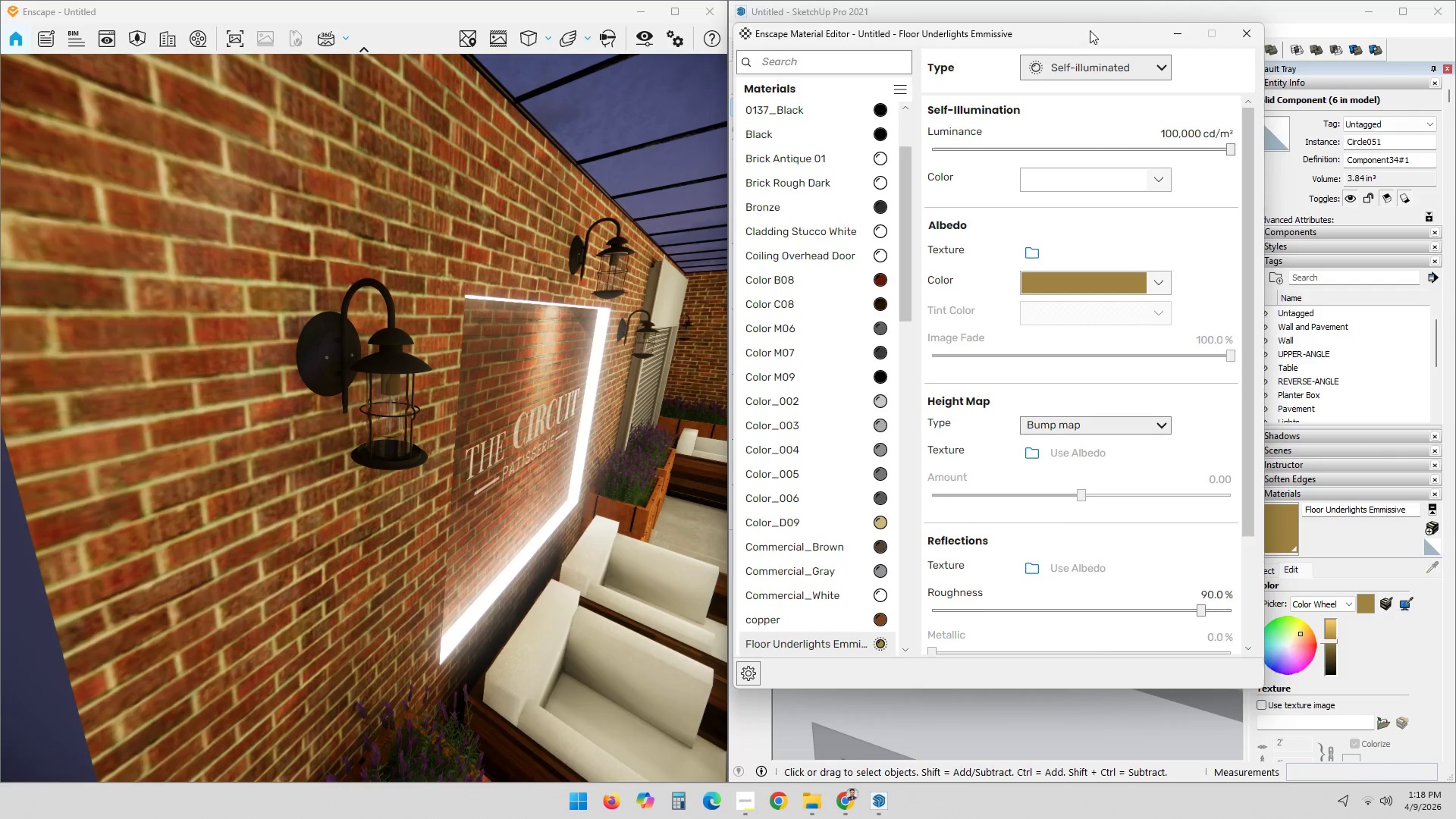 
left_click_drag(start_coordinate=[1082, 39], to_coordinate=[994, 40])
 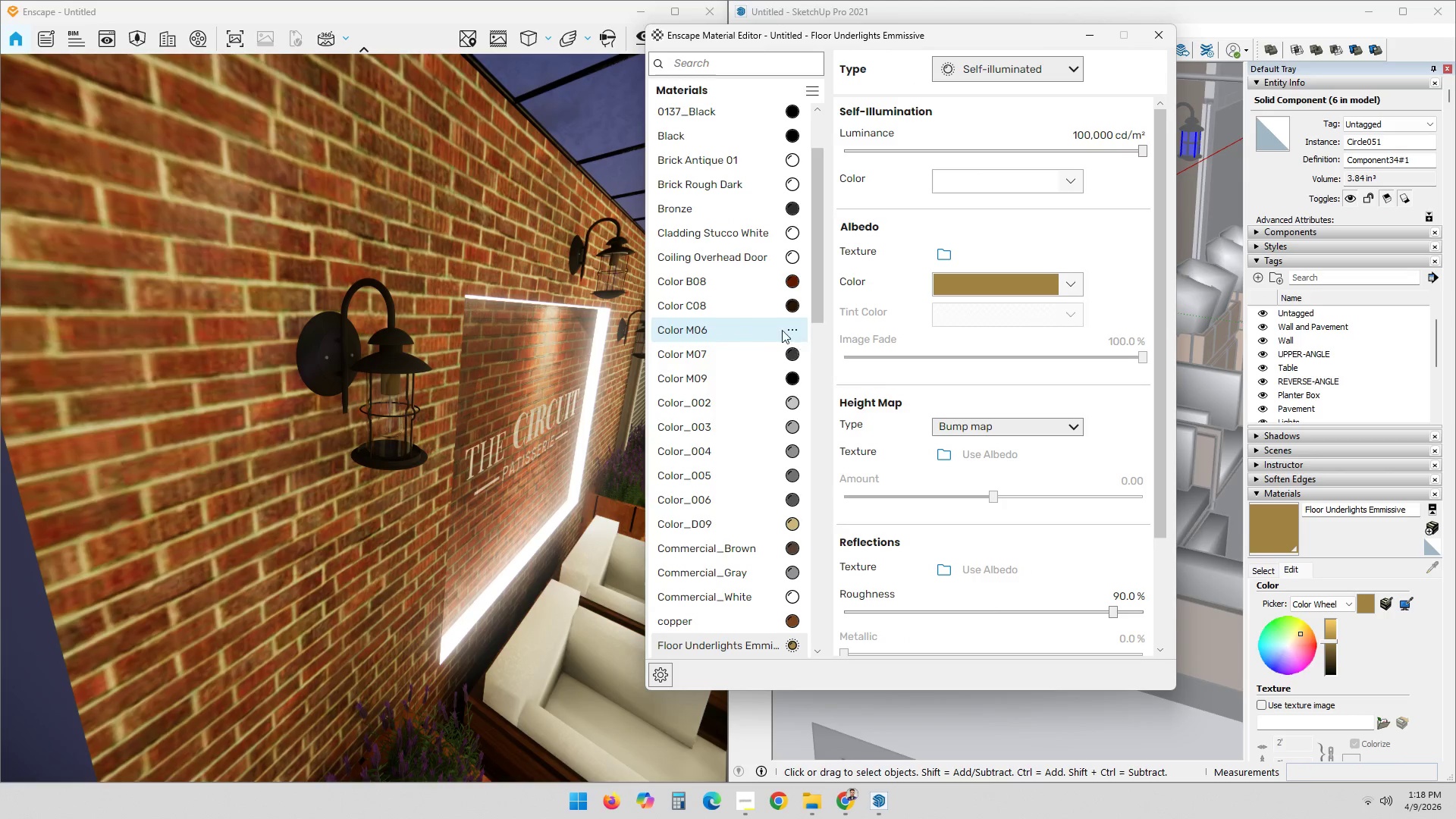 
scroll: coordinate [756, 363], scroll_direction: down, amount: 21.0
 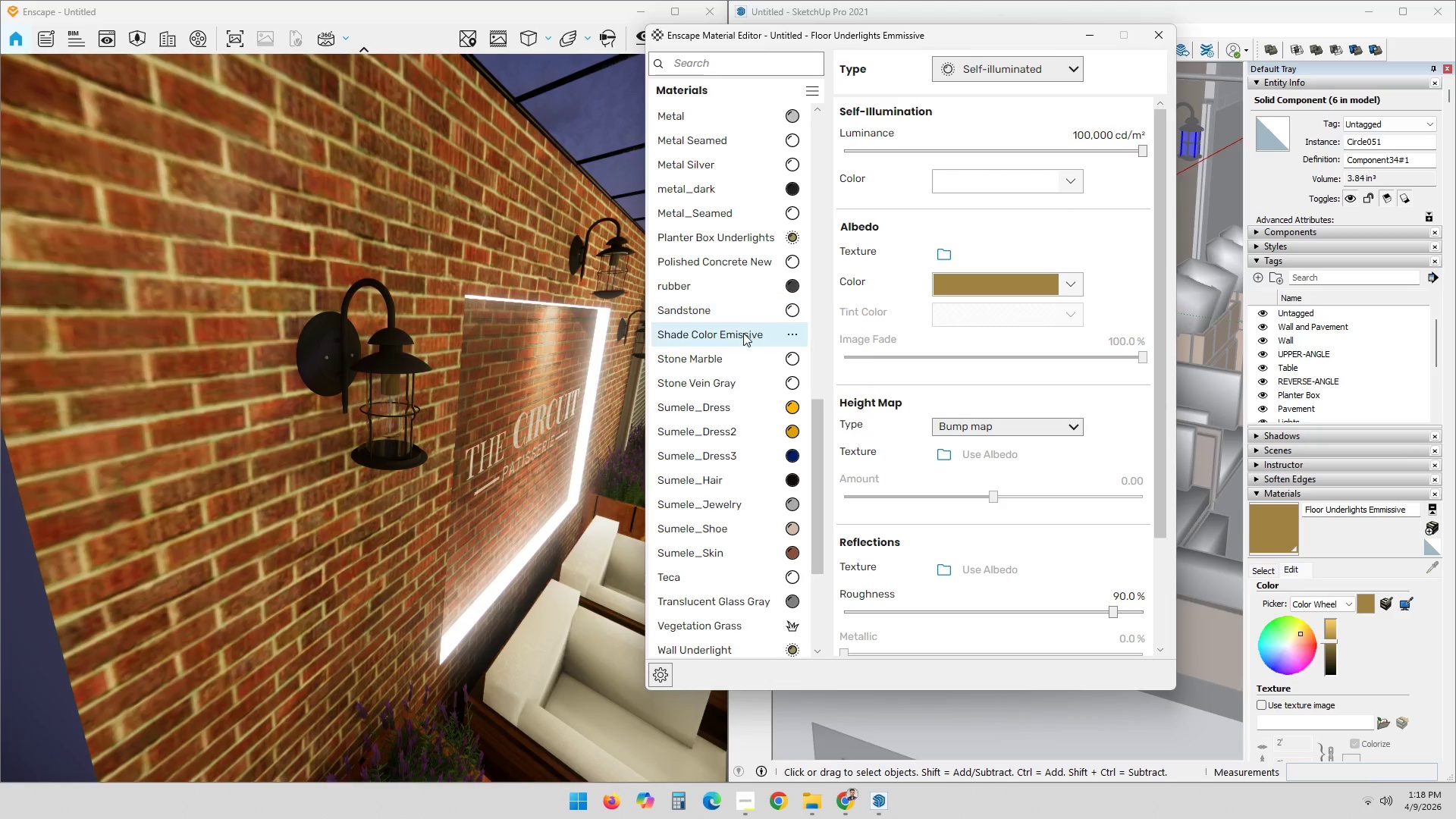 
left_click([743, 333])
 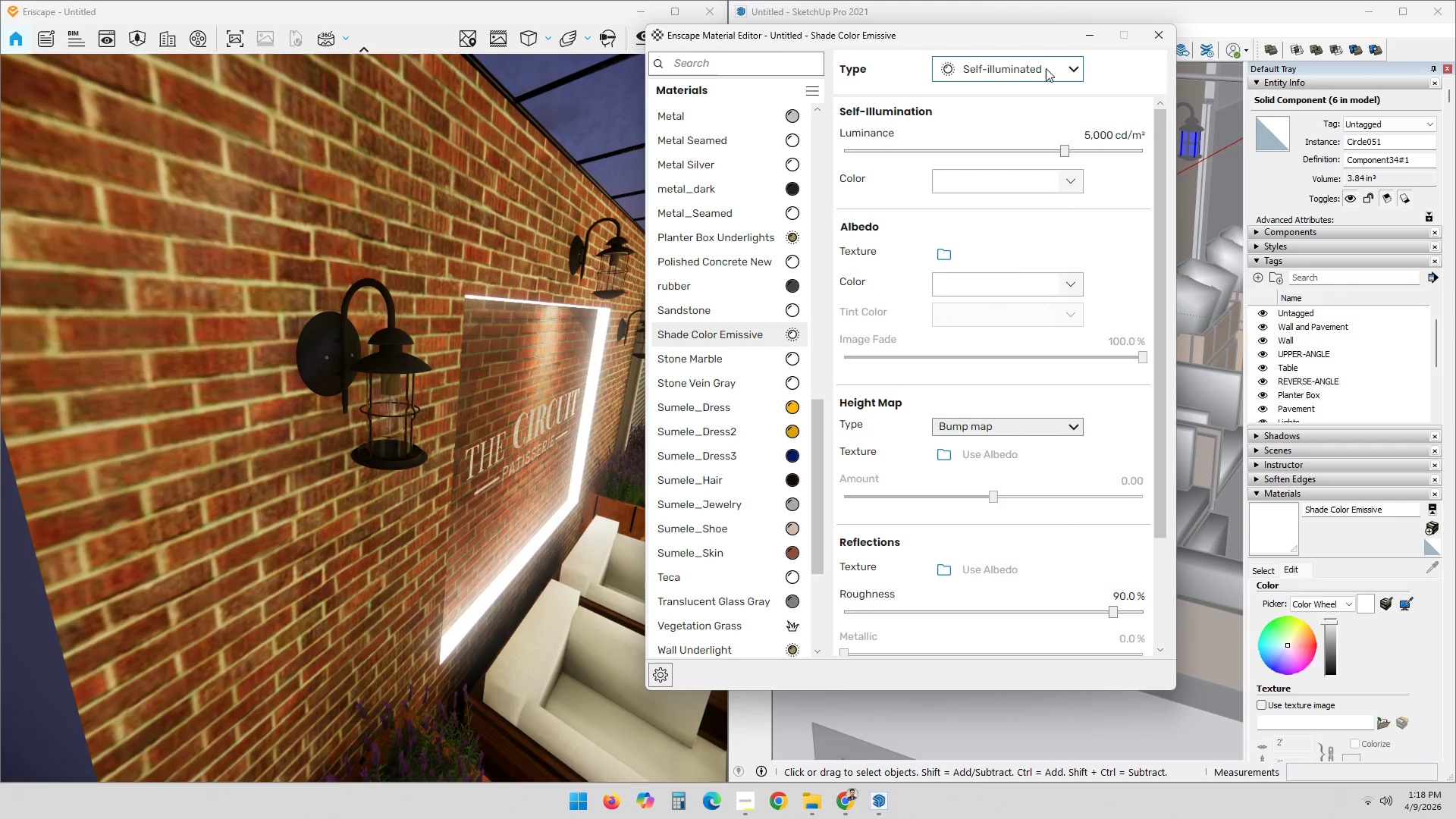 
left_click_drag(start_coordinate=[1009, 36], to_coordinate=[860, 53])
 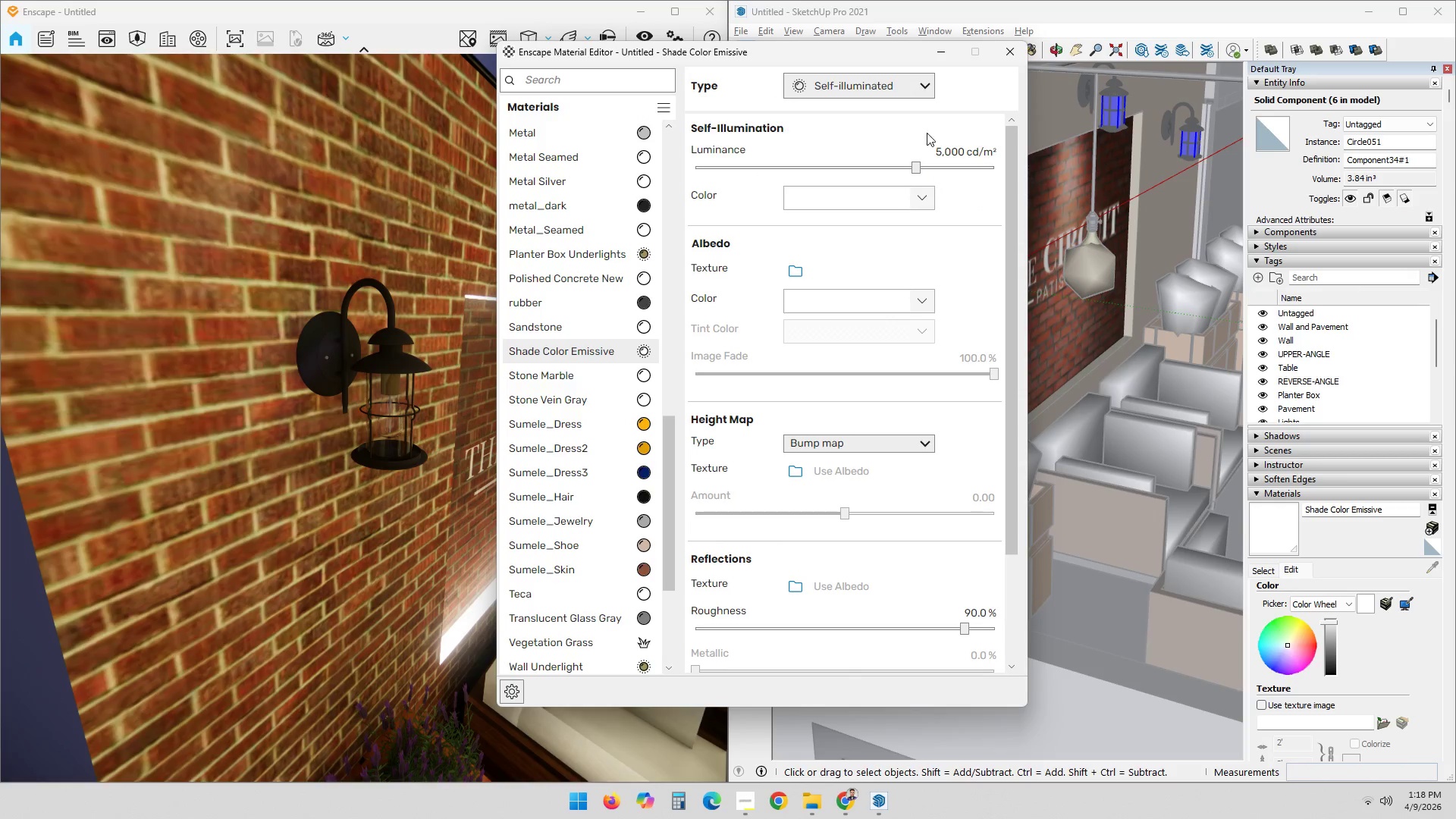 
left_click_drag(start_coordinate=[874, 55], to_coordinate=[575, 77])
 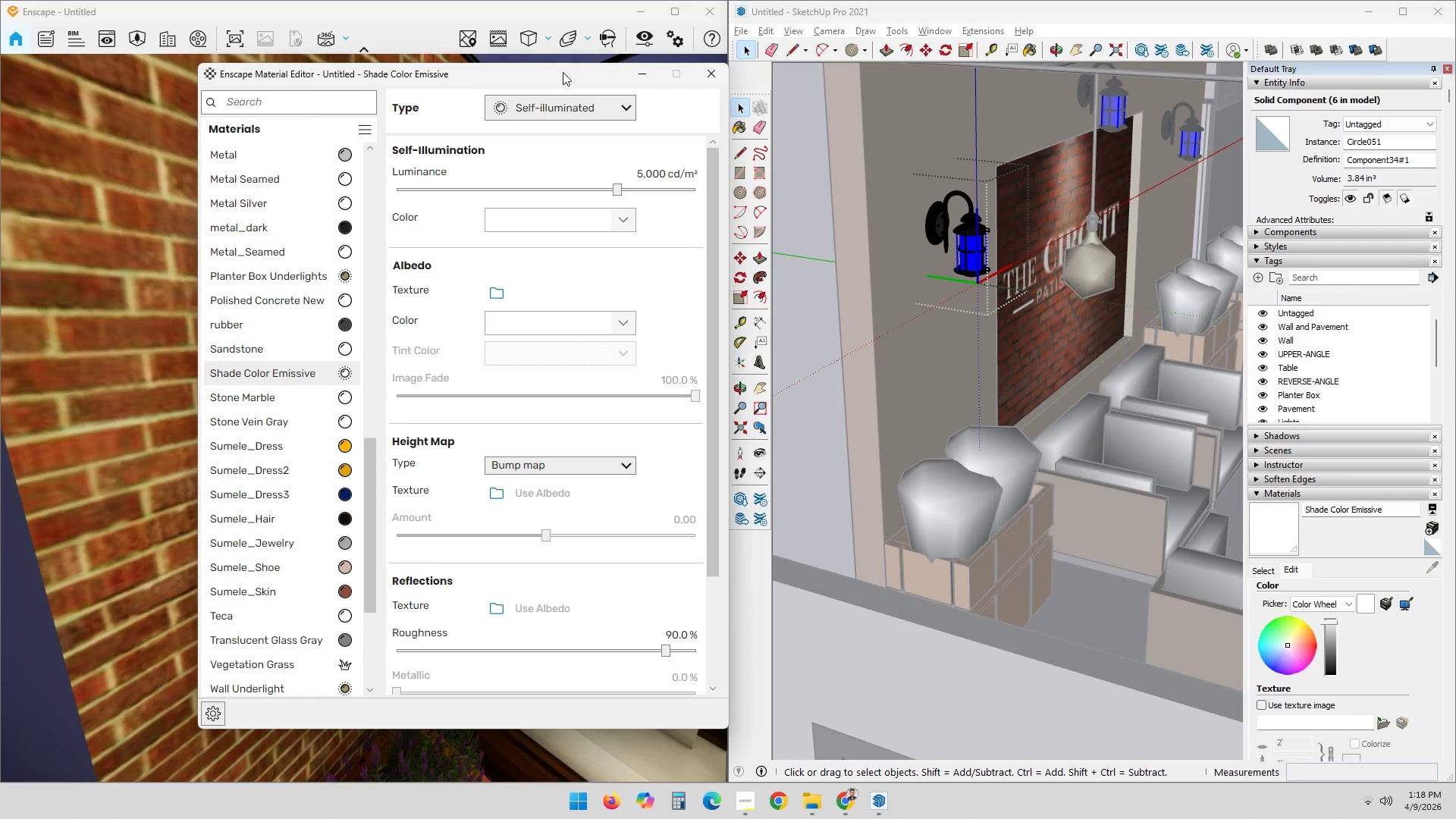 
left_click_drag(start_coordinate=[550, 77], to_coordinate=[864, 67])
 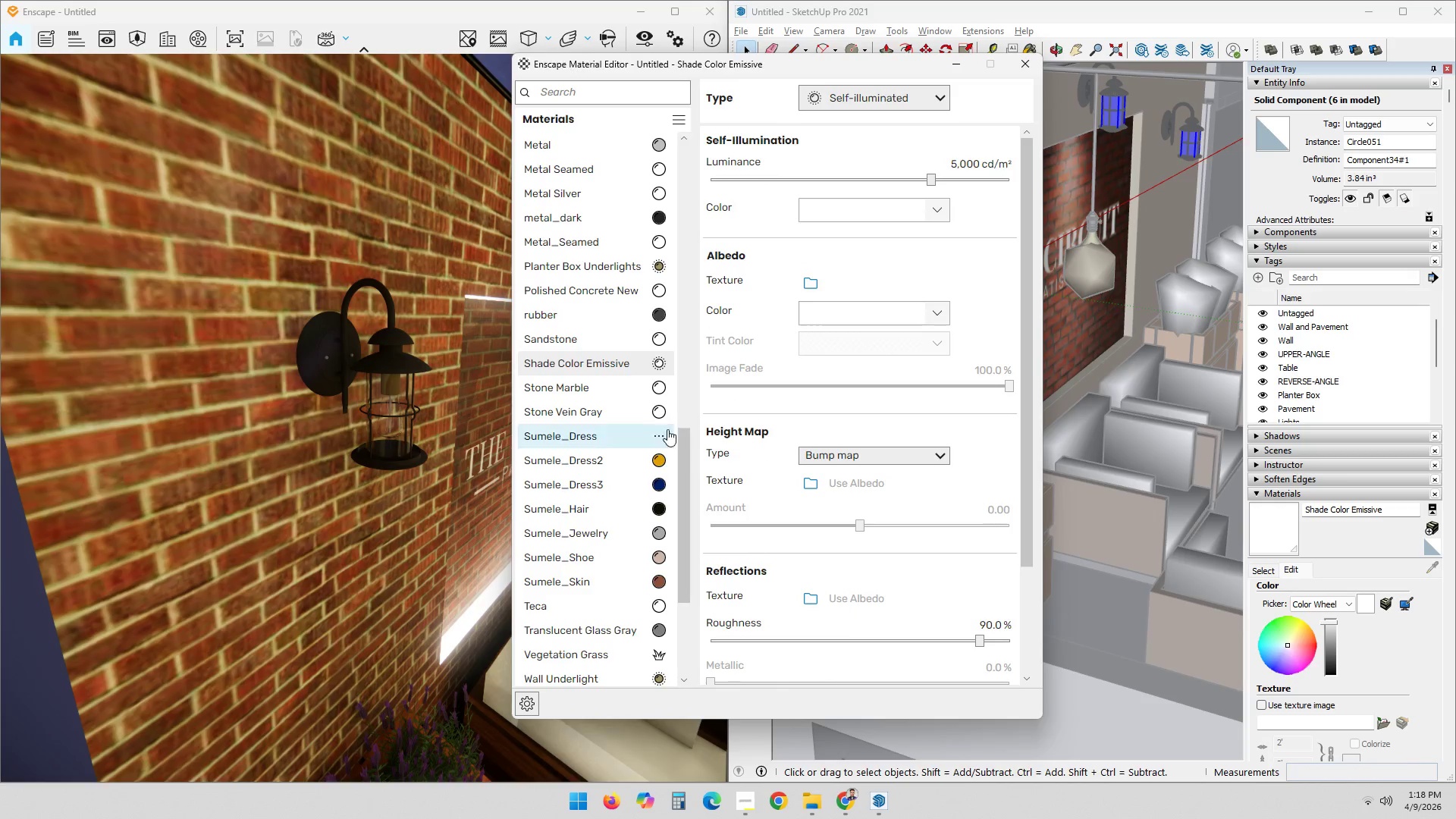 
scroll: coordinate [657, 520], scroll_direction: down, amount: 10.0
 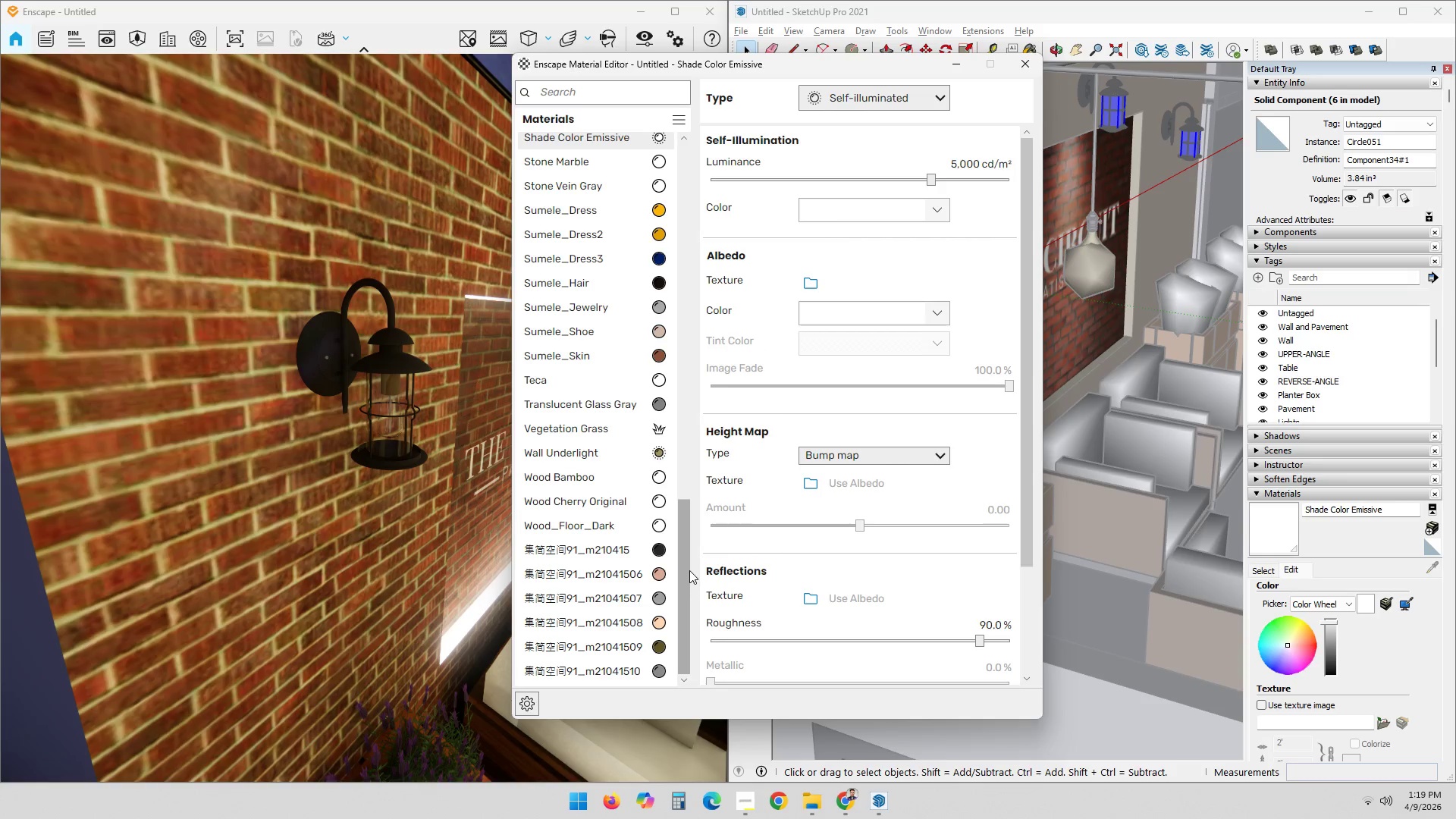 
left_click_drag(start_coordinate=[689, 570], to_coordinate=[726, 346])
 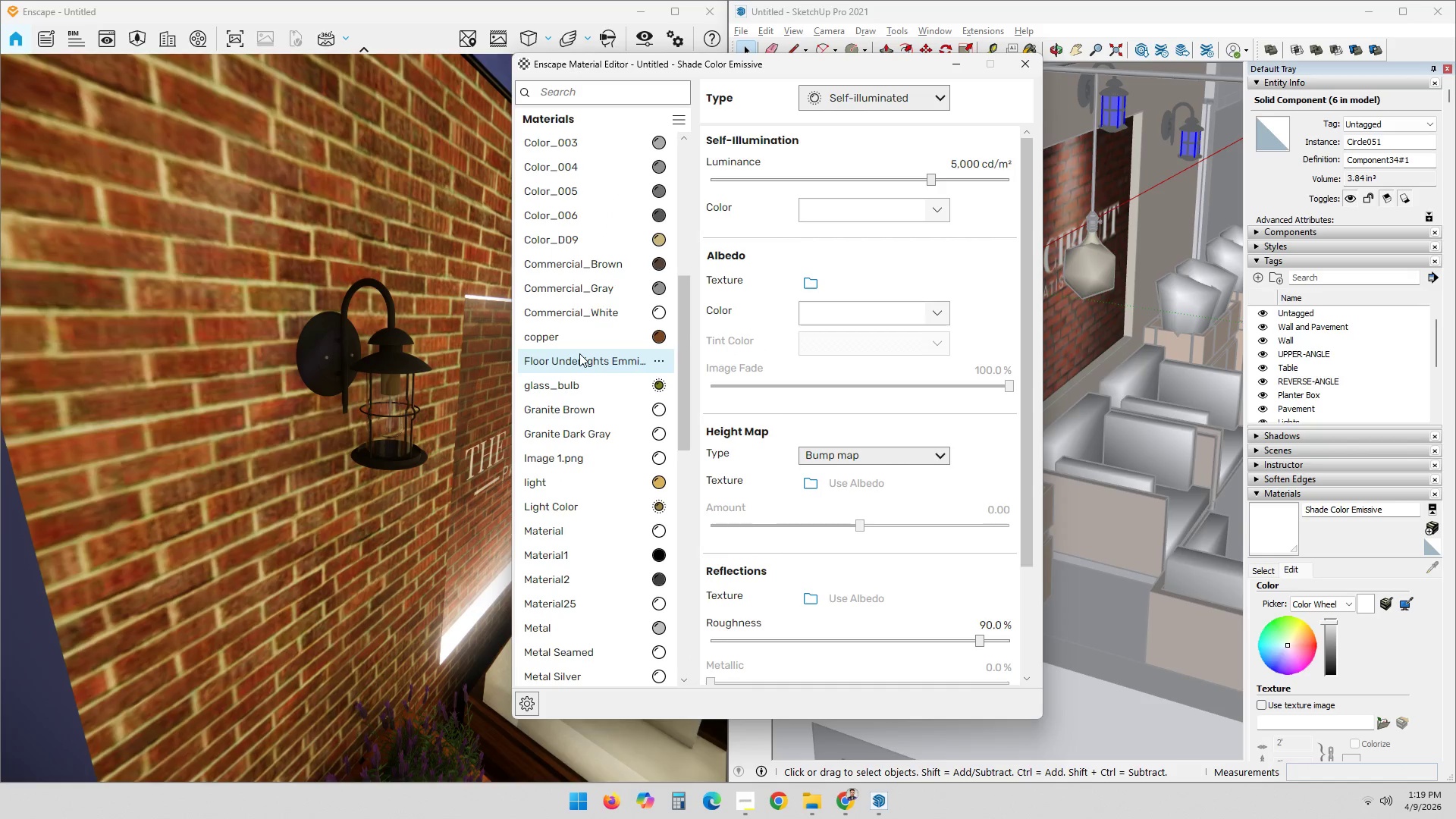 
scroll: coordinate [582, 307], scroll_direction: up, amount: 2.0
 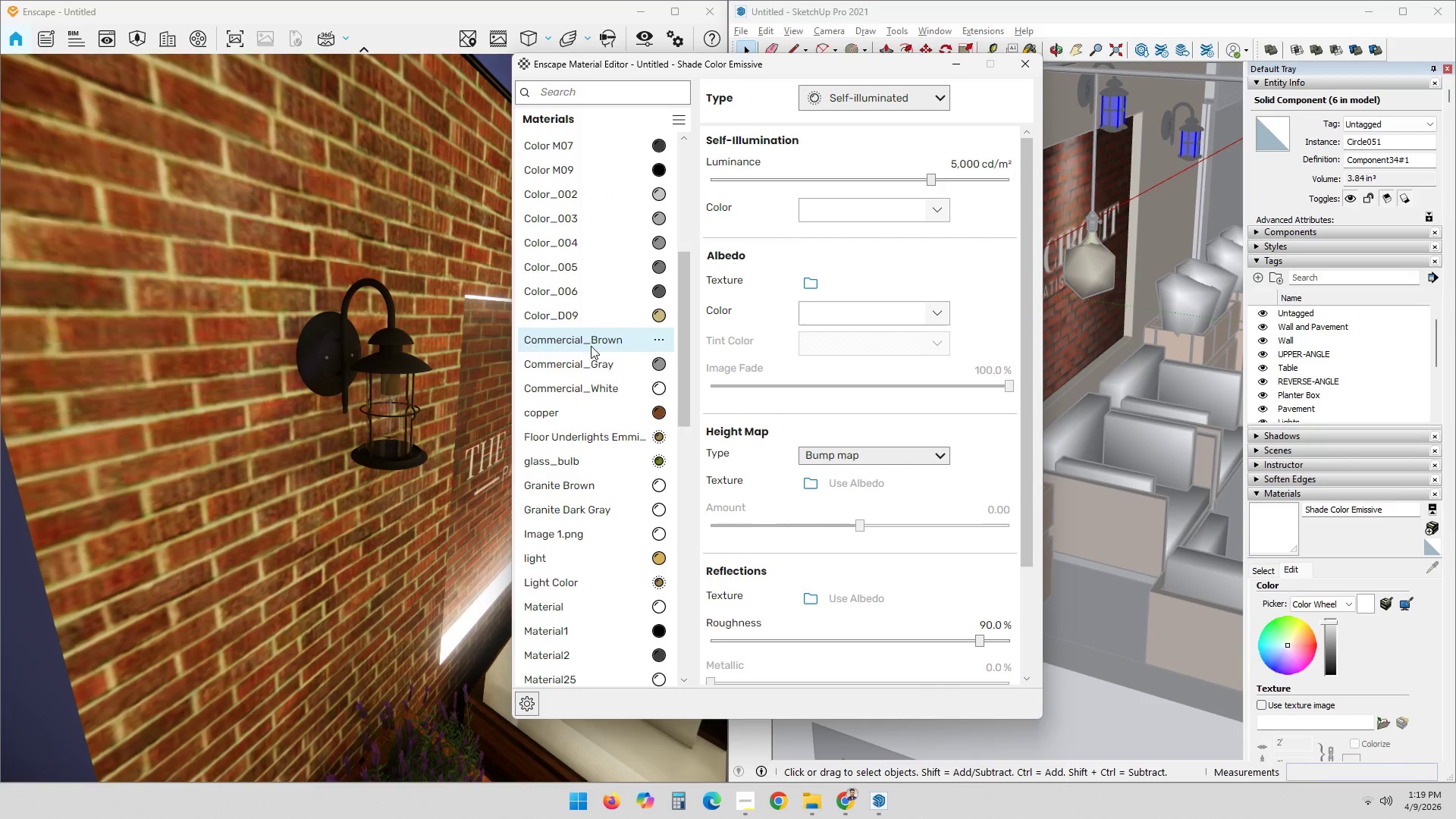 
left_click([1013, 62])
 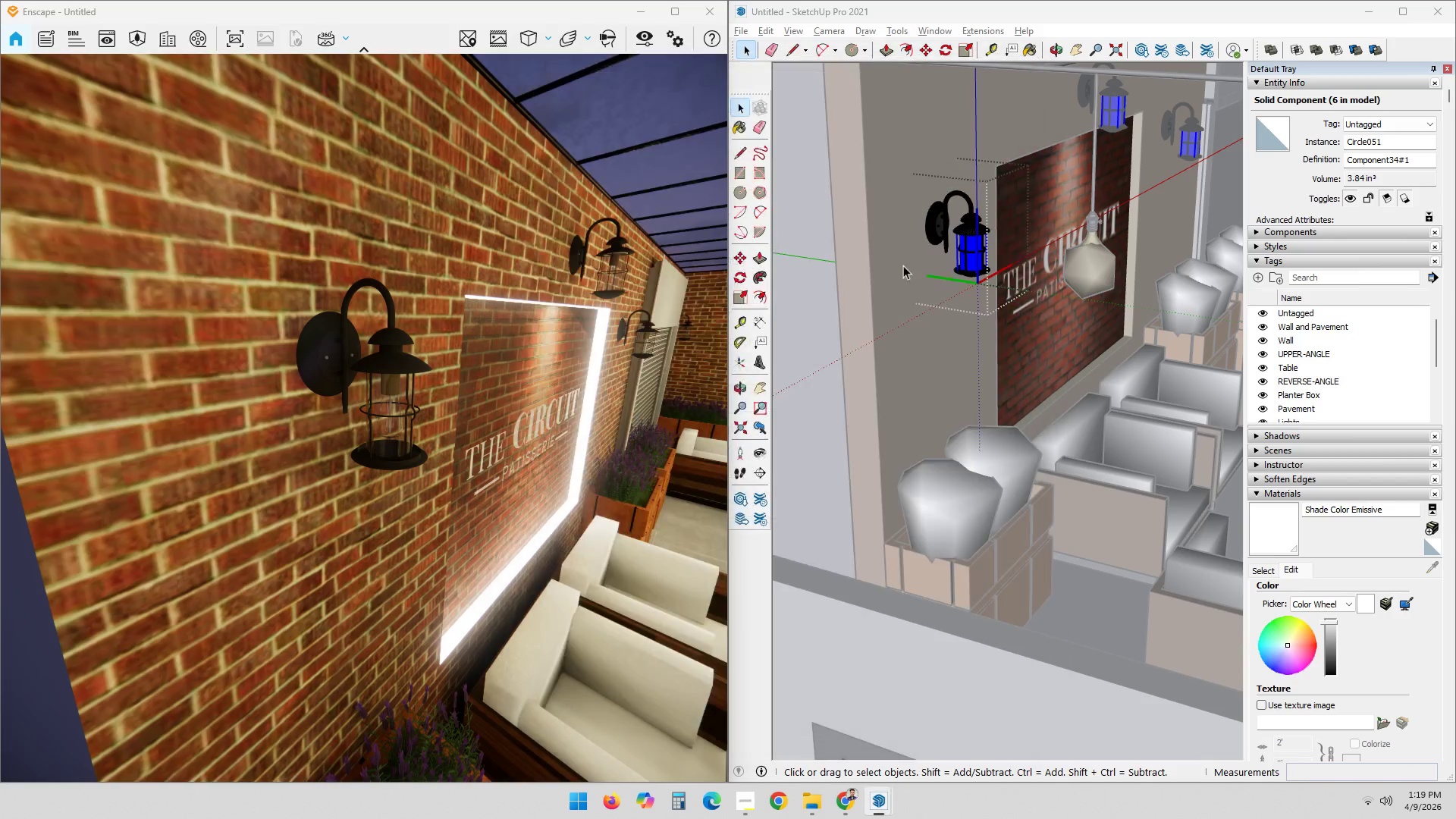 
double_click([1003, 245])
 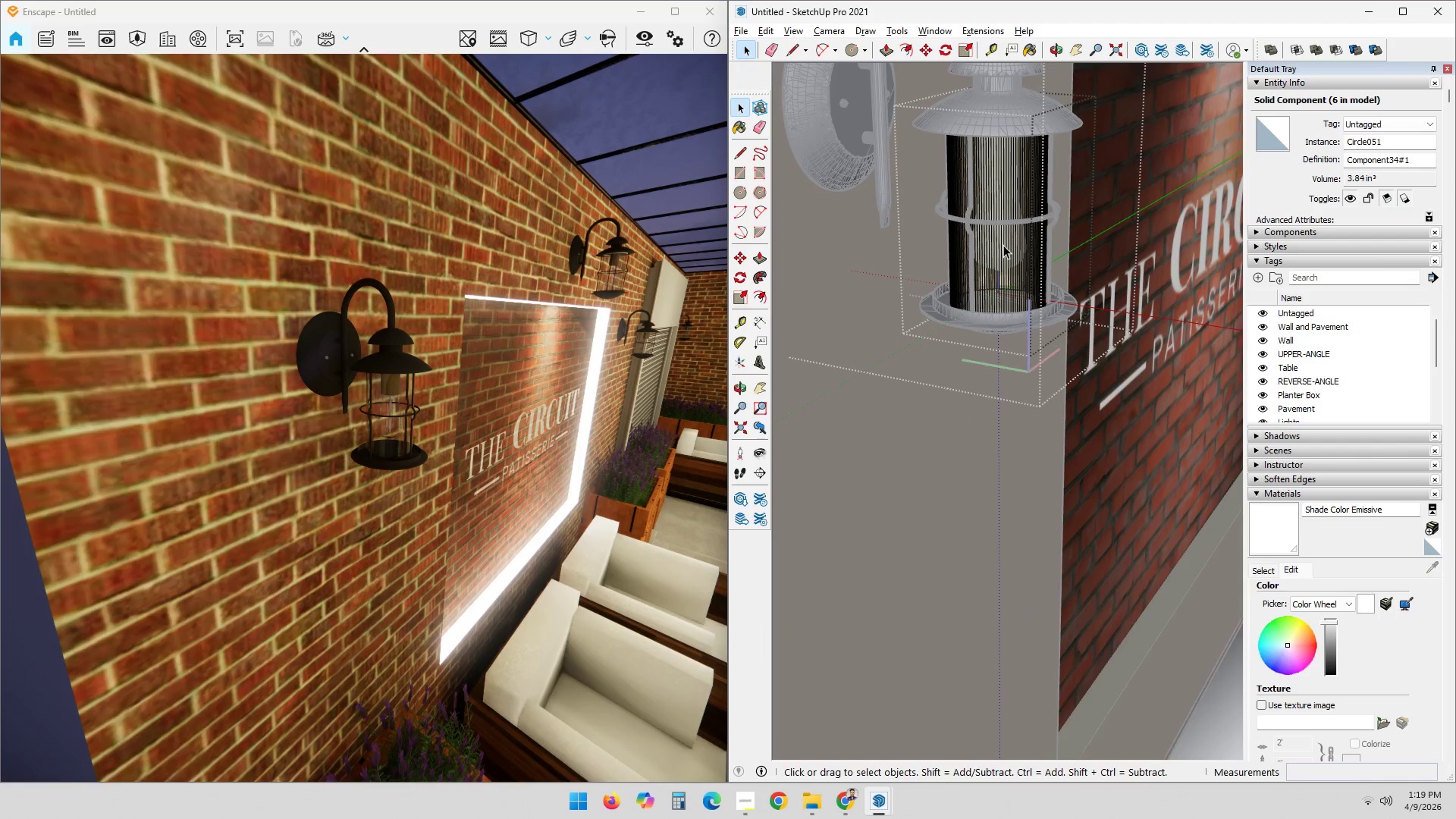 
scroll: coordinate [1003, 245], scroll_direction: up, amount: 16.0
 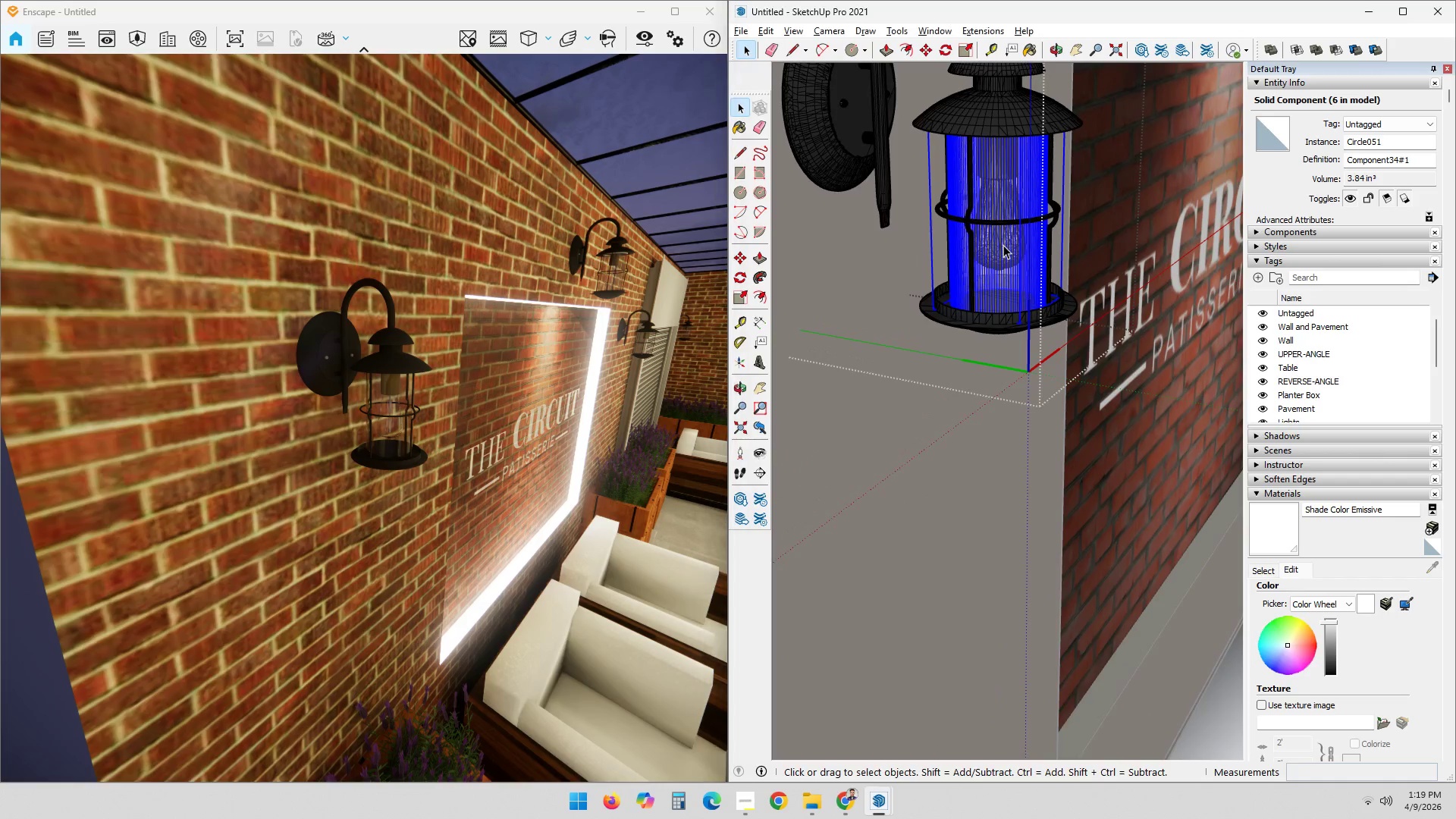 
double_click([999, 248])
 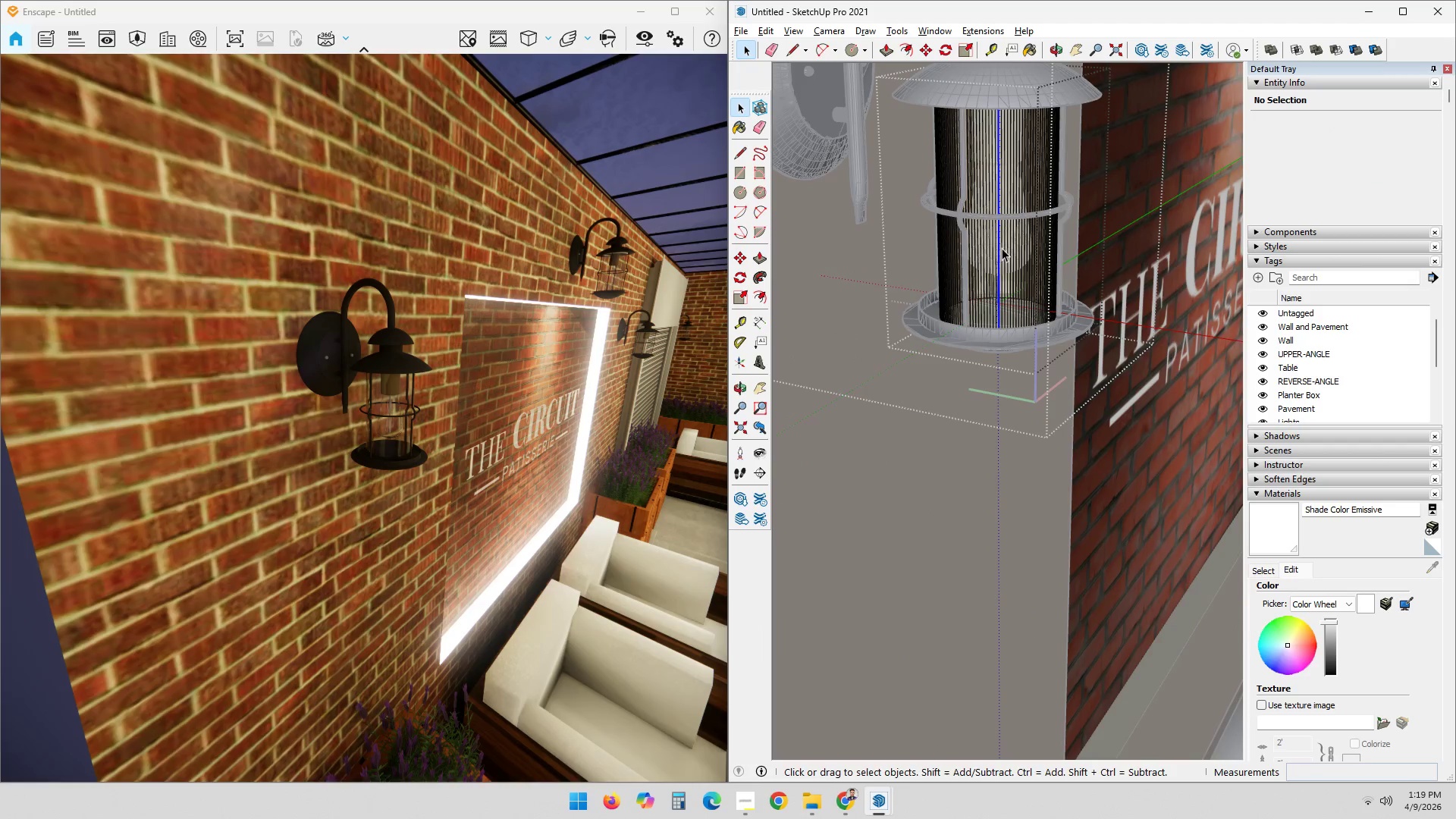 
scroll: coordinate [999, 247], scroll_direction: up, amount: 2.0
 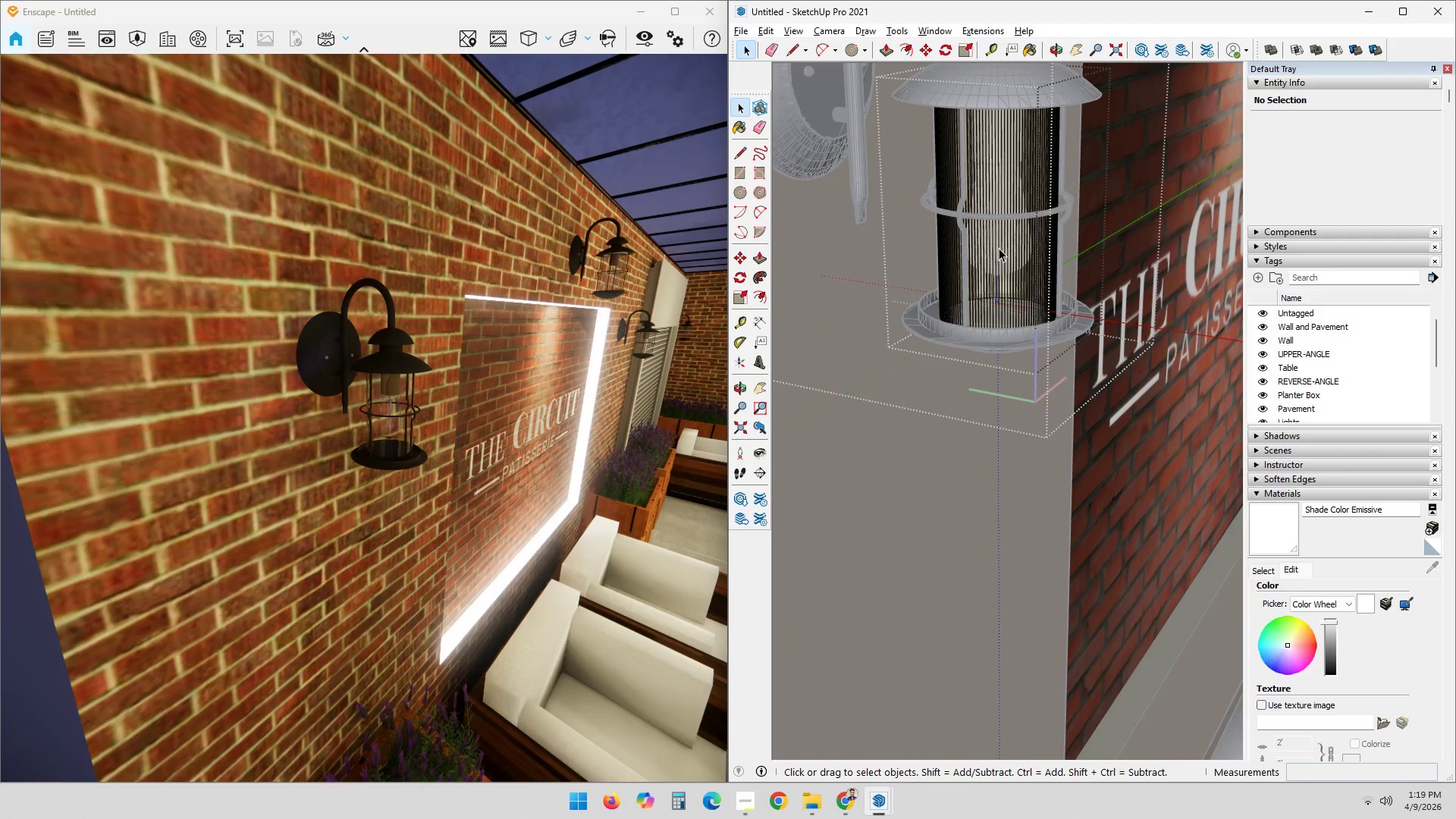 
triple_click([1003, 248])
 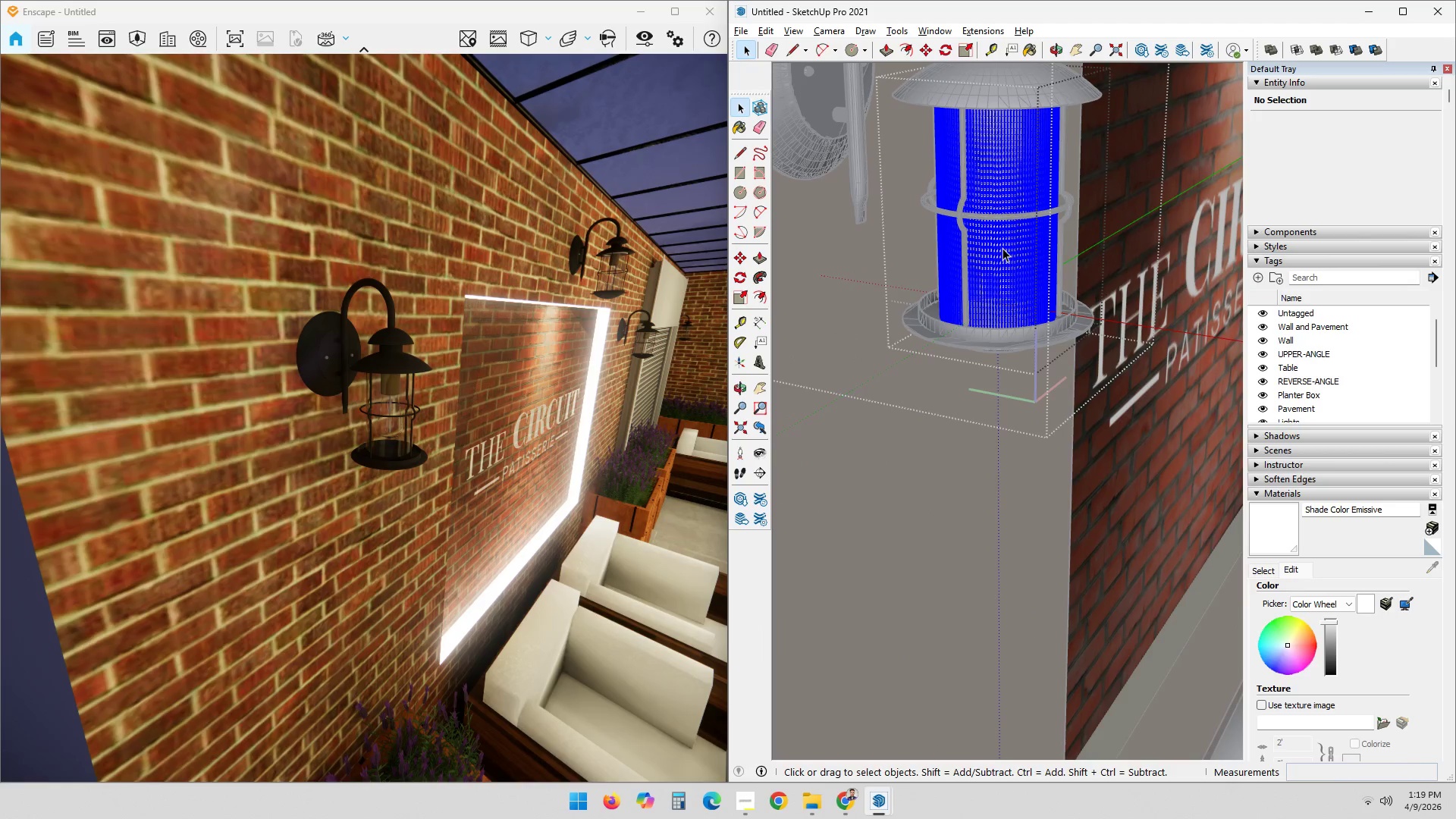 
triple_click([1003, 248])
 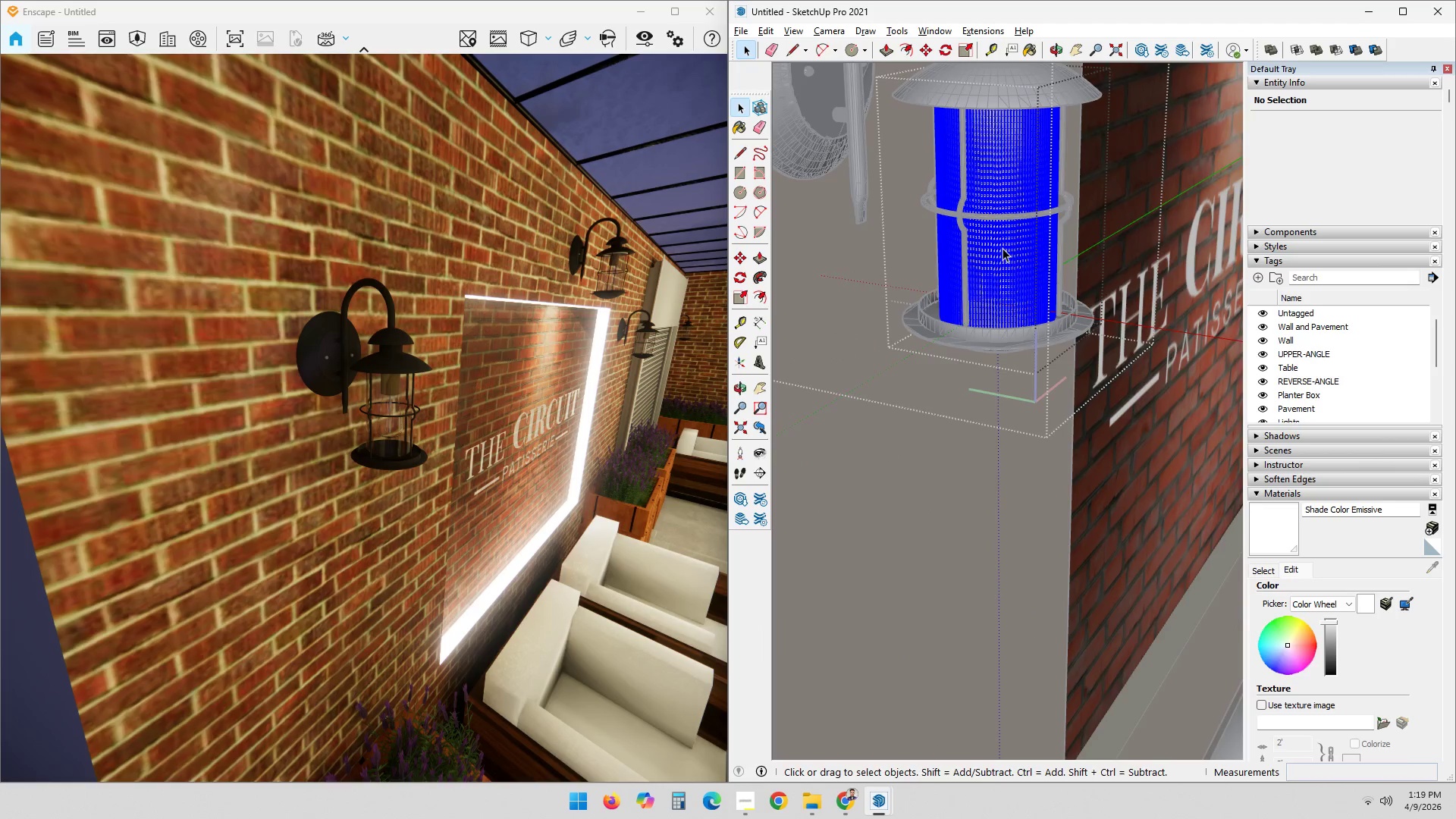 
double_click([1007, 246])
 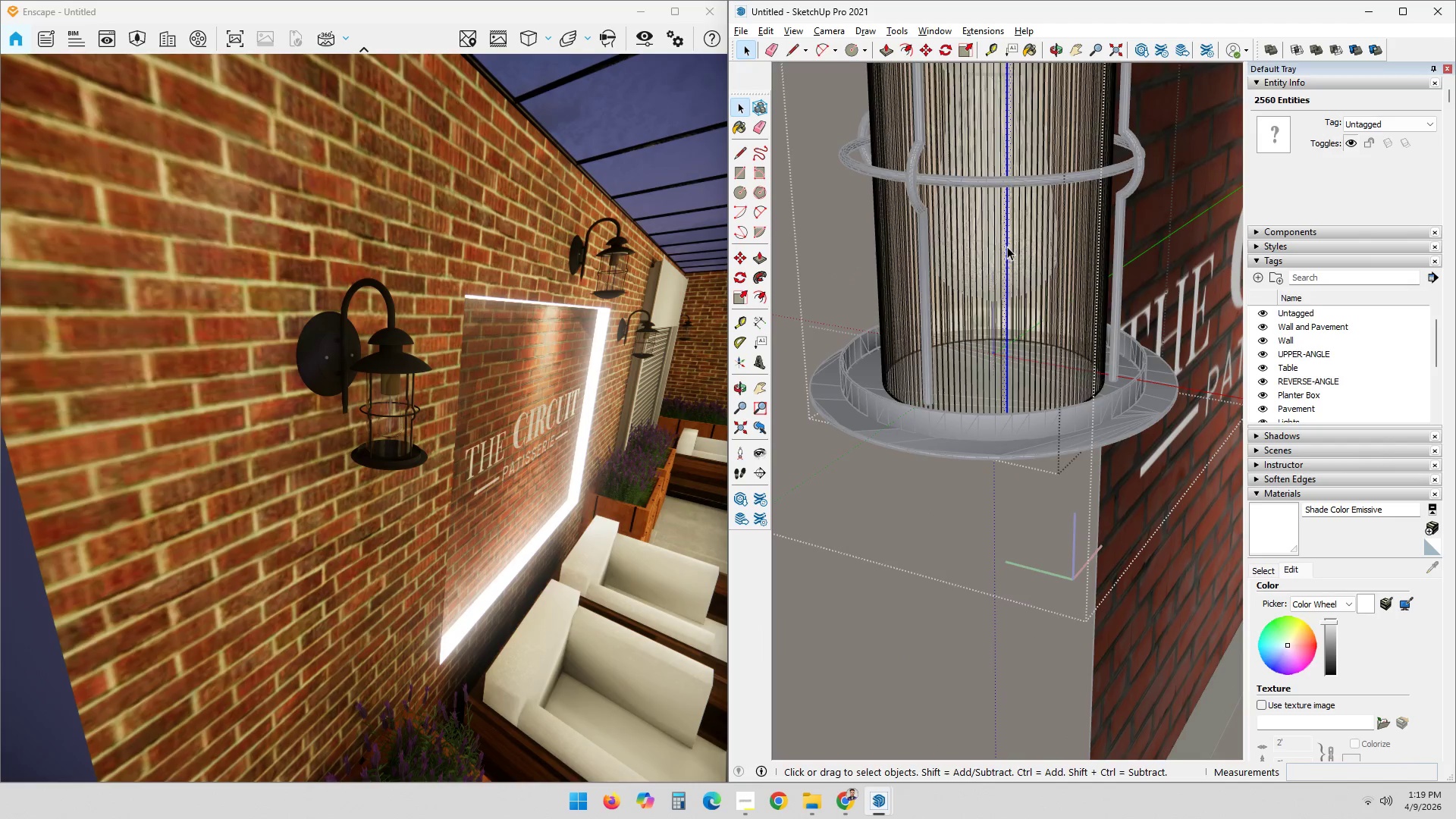 
scroll: coordinate [1003, 248], scroll_direction: up, amount: 7.0
 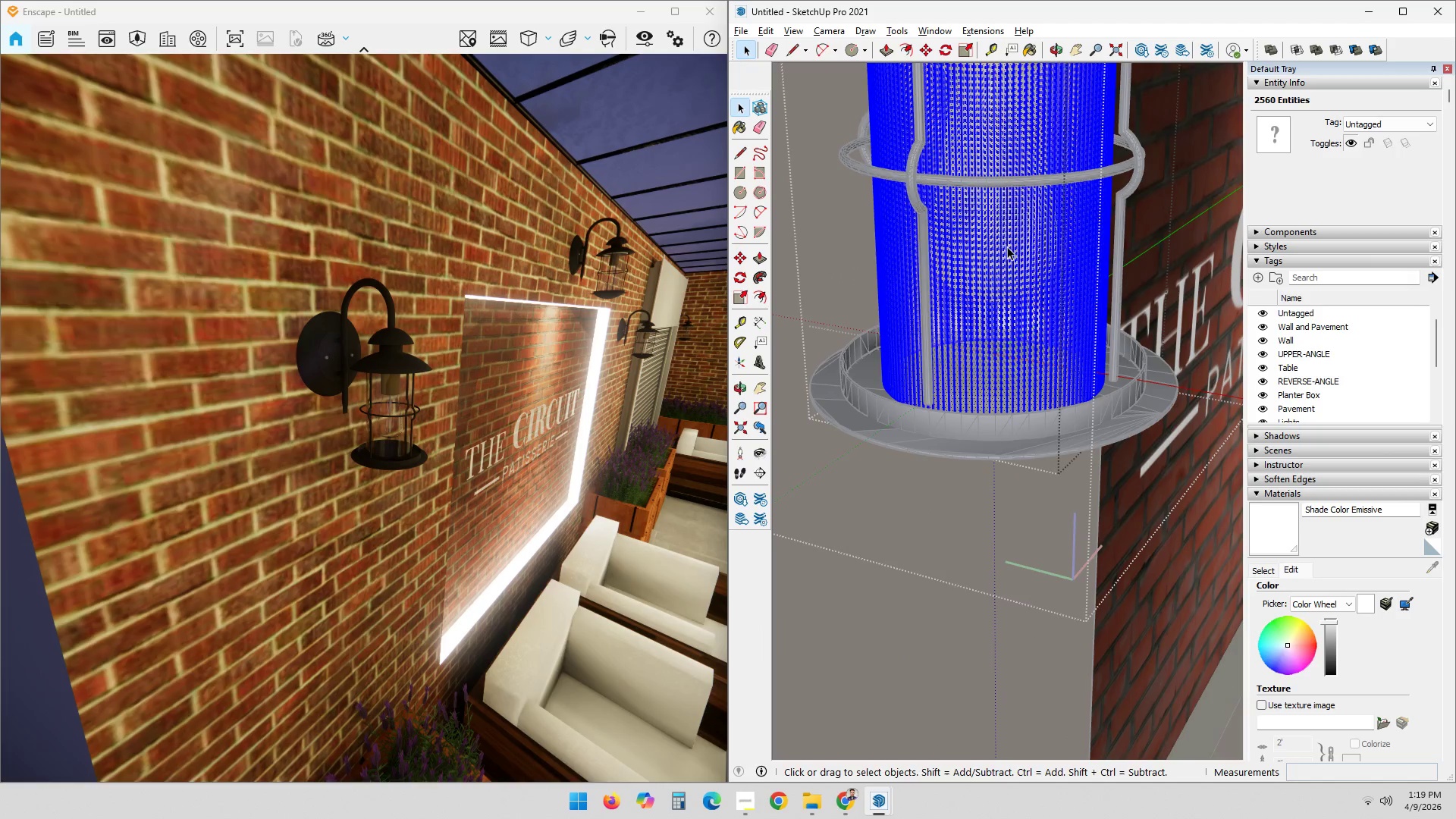 
triple_click([1007, 246])
 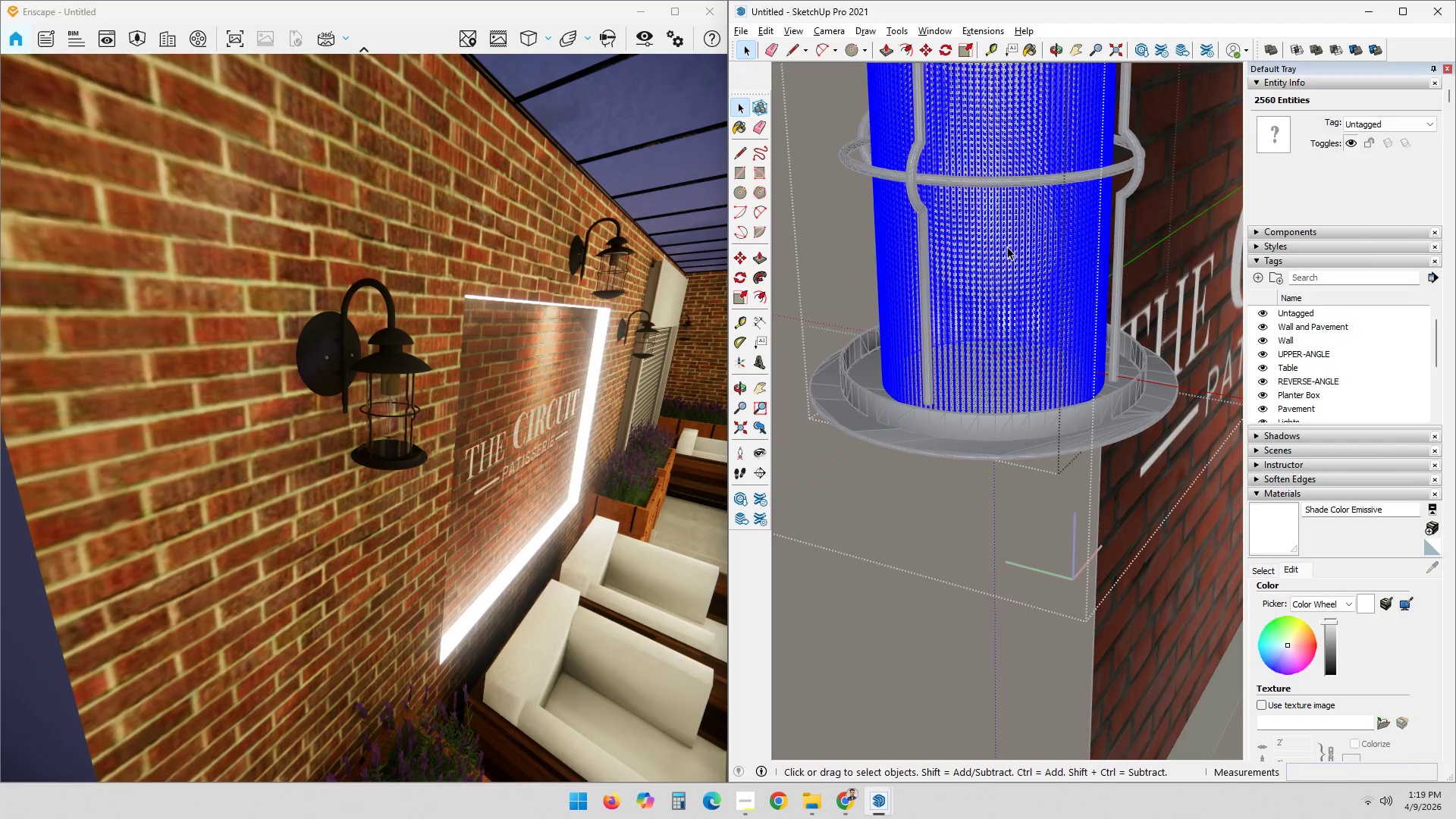 
triple_click([1007, 246])
 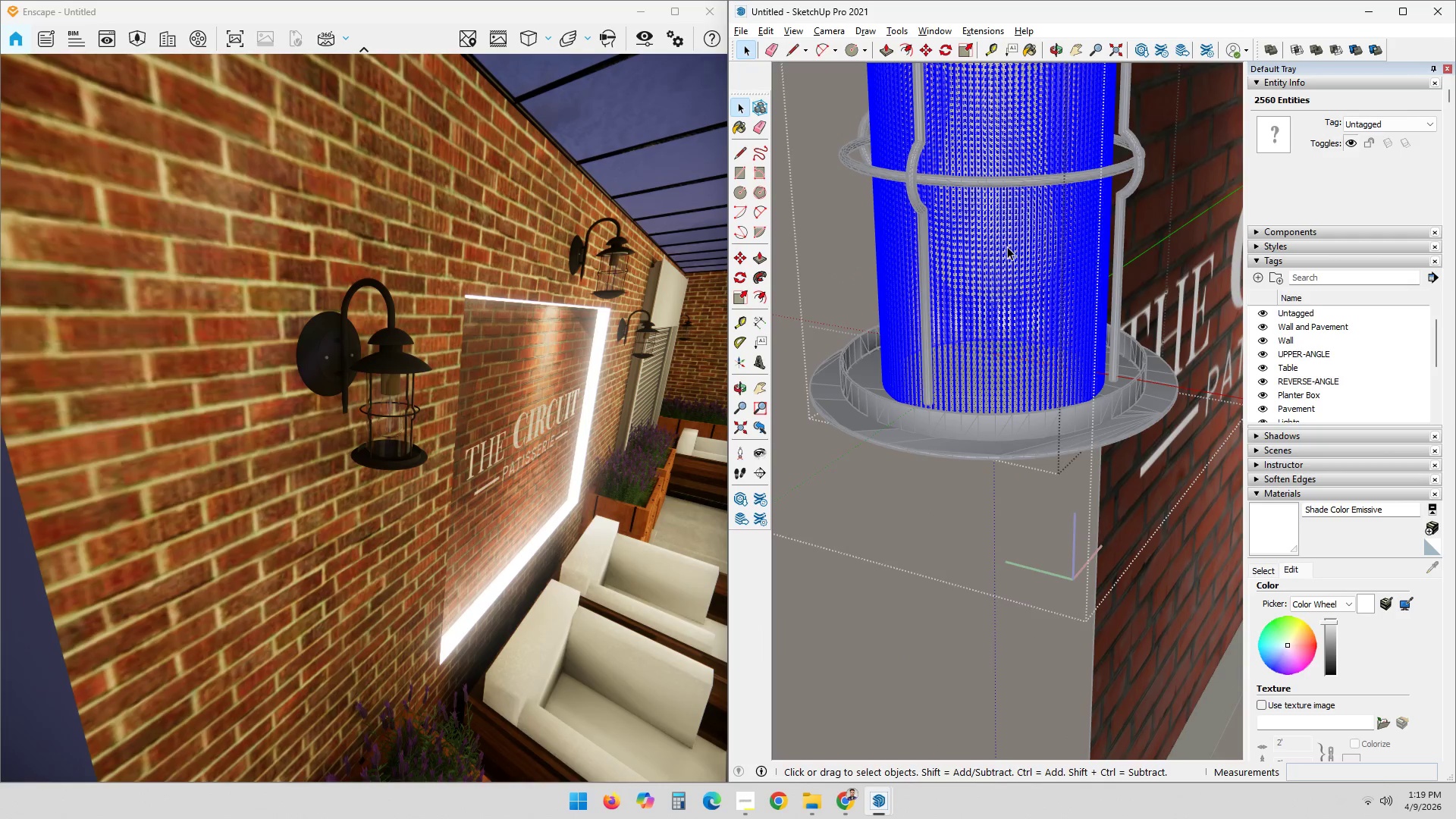 
triple_click([1007, 246])
 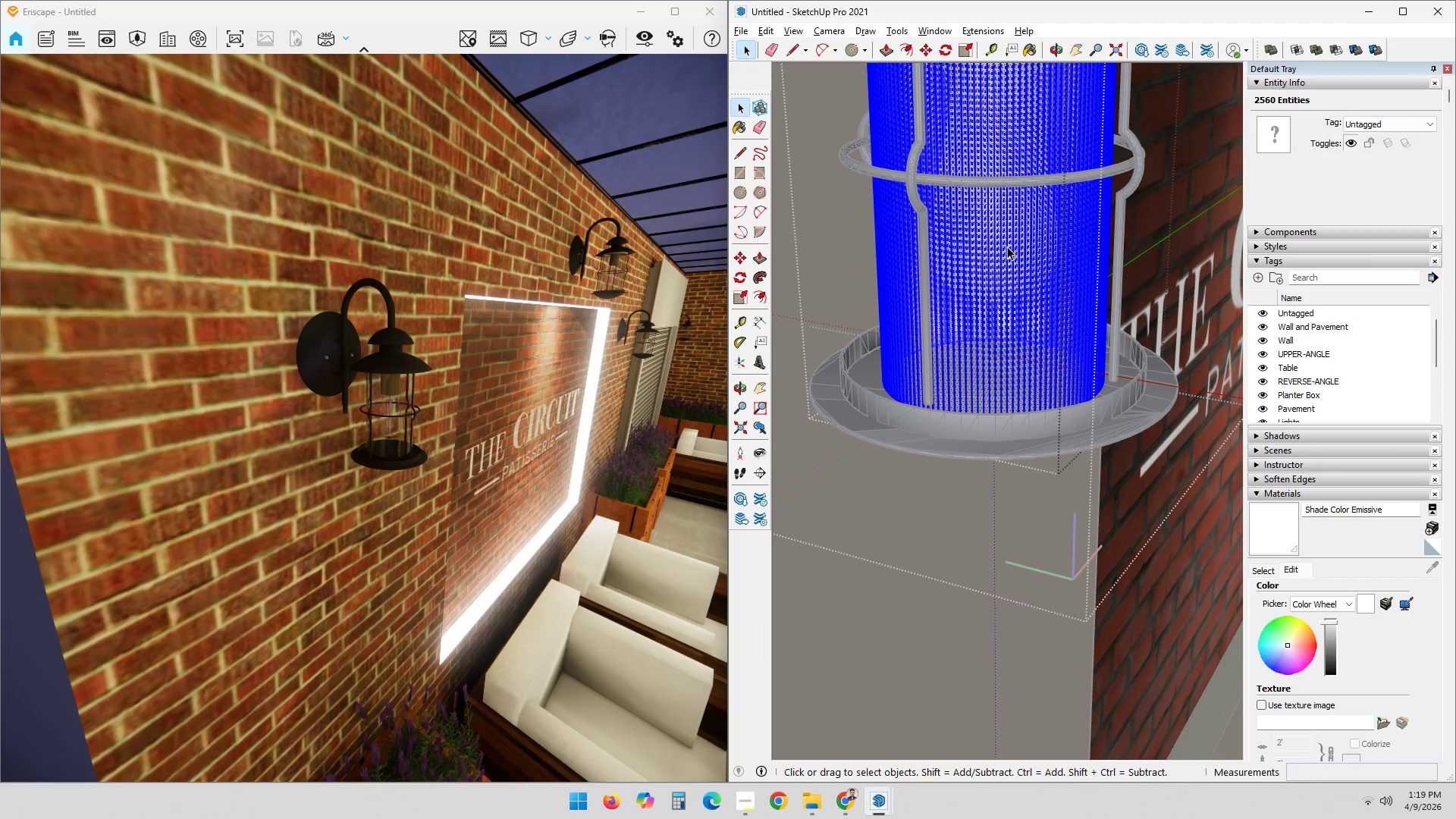 
triple_click([1007, 246])
 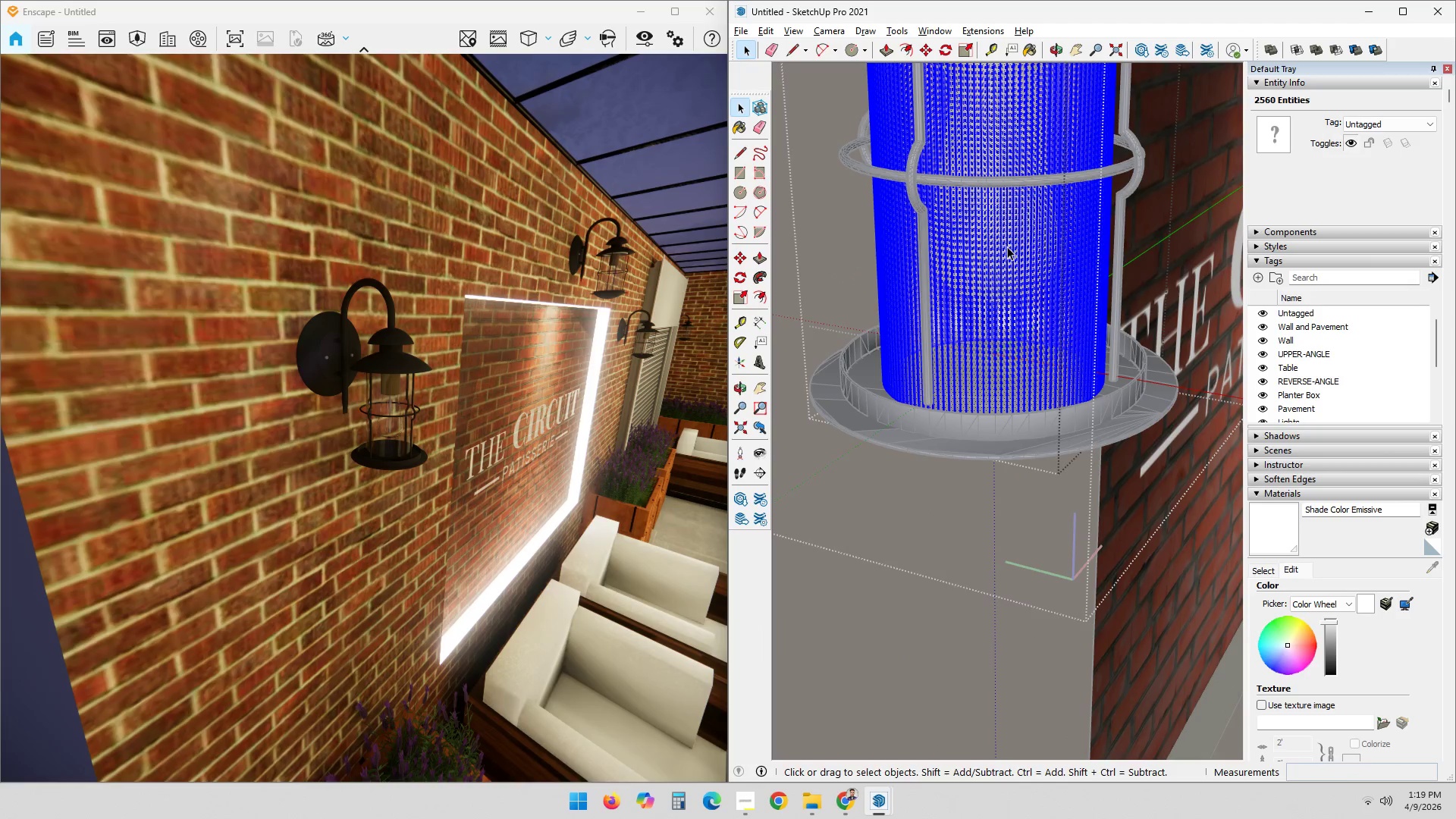 
scroll: coordinate [1009, 295], scroll_direction: up, amount: 20.0
 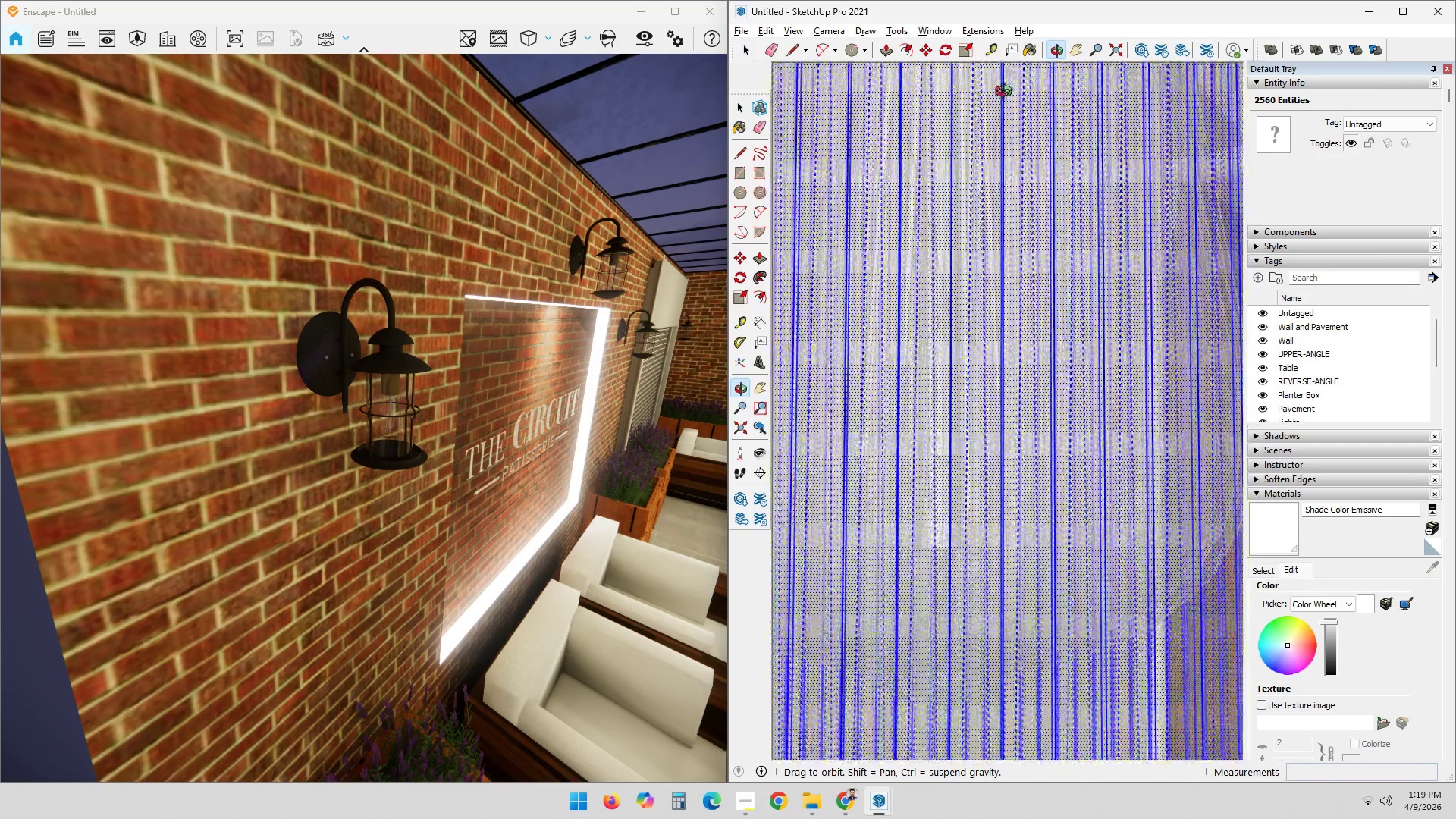 
key(Space)
 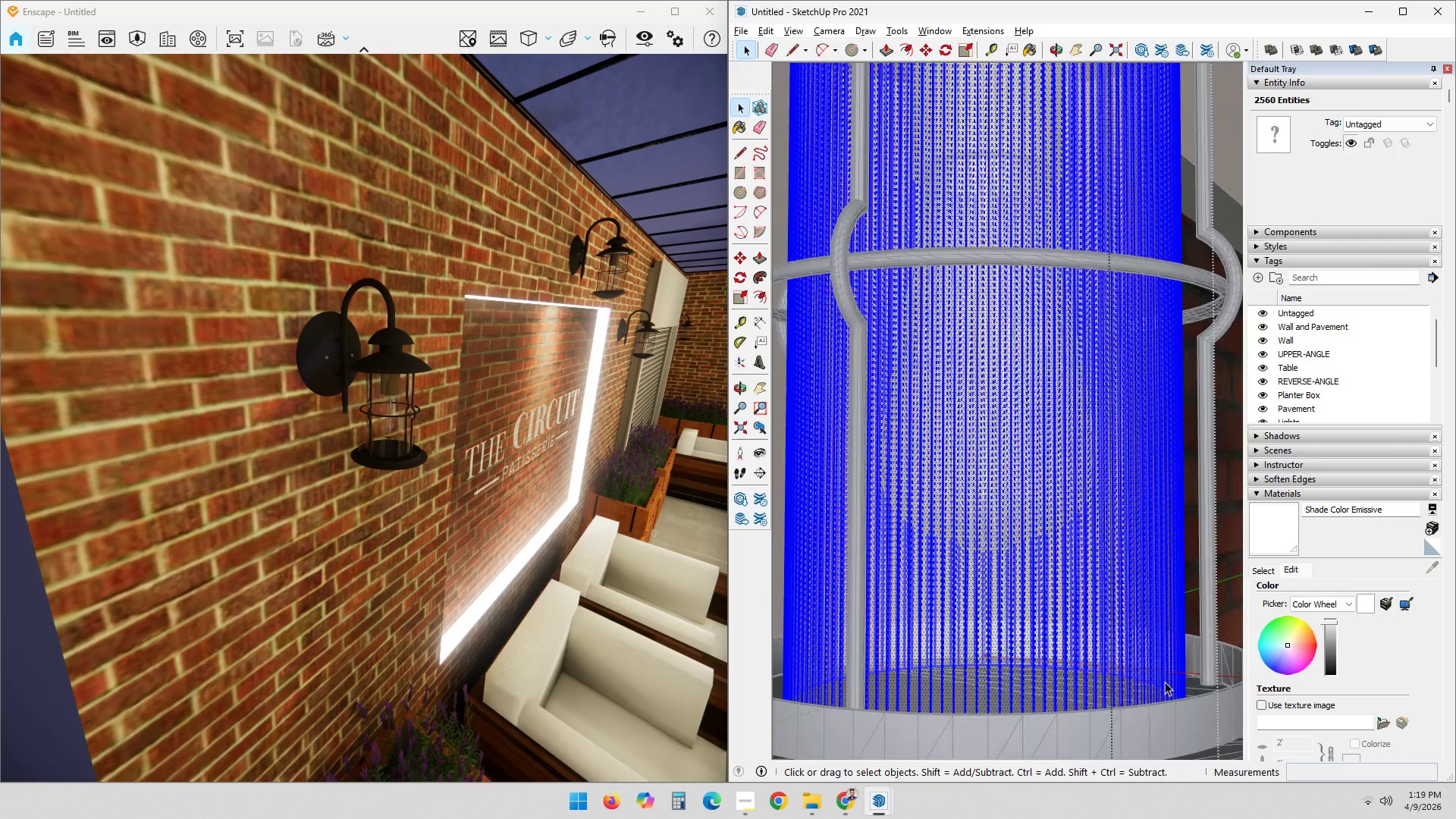 
scroll: coordinate [1003, 506], scroll_direction: down, amount: 20.0
 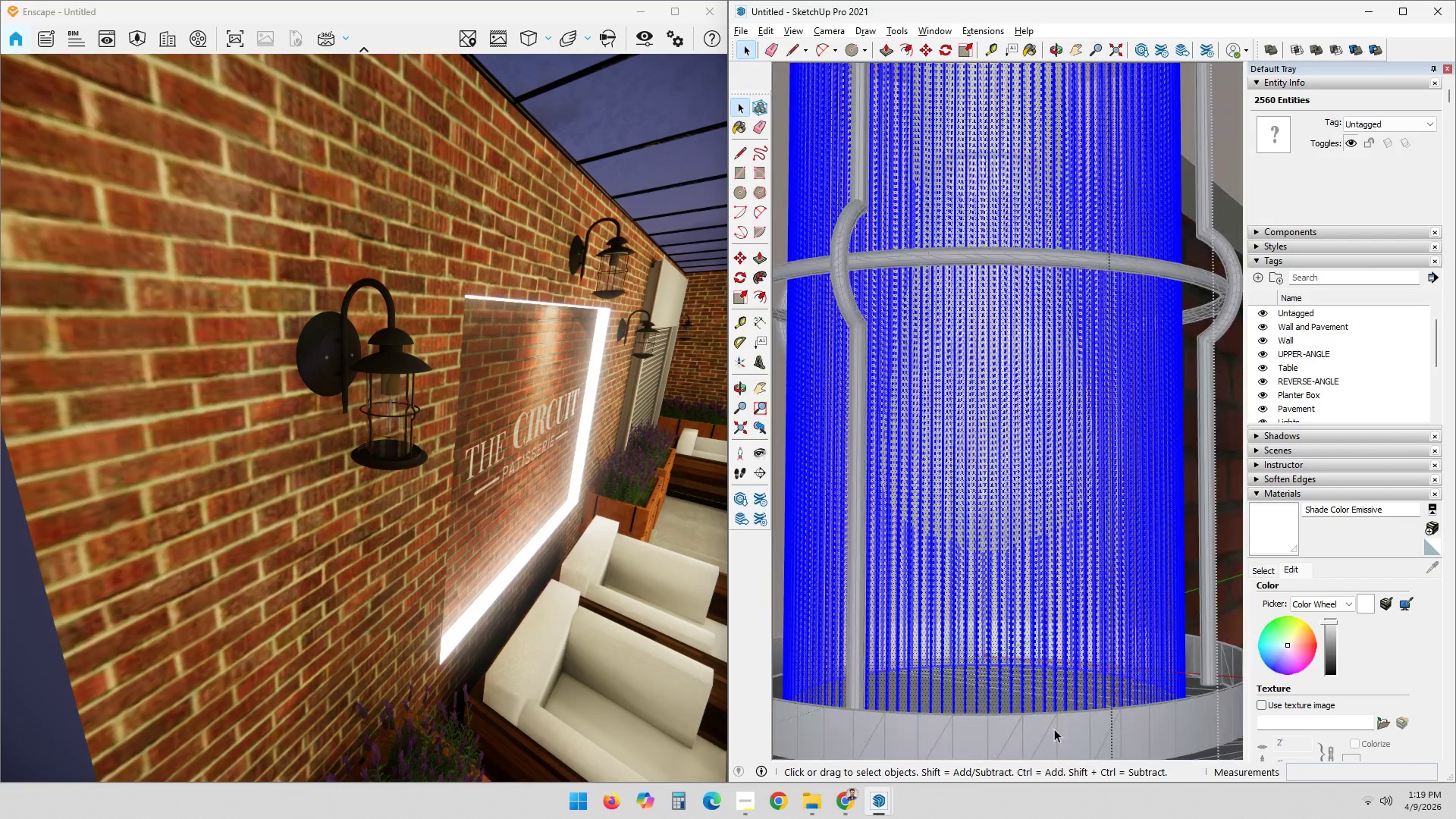 
left_click([1223, 577])
 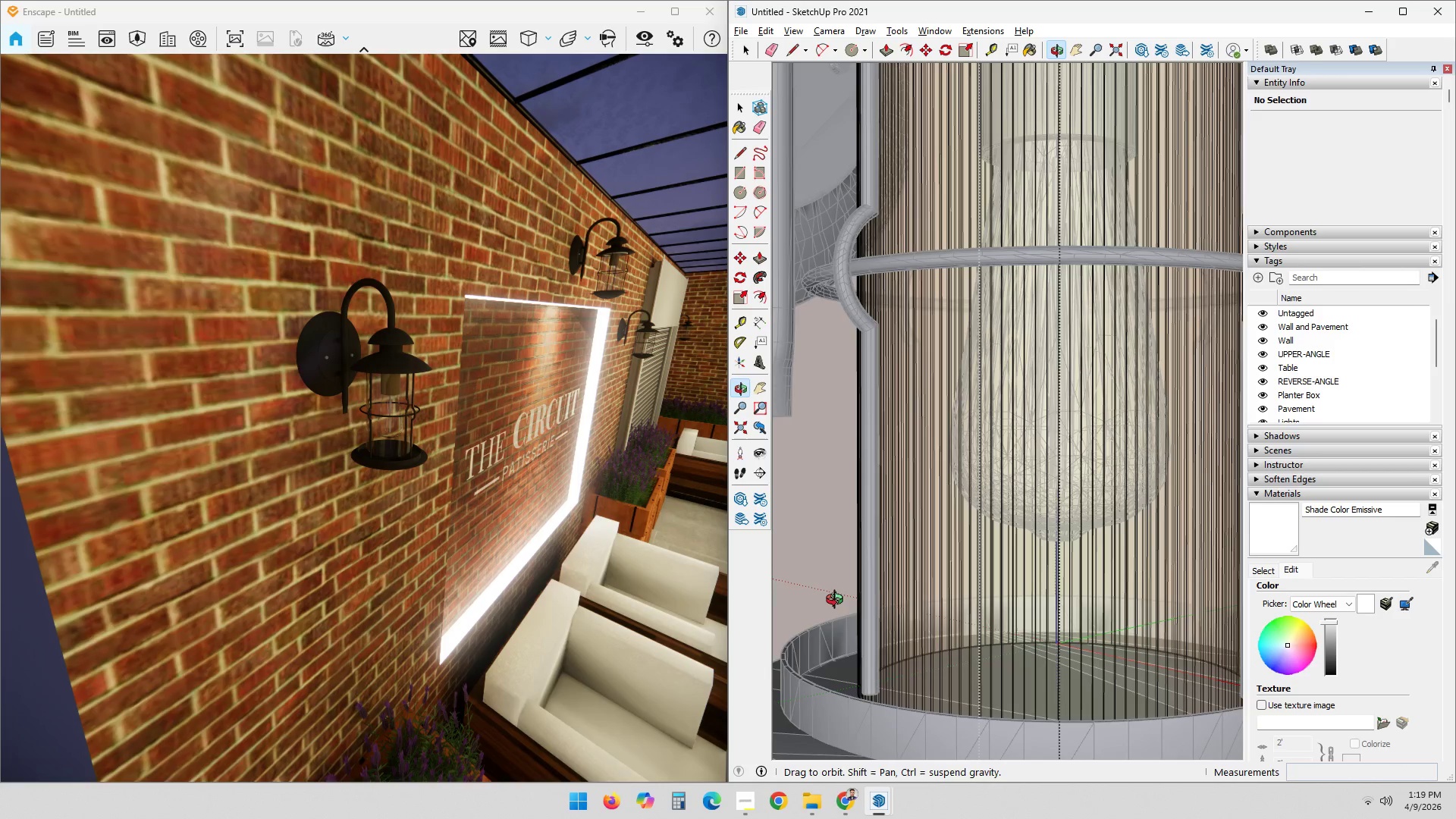 
hold_key(key=ShiftLeft, duration=0.66)
 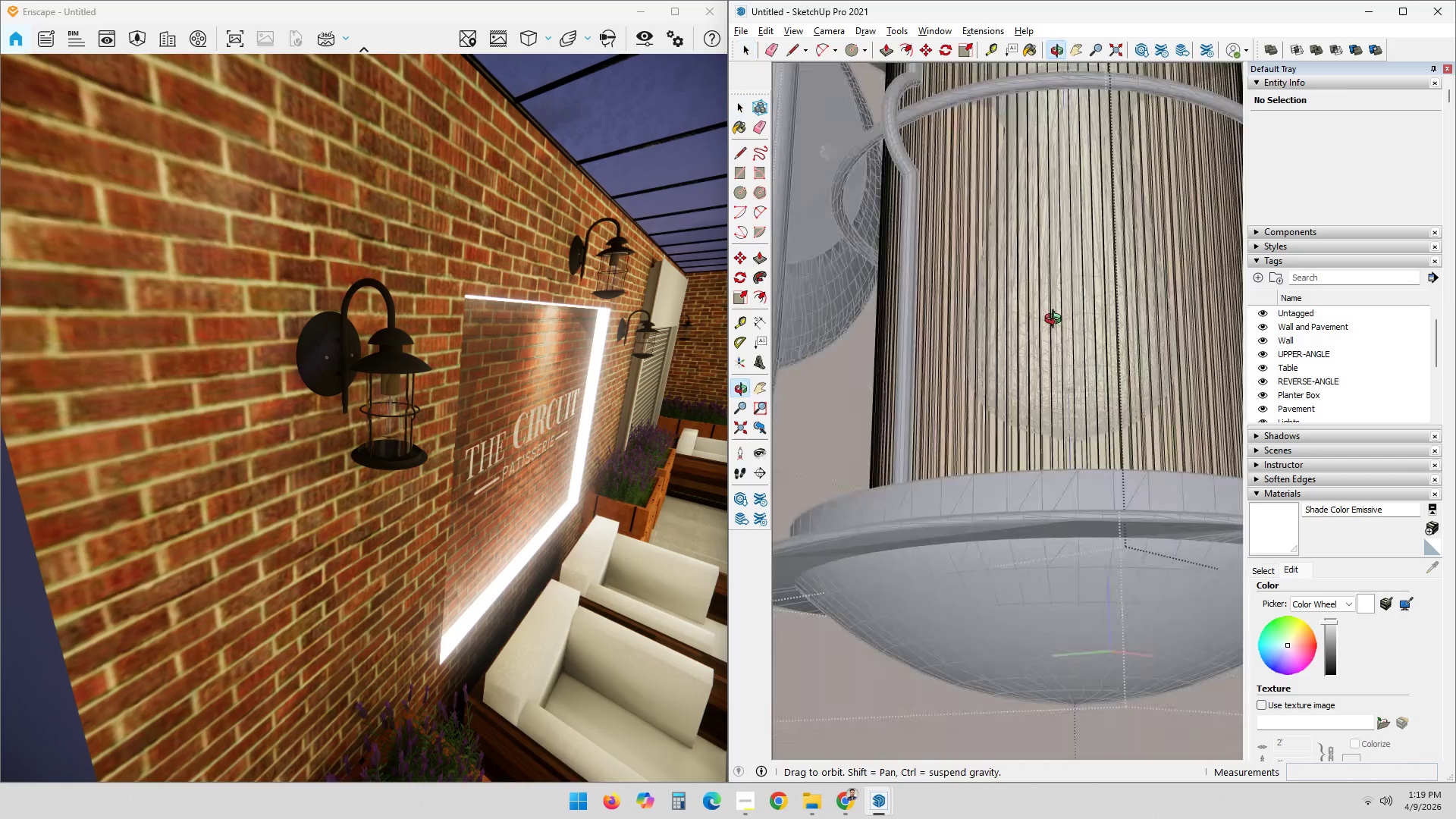 
hold_key(key=ShiftLeft, duration=0.56)
 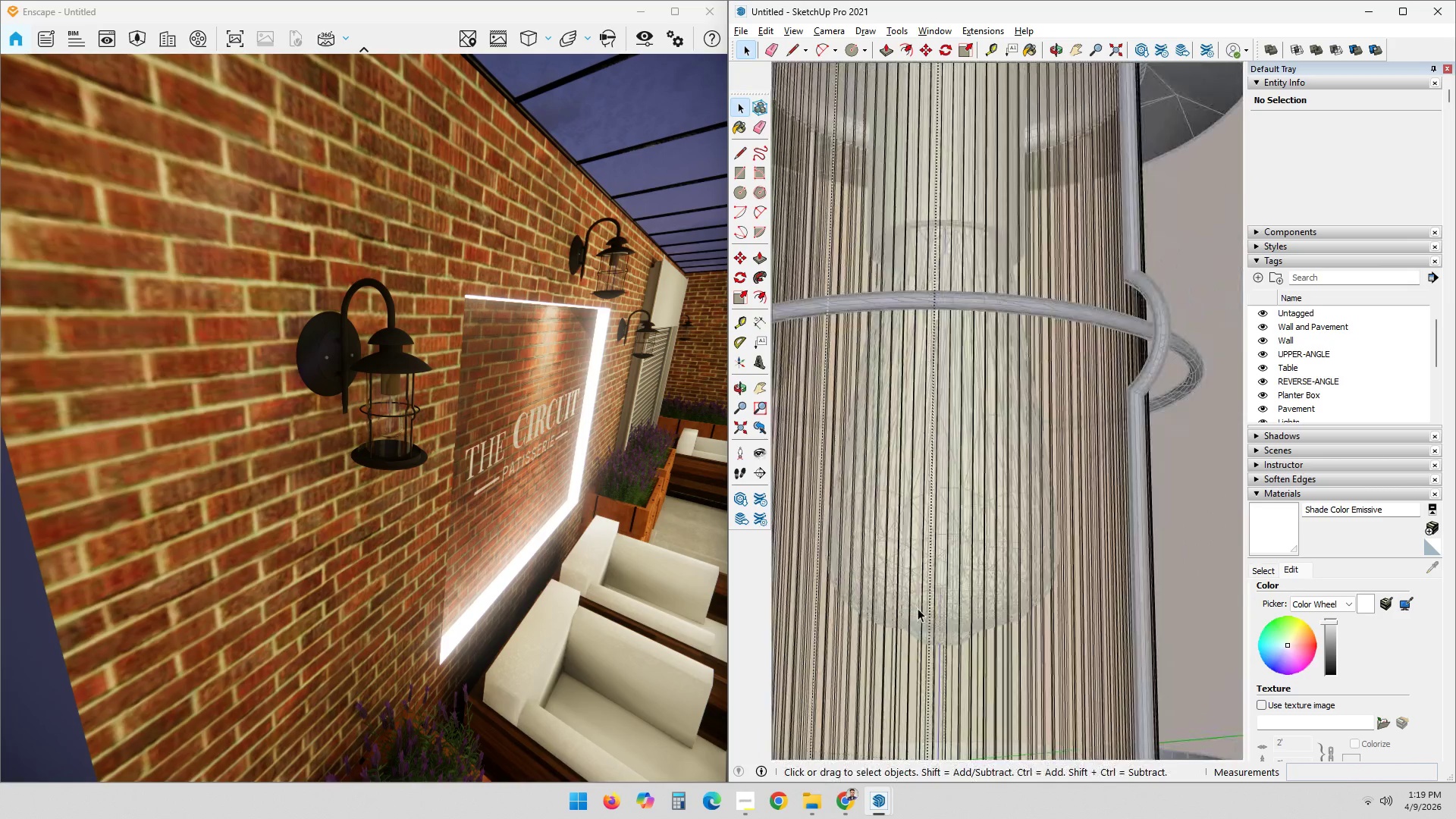 
scroll: coordinate [1065, 348], scroll_direction: up, amount: 1.0
 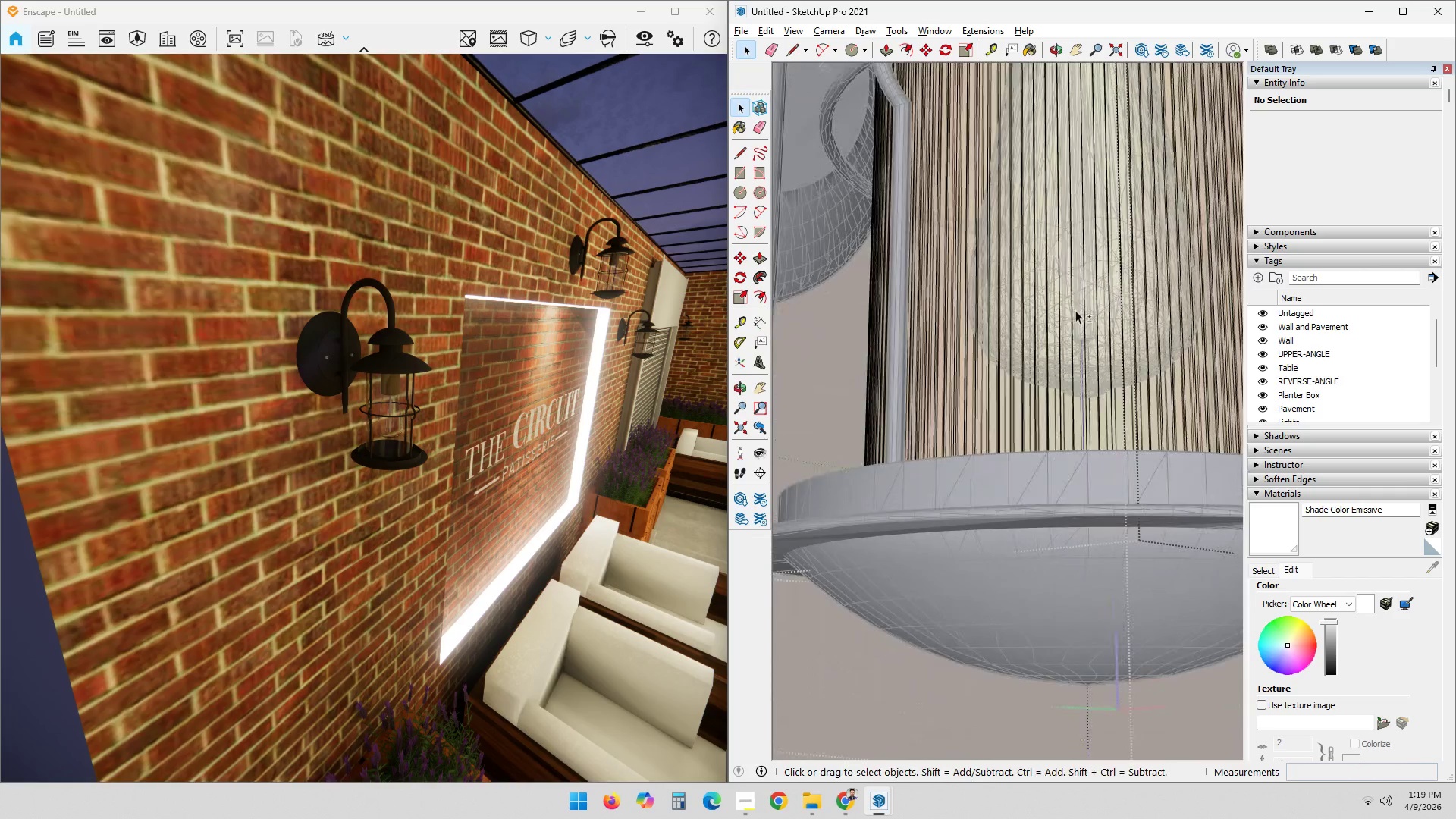 
double_click([1025, 567])
 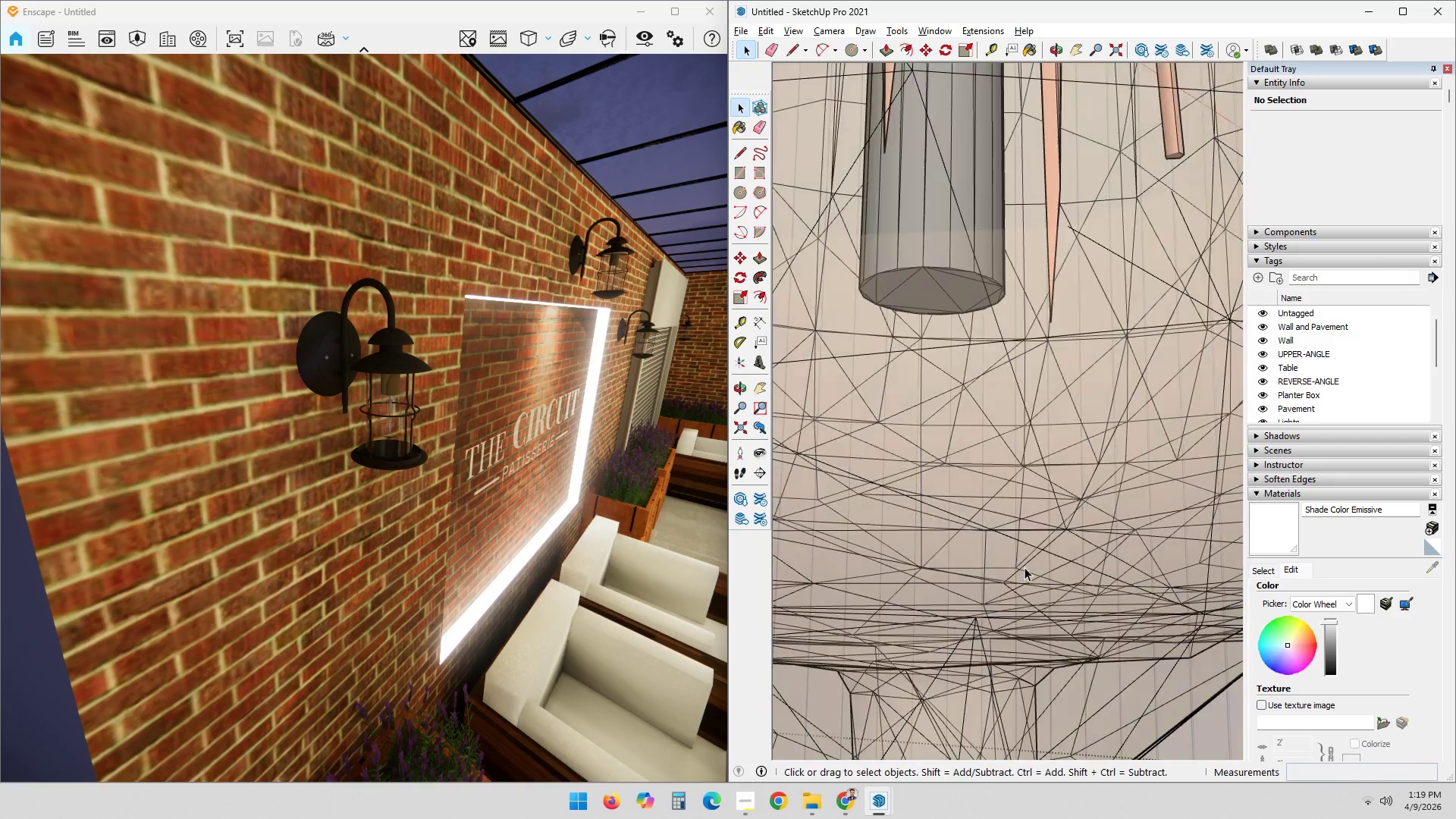 
triple_click([1025, 567])
 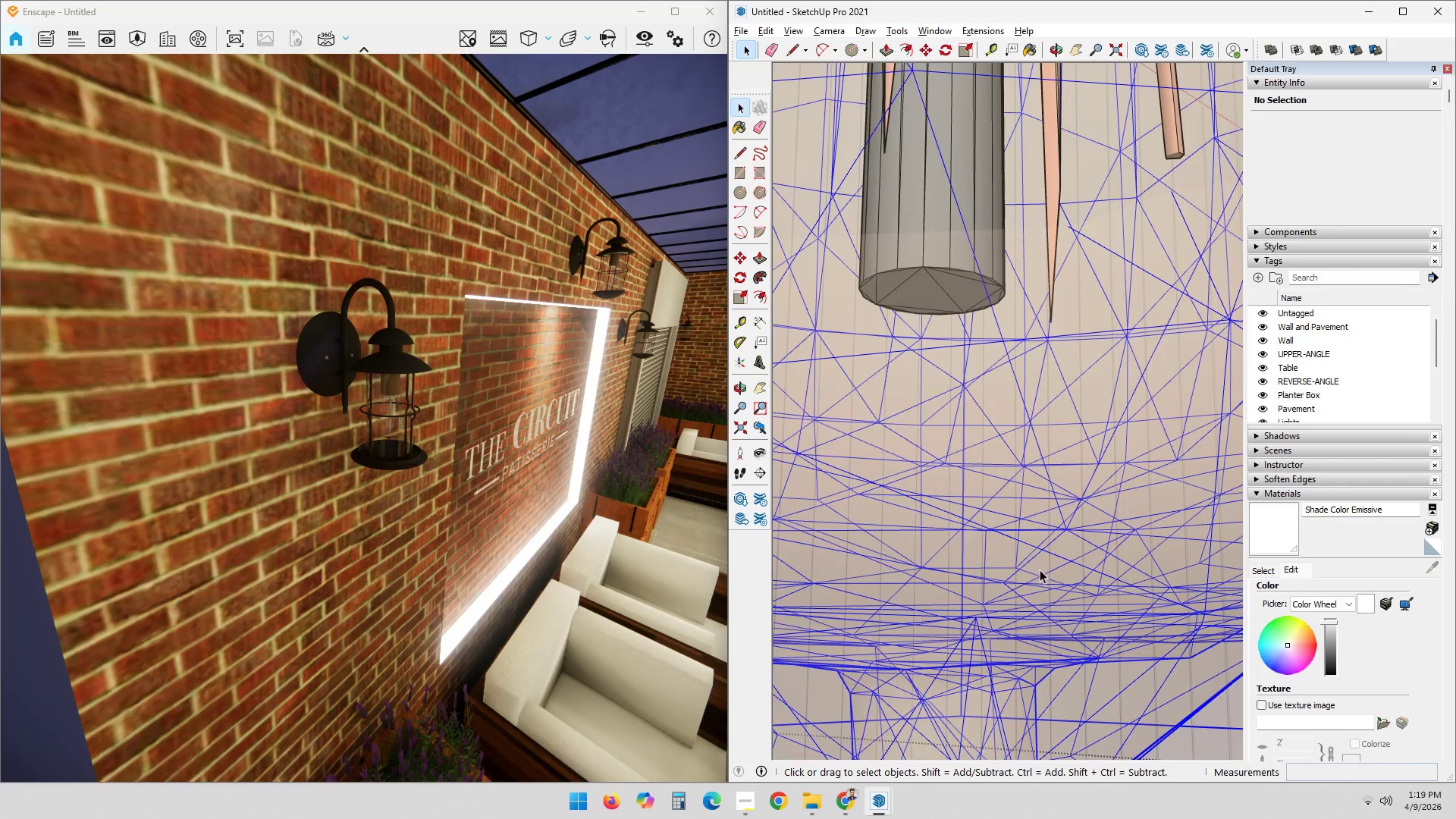 
scroll: coordinate [1021, 585], scroll_direction: up, amount: 40.0
 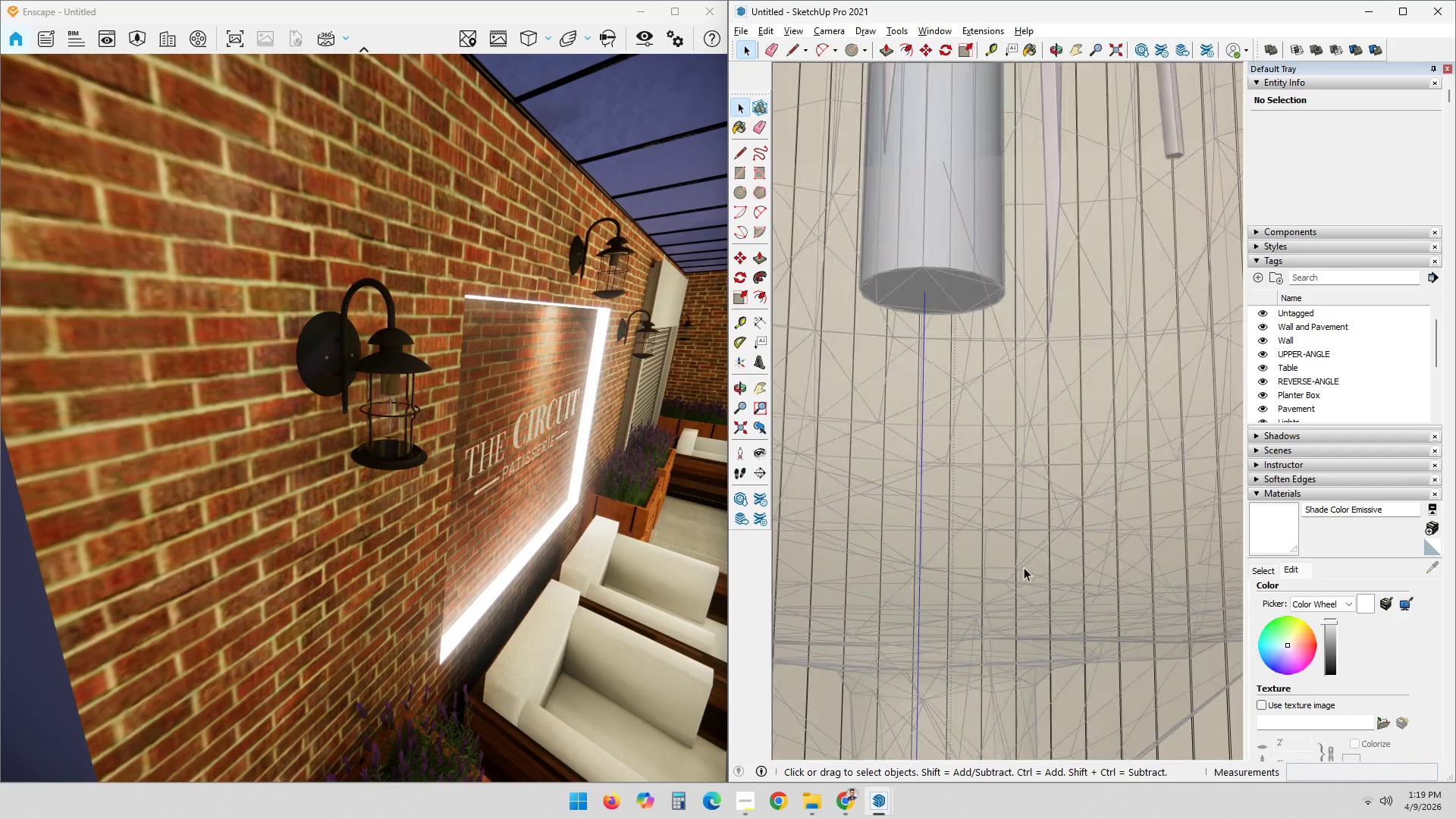 
scroll: coordinate [1025, 538], scroll_direction: down, amount: 9.0
 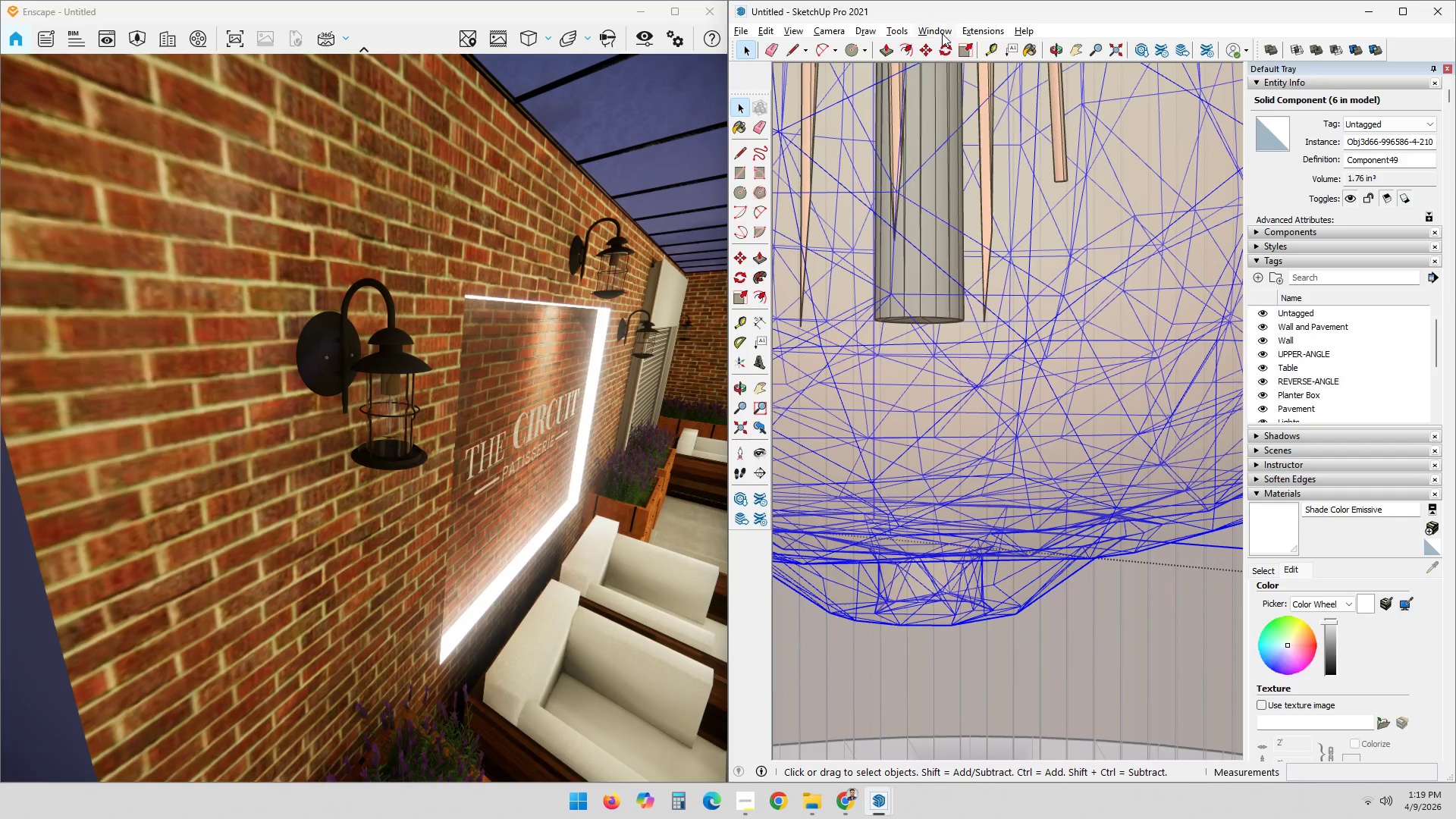 
double_click([1029, 50])
 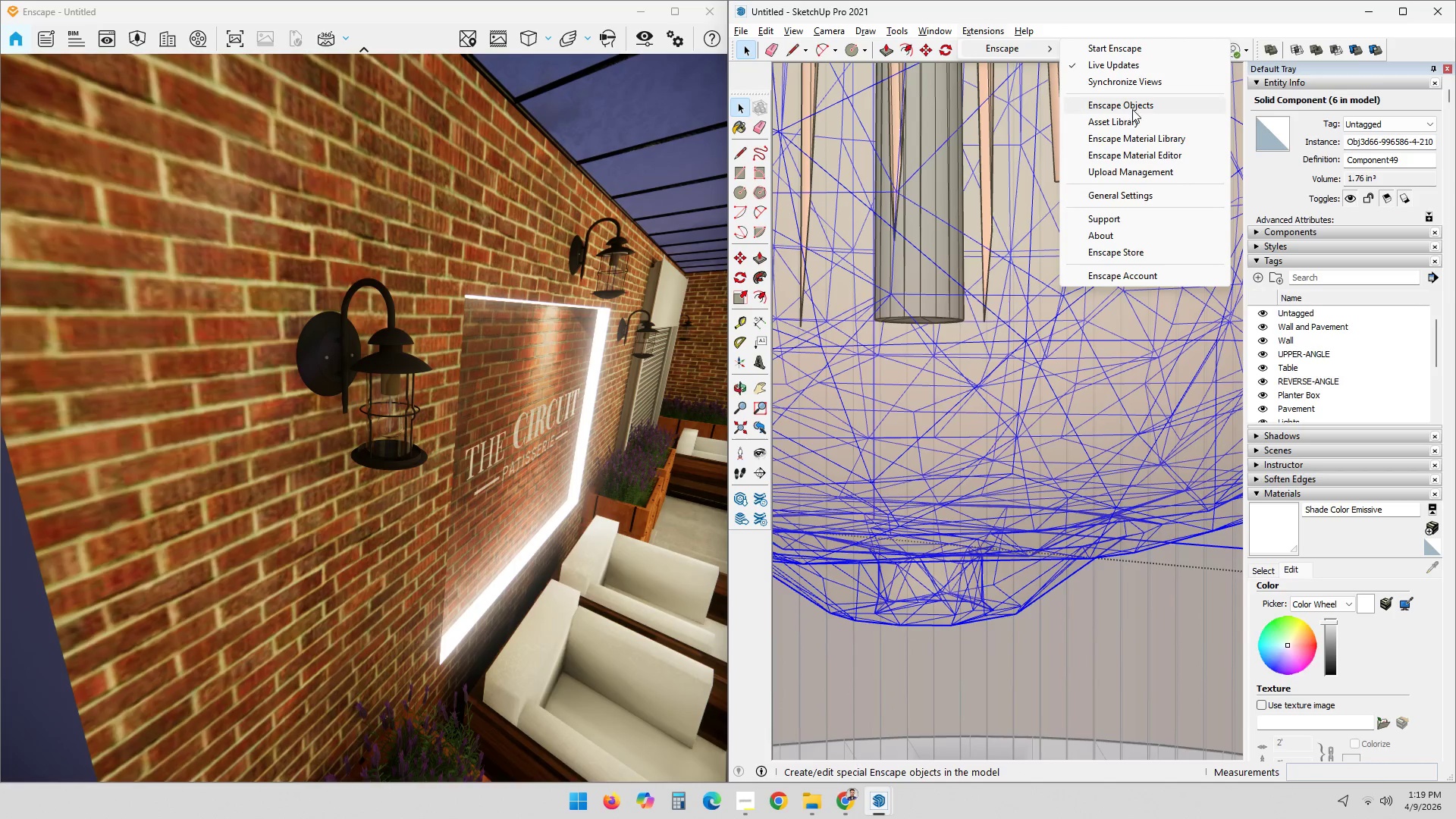 
left_click([1133, 105])
 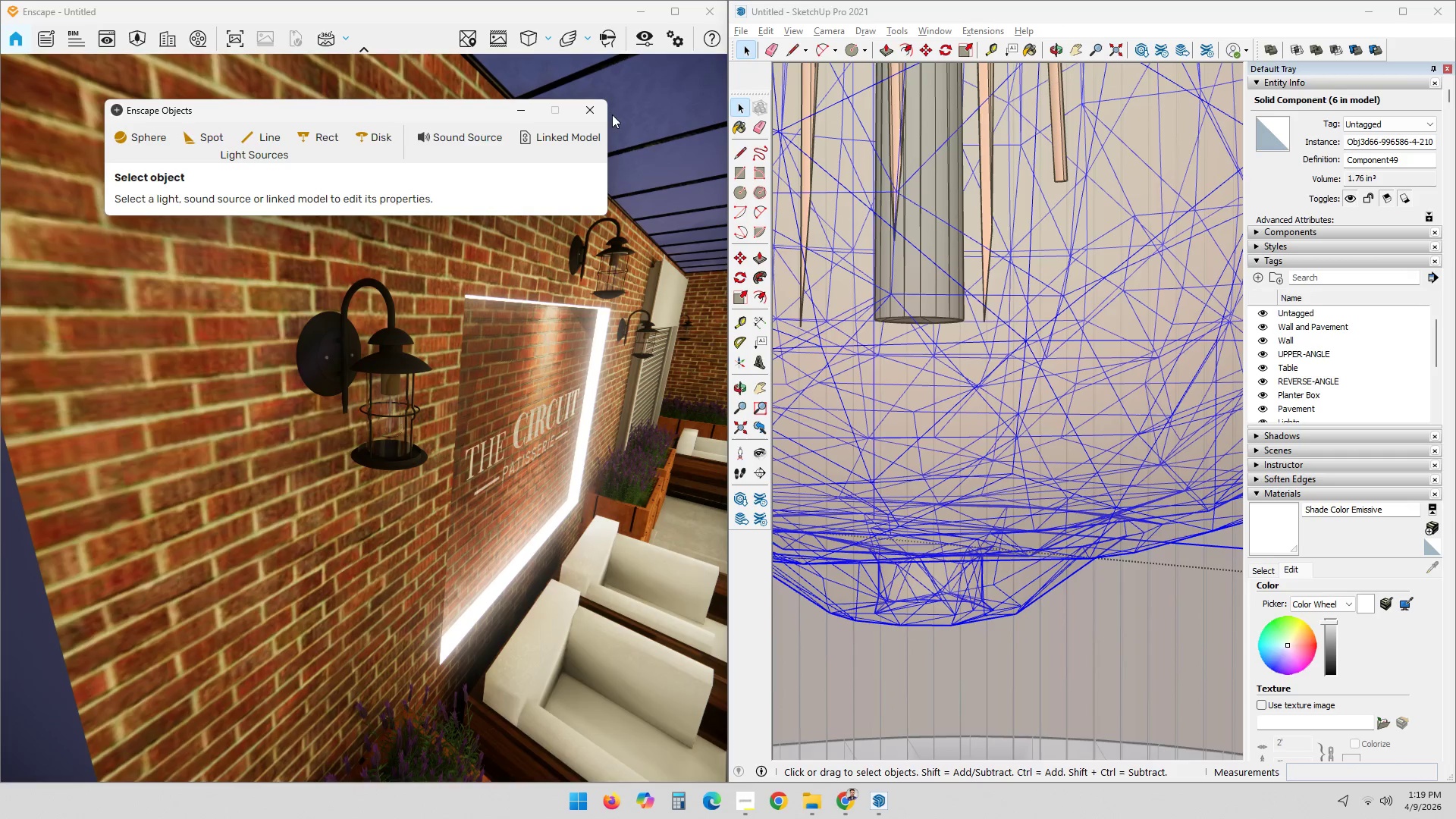 
left_click([598, 110])
 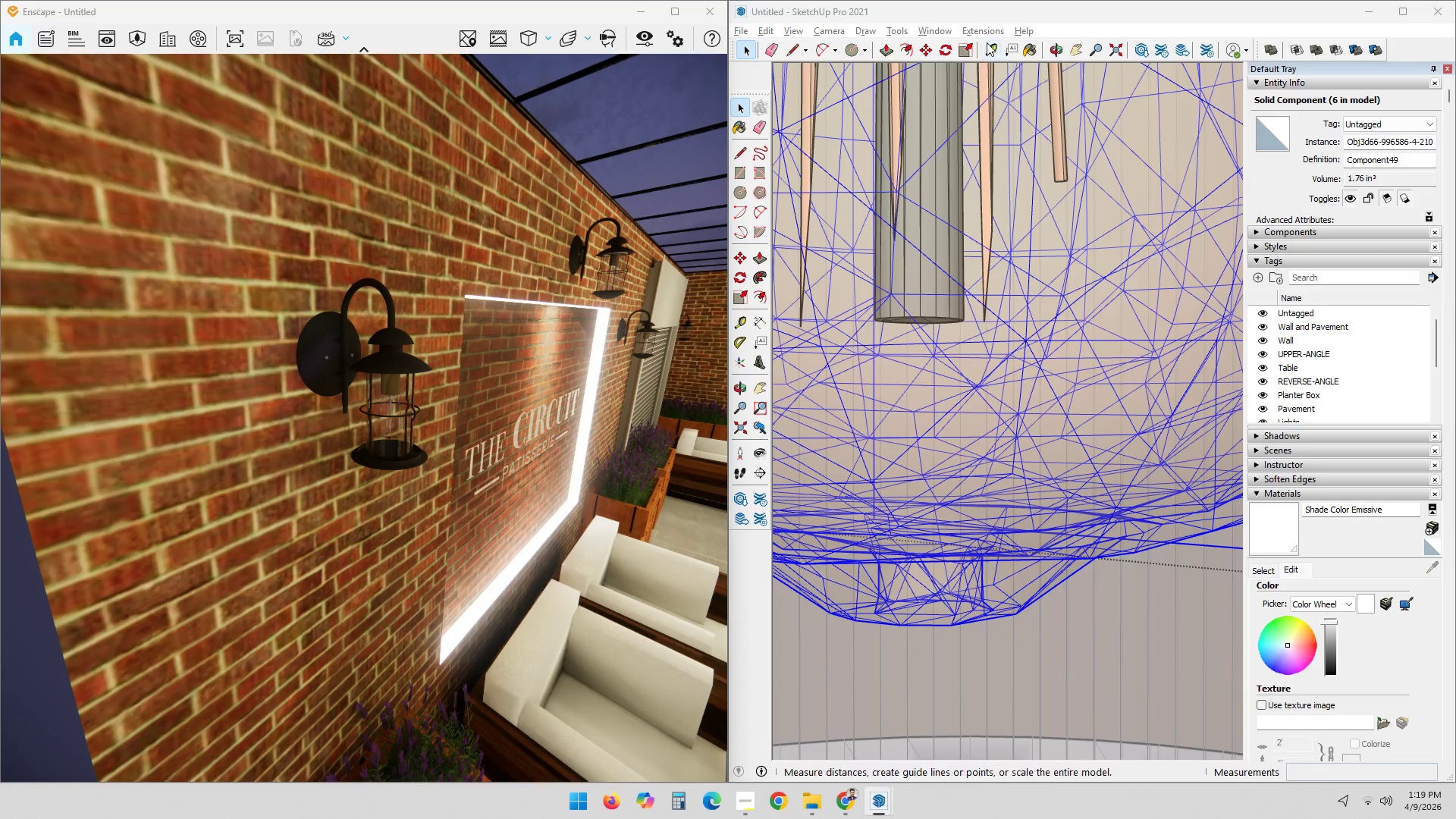 
left_click([983, 28])
 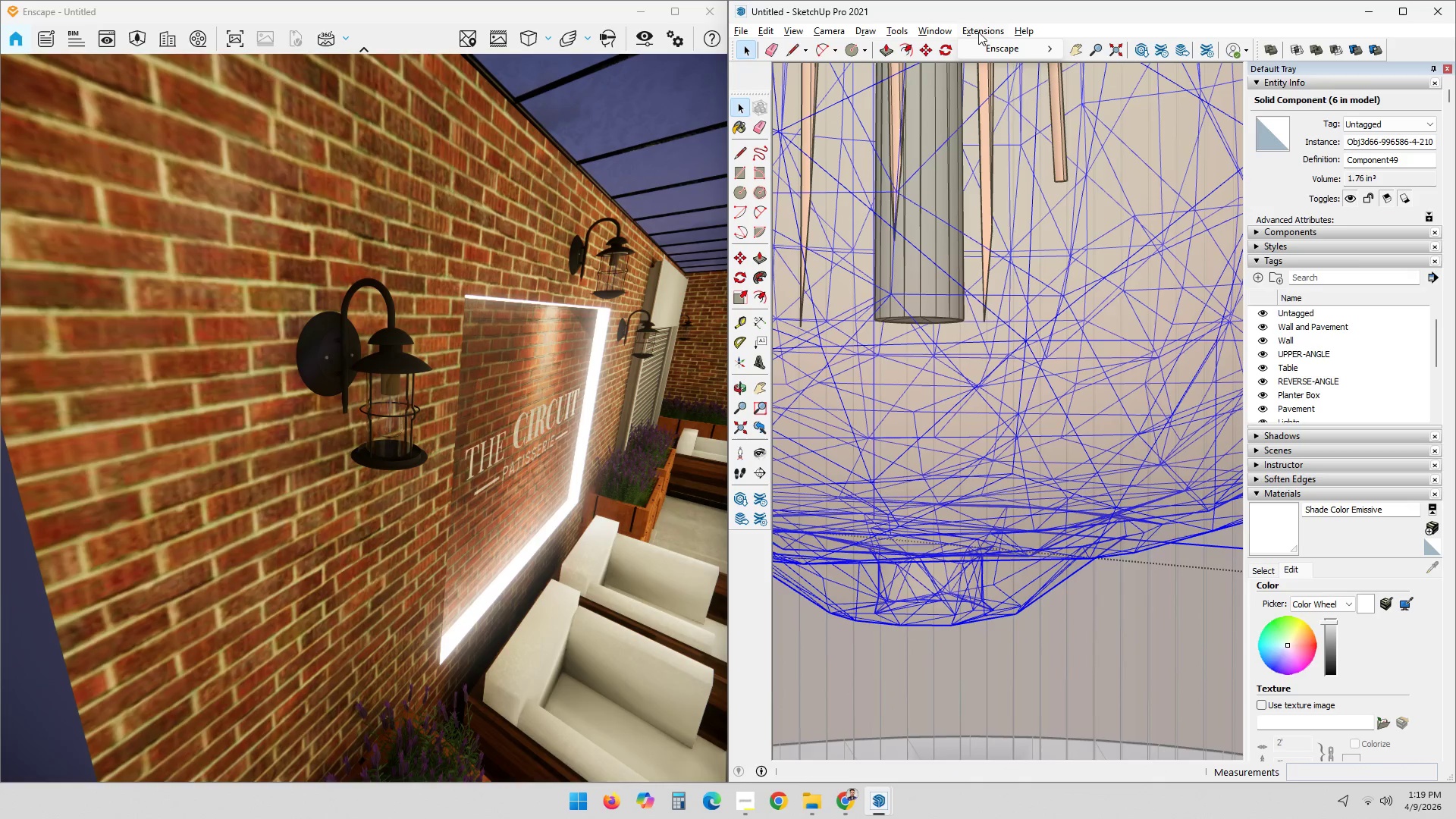 
left_click([993, 46])
 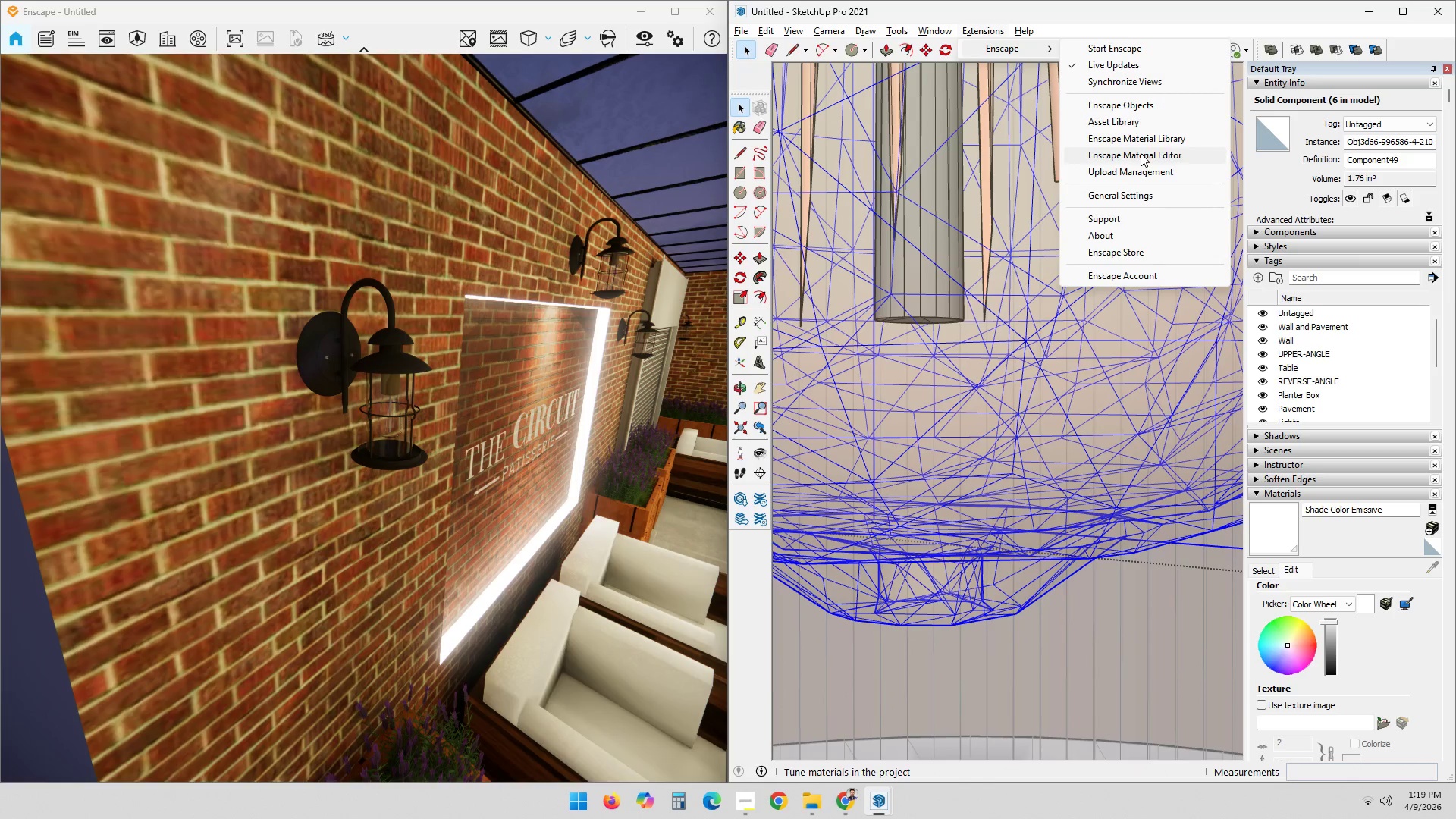 
left_click([1141, 153])
 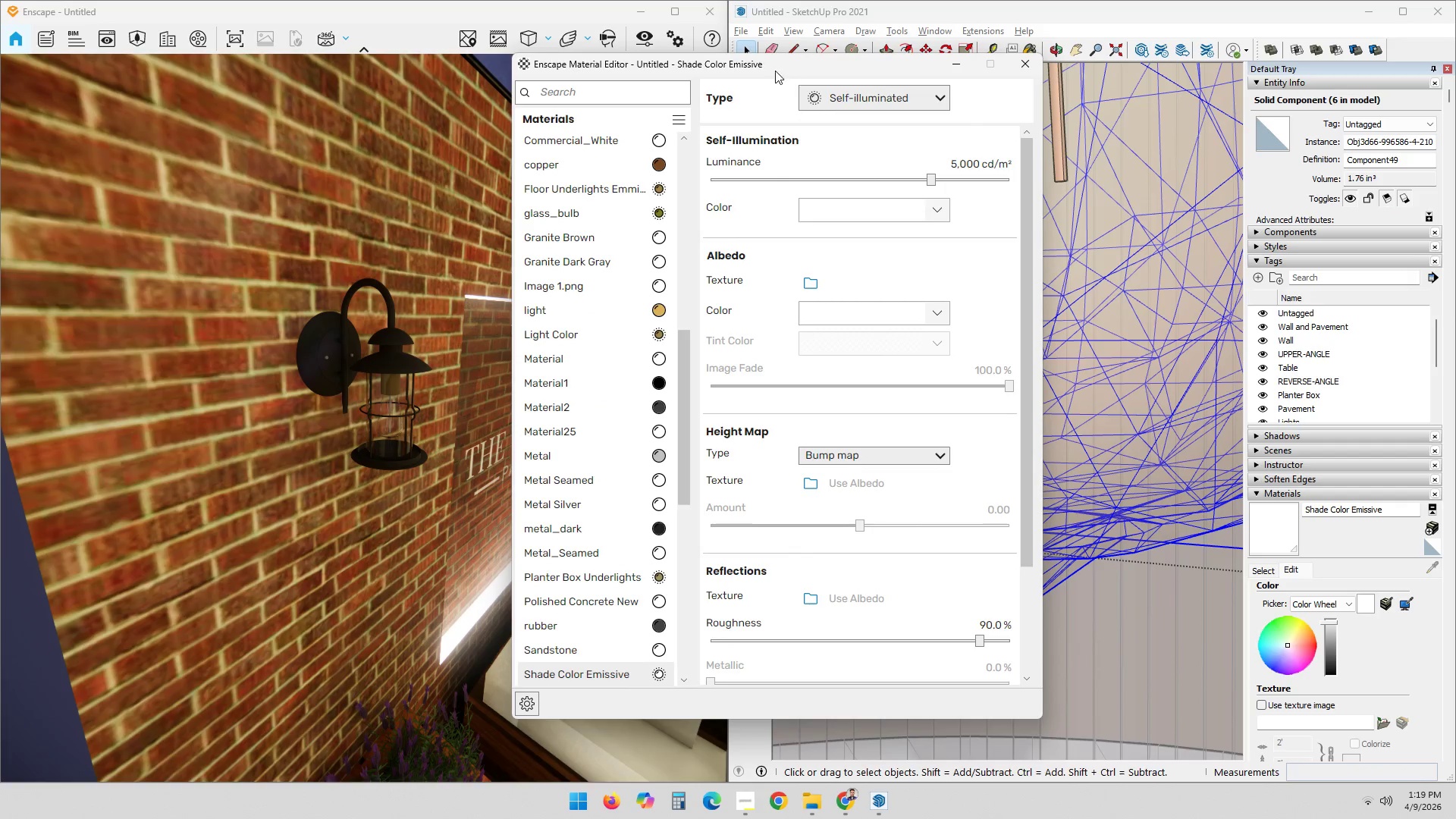 
left_click_drag(start_coordinate=[770, 67], to_coordinate=[610, 69])
 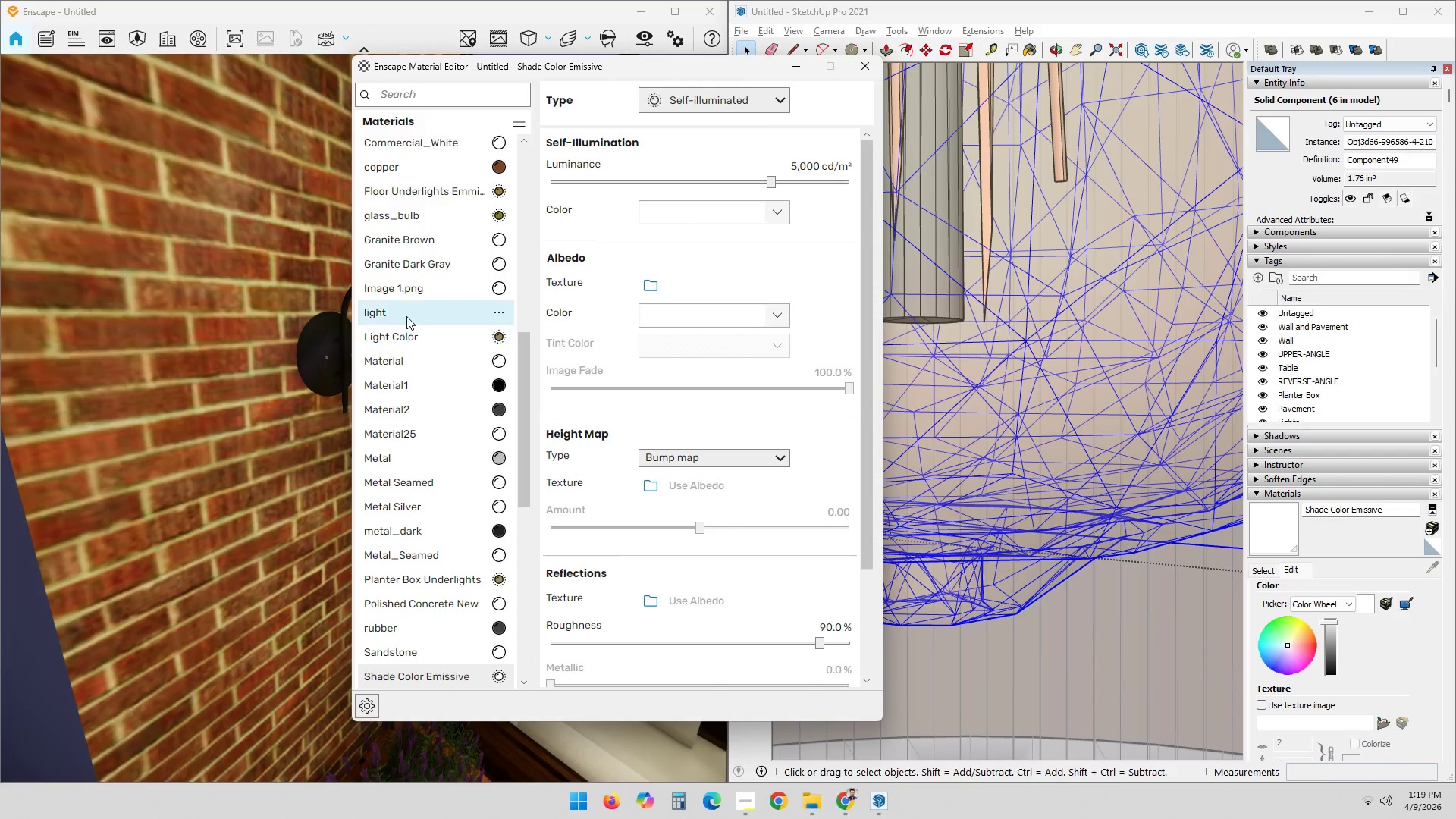 
left_click([409, 316])
 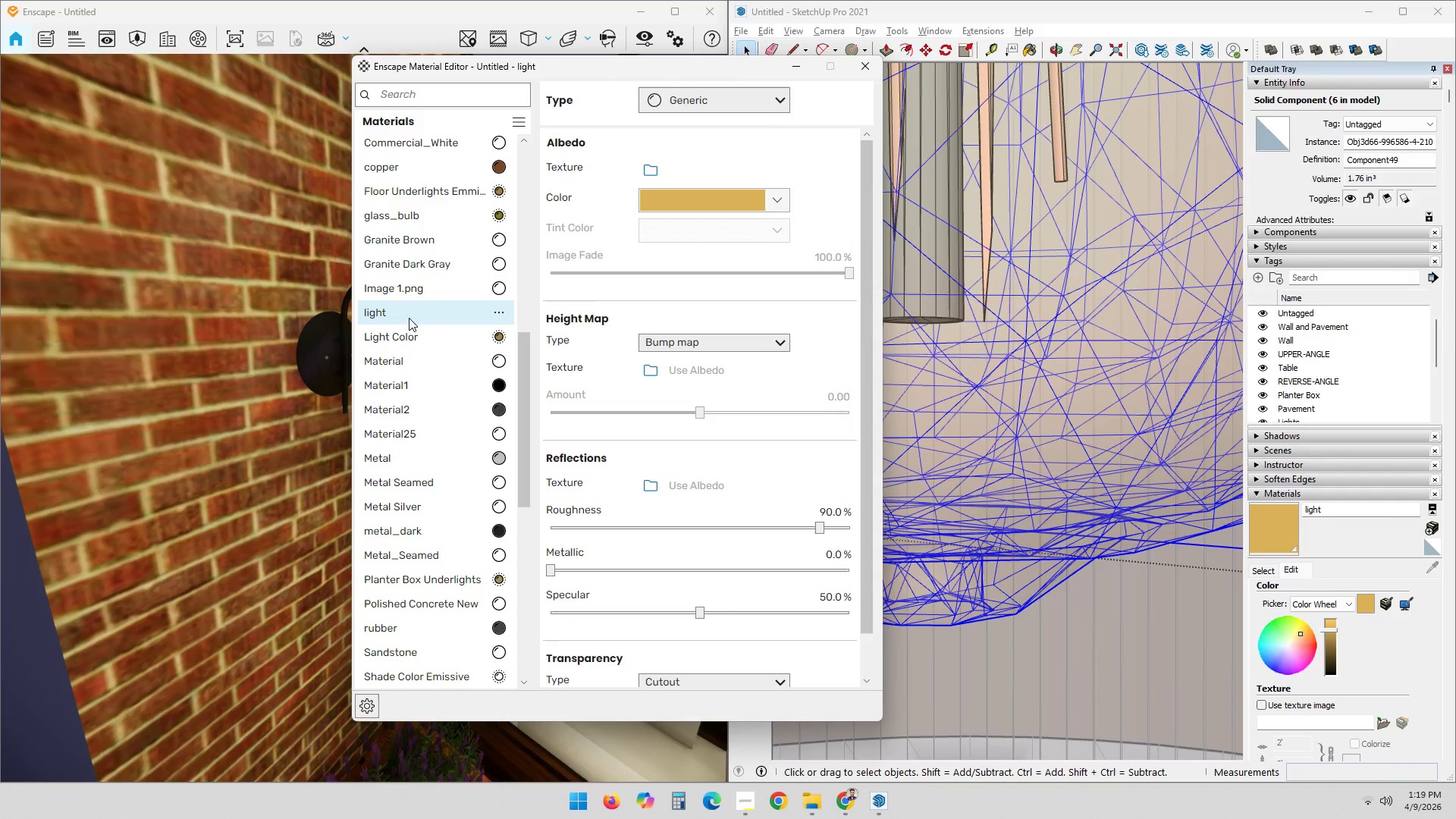 
left_click([706, 99])
 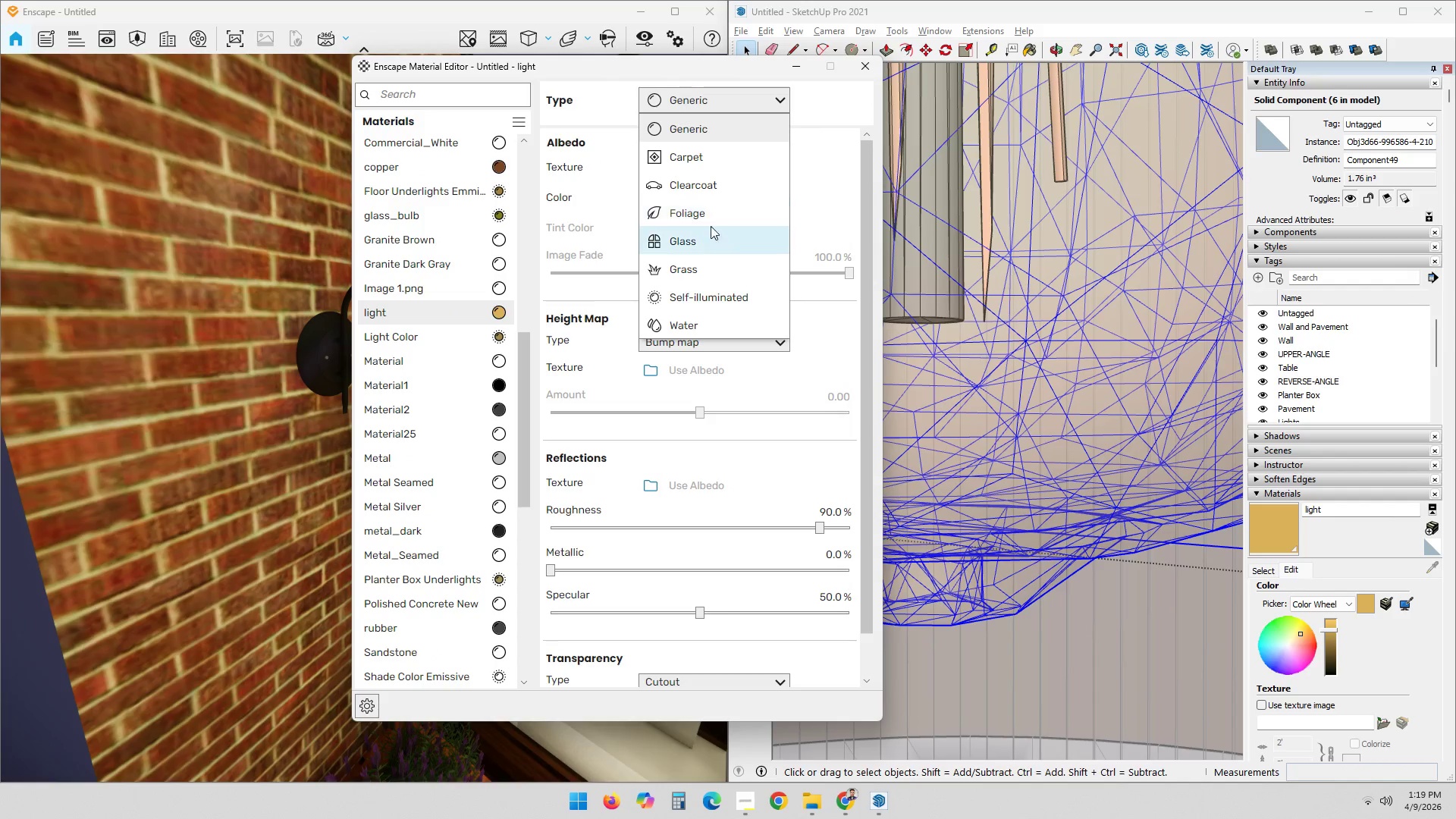 
left_click([713, 291])
 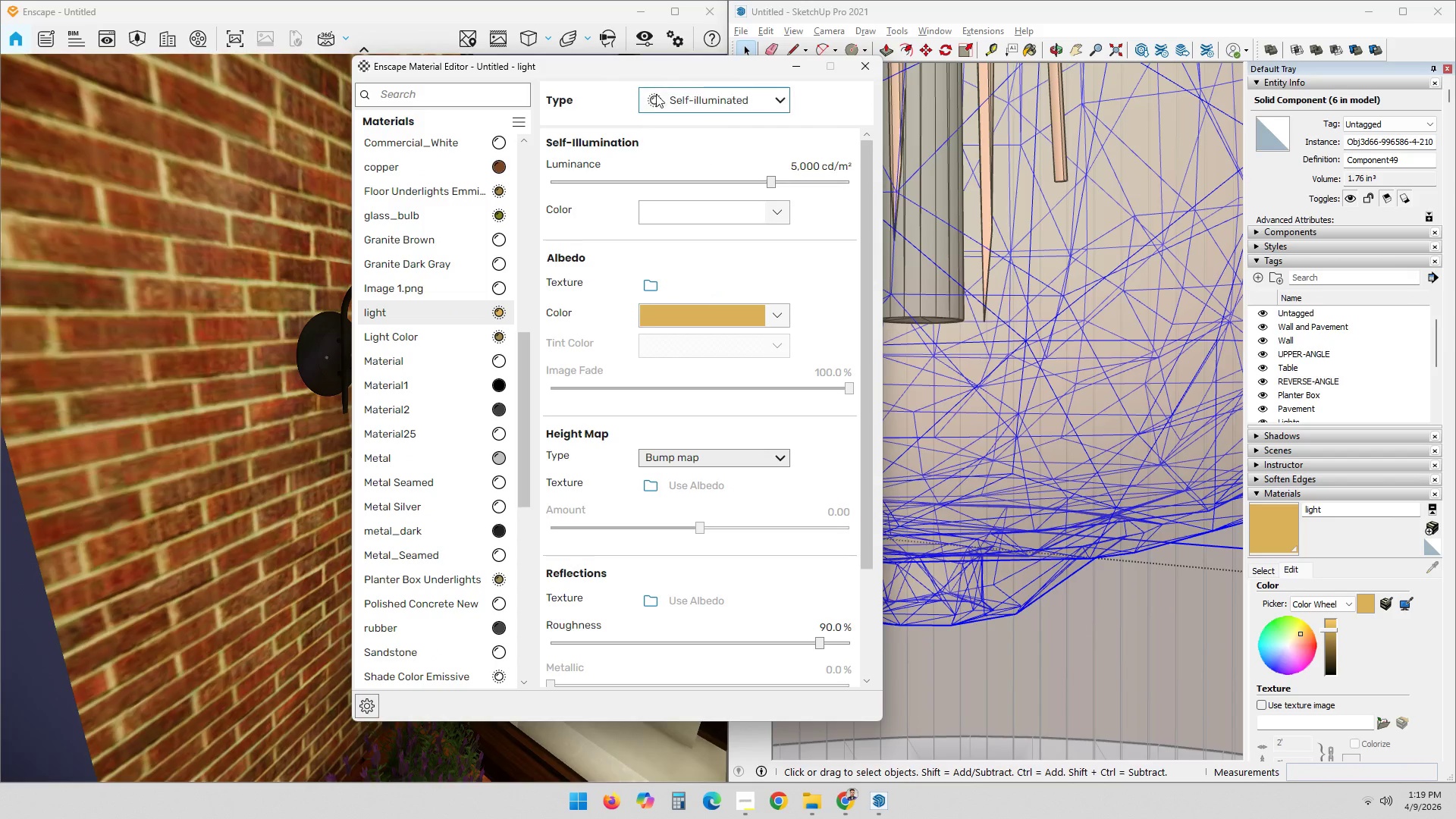 
left_click_drag(start_coordinate=[646, 71], to_coordinate=[961, 61])
 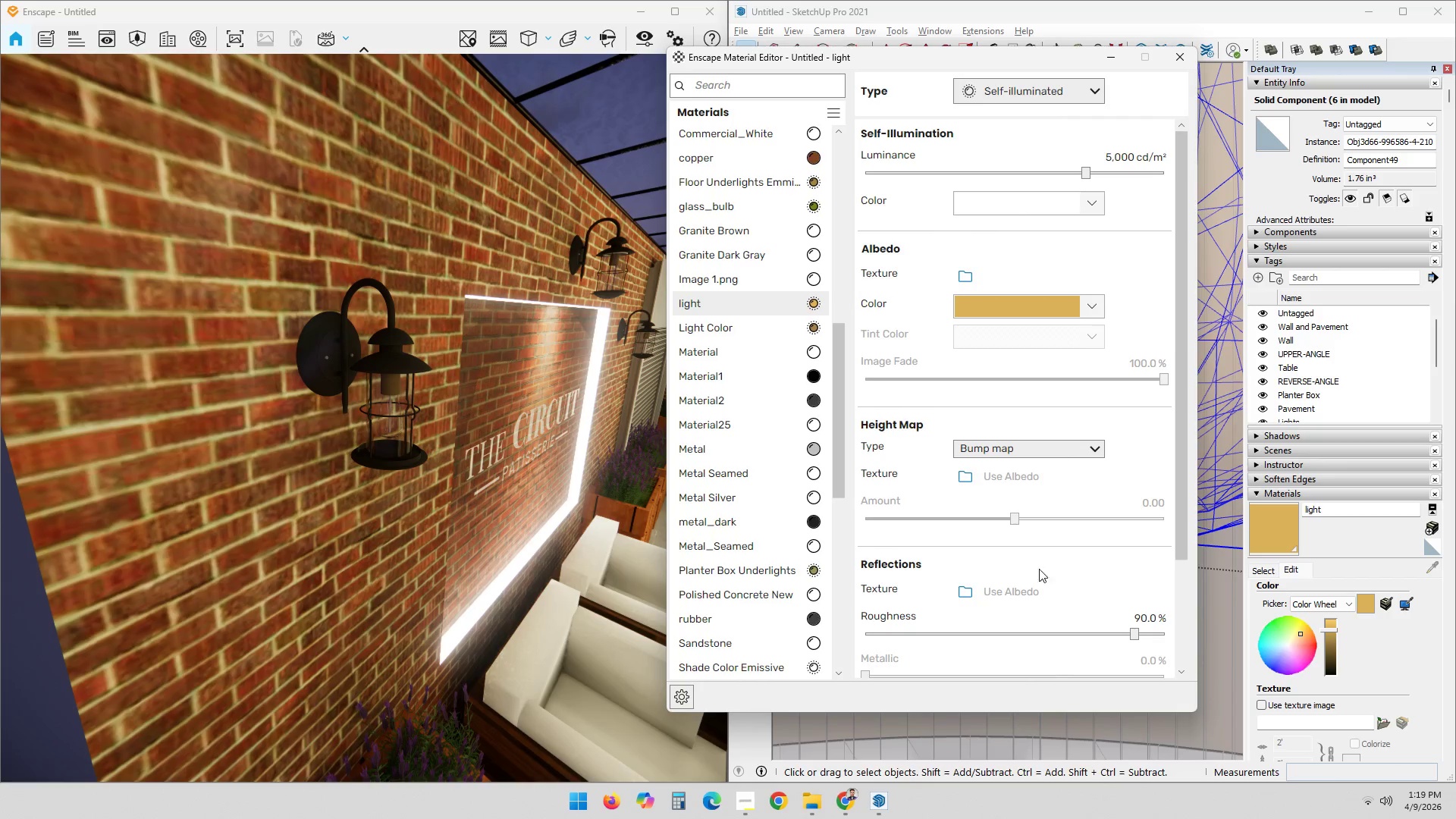 
scroll: coordinate [1053, 446], scroll_direction: down, amount: 12.0
 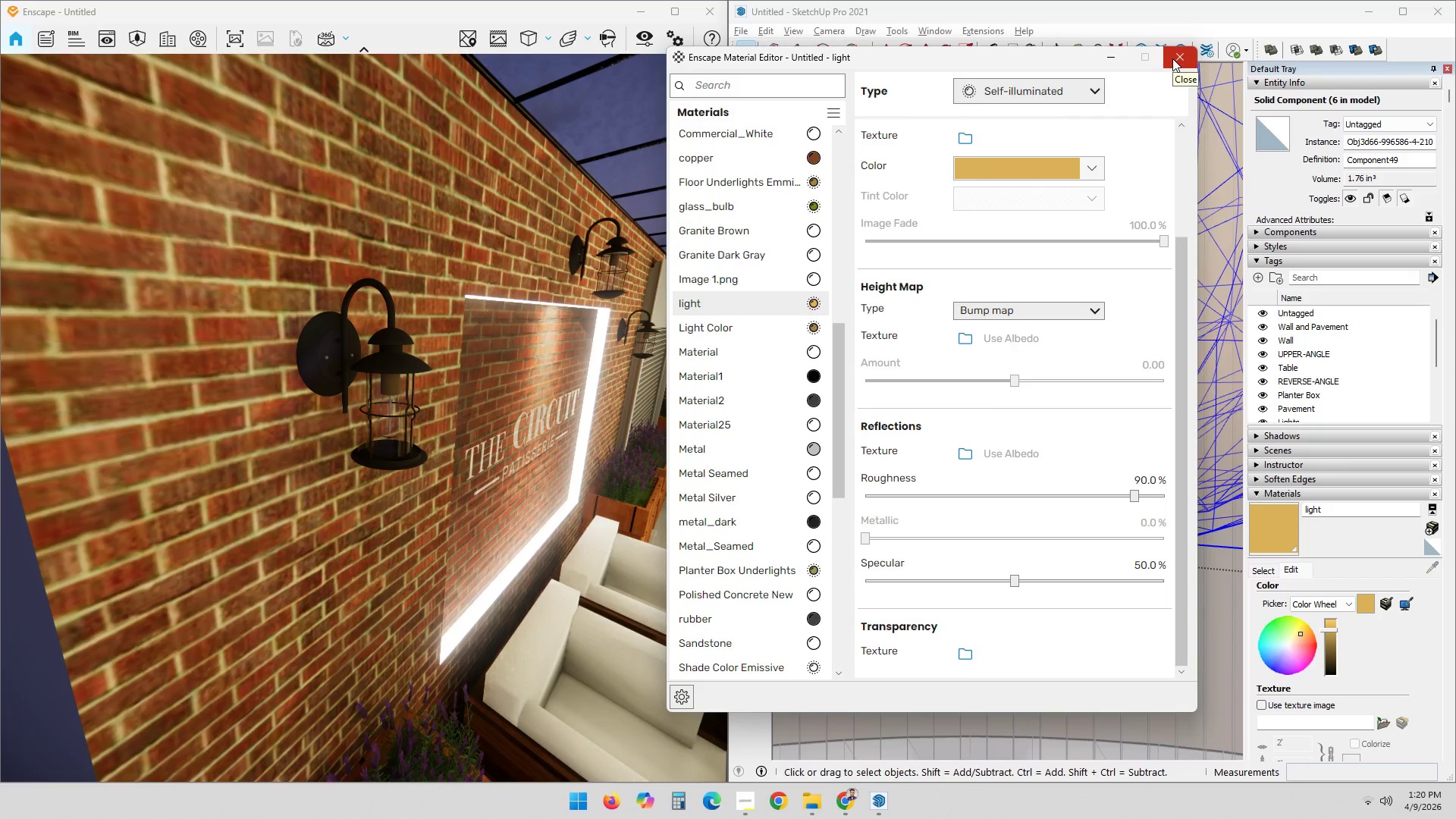 
wait(10.1)
 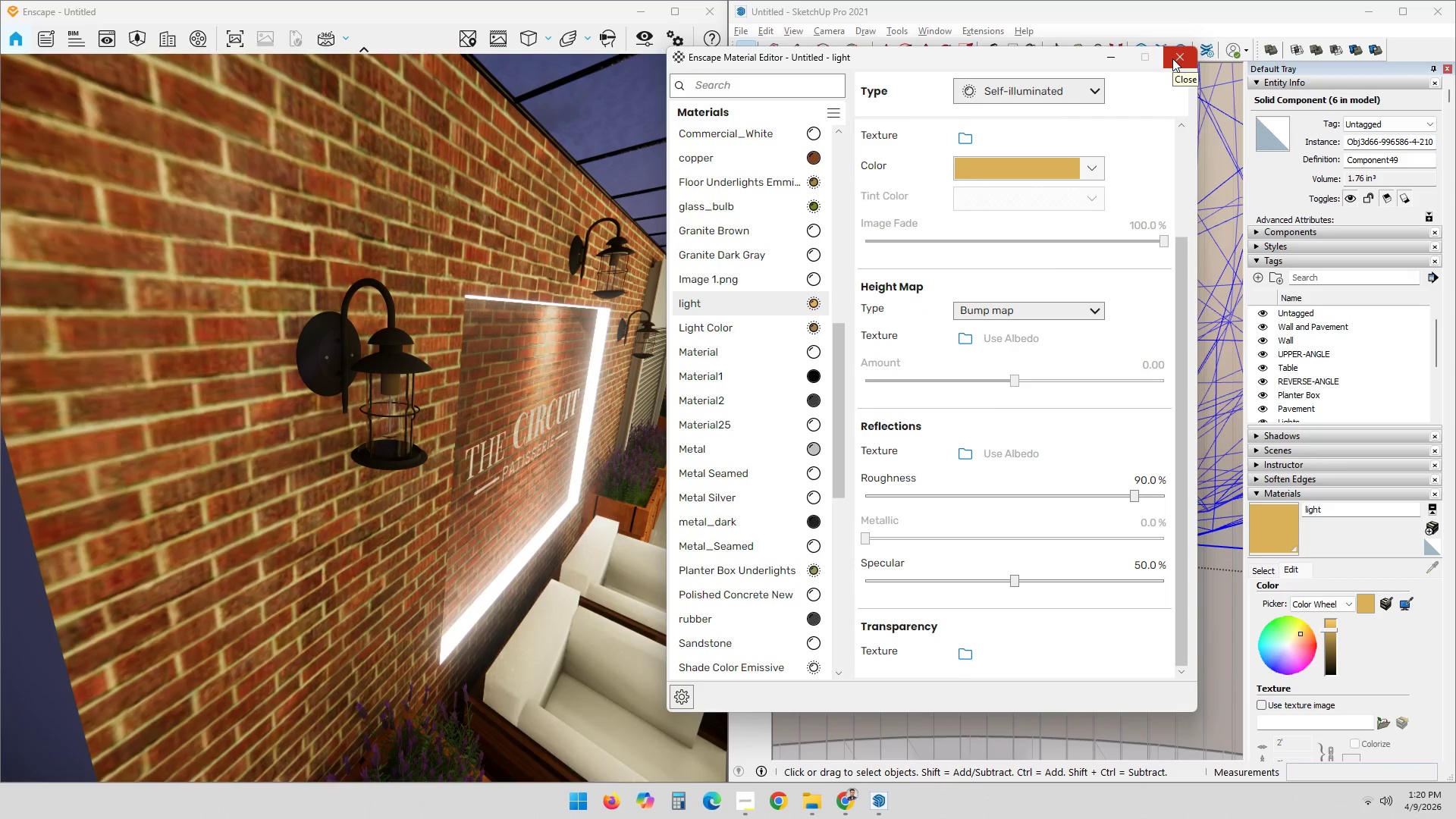 
double_click([940, 33])
 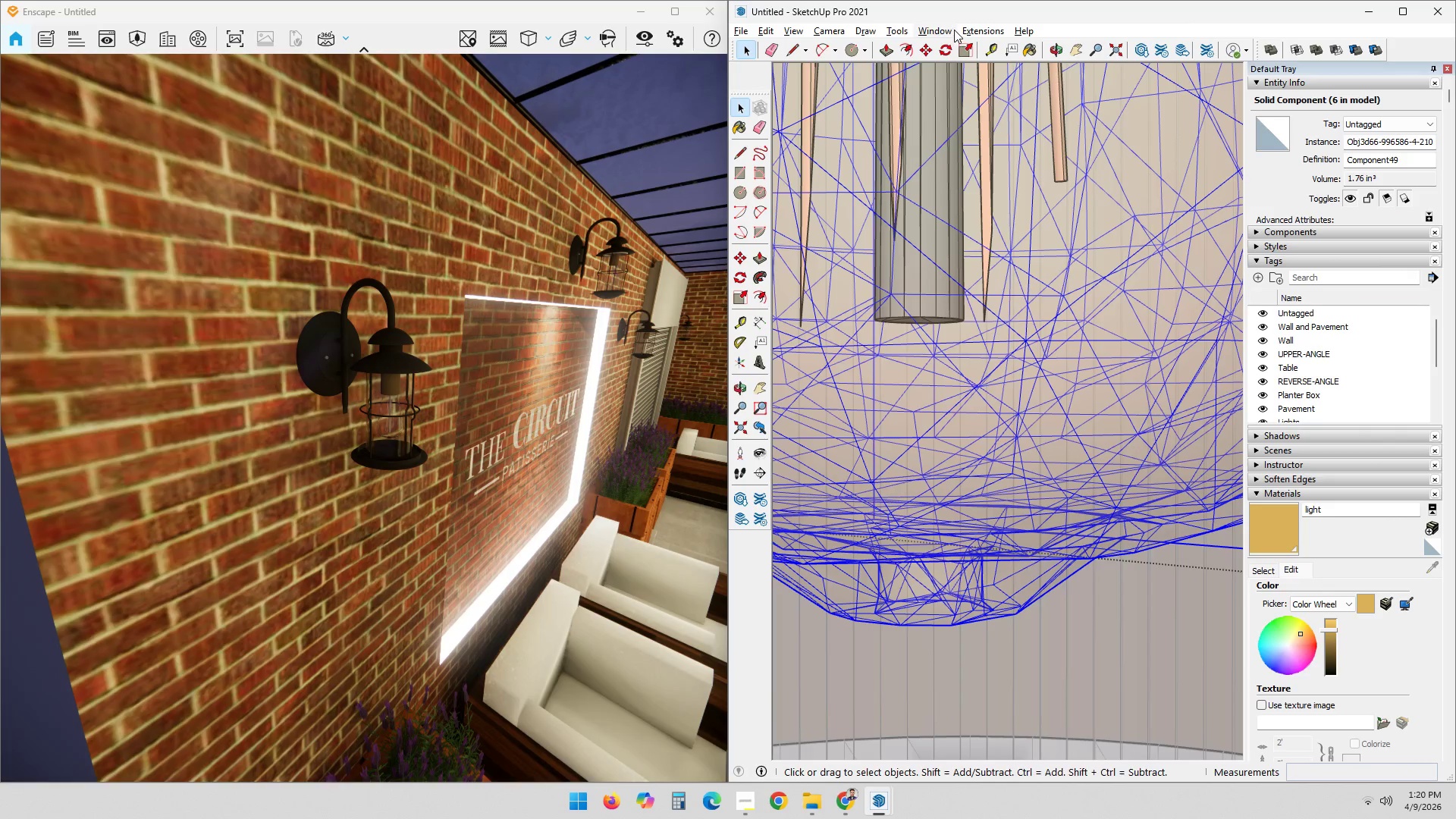 
scroll: coordinate [934, 466], scroll_direction: down, amount: 86.0
 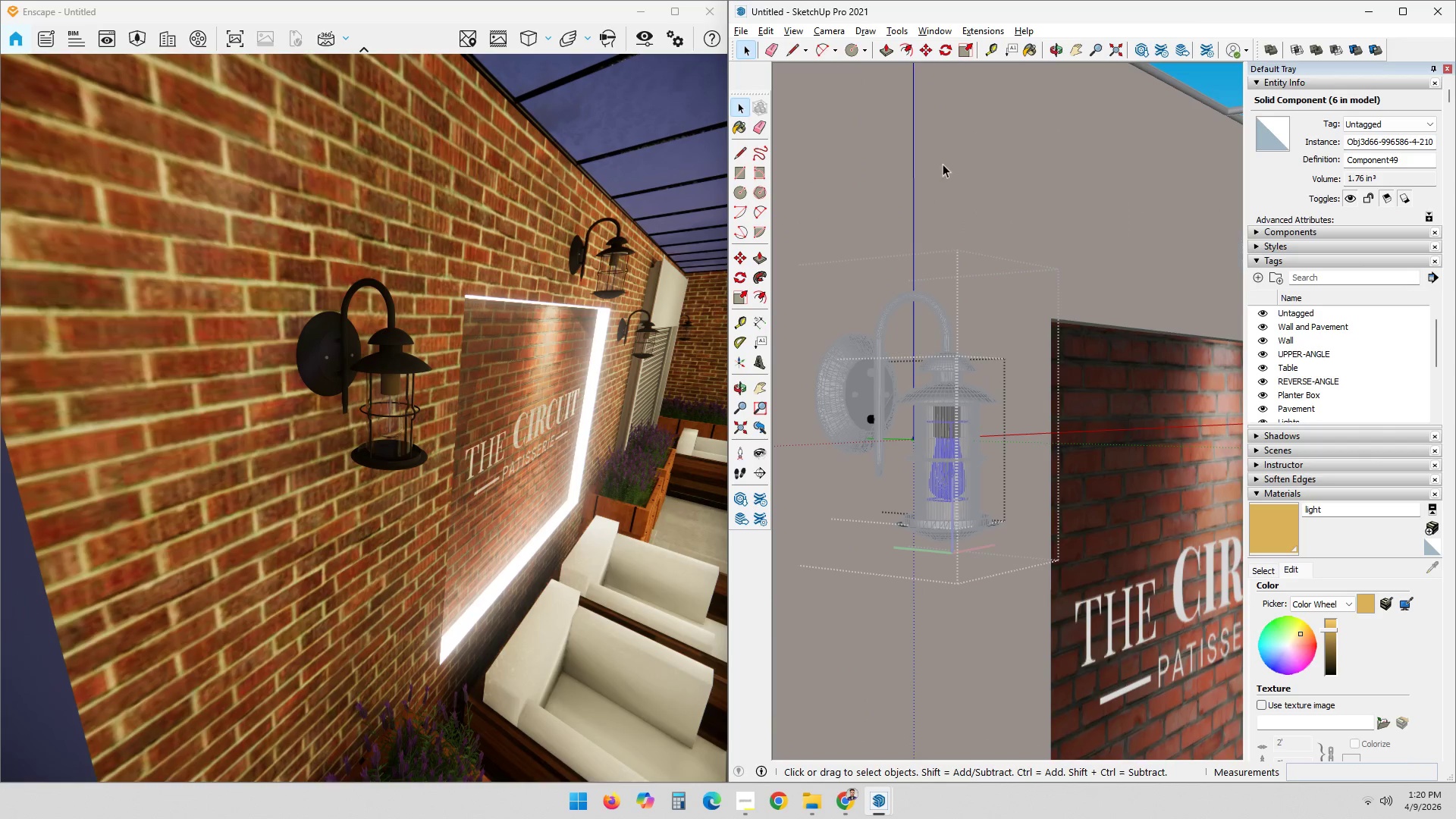 
left_click([1052, 97])
 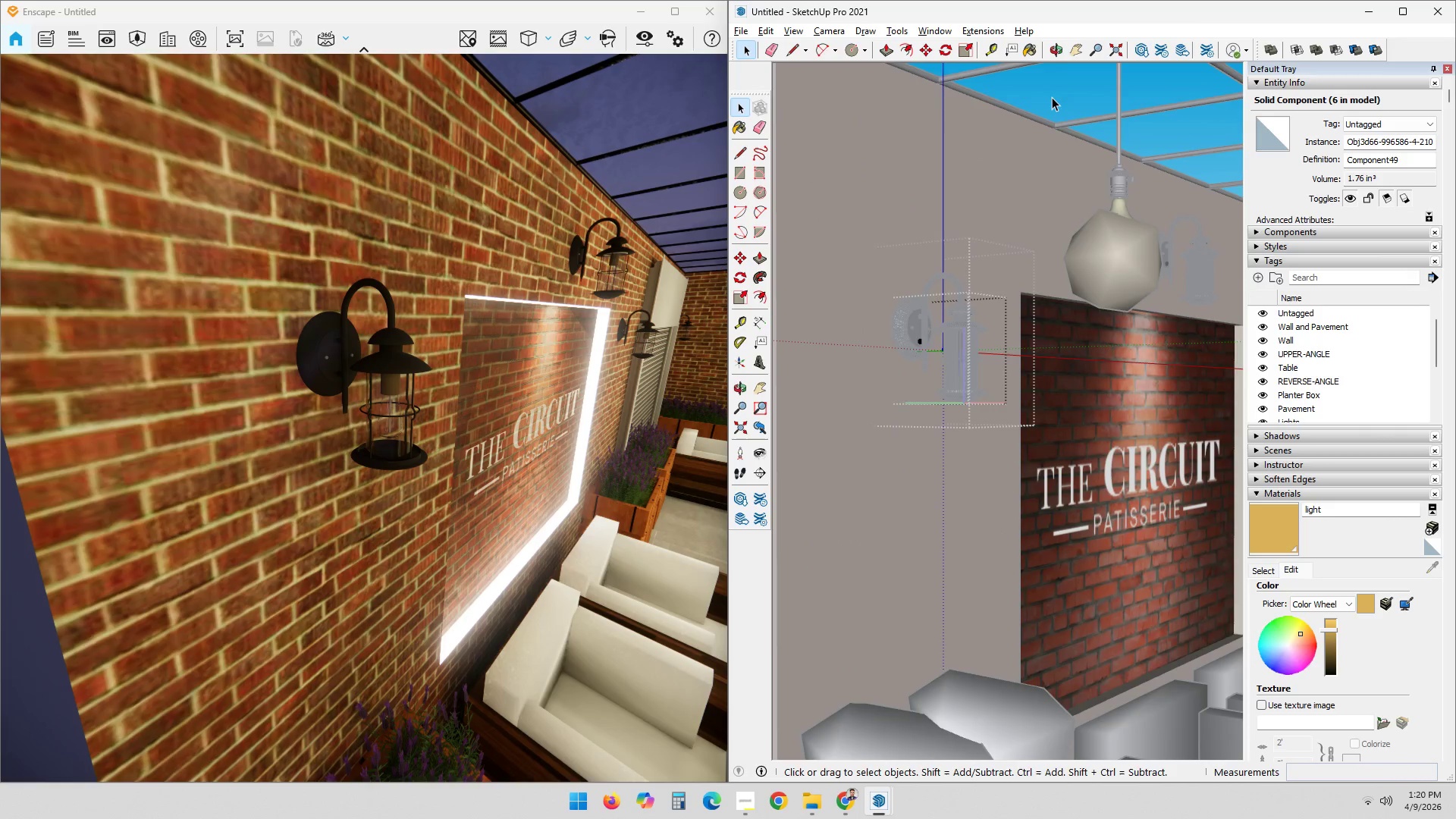 
scroll: coordinate [1001, 255], scroll_direction: down, amount: 10.0
 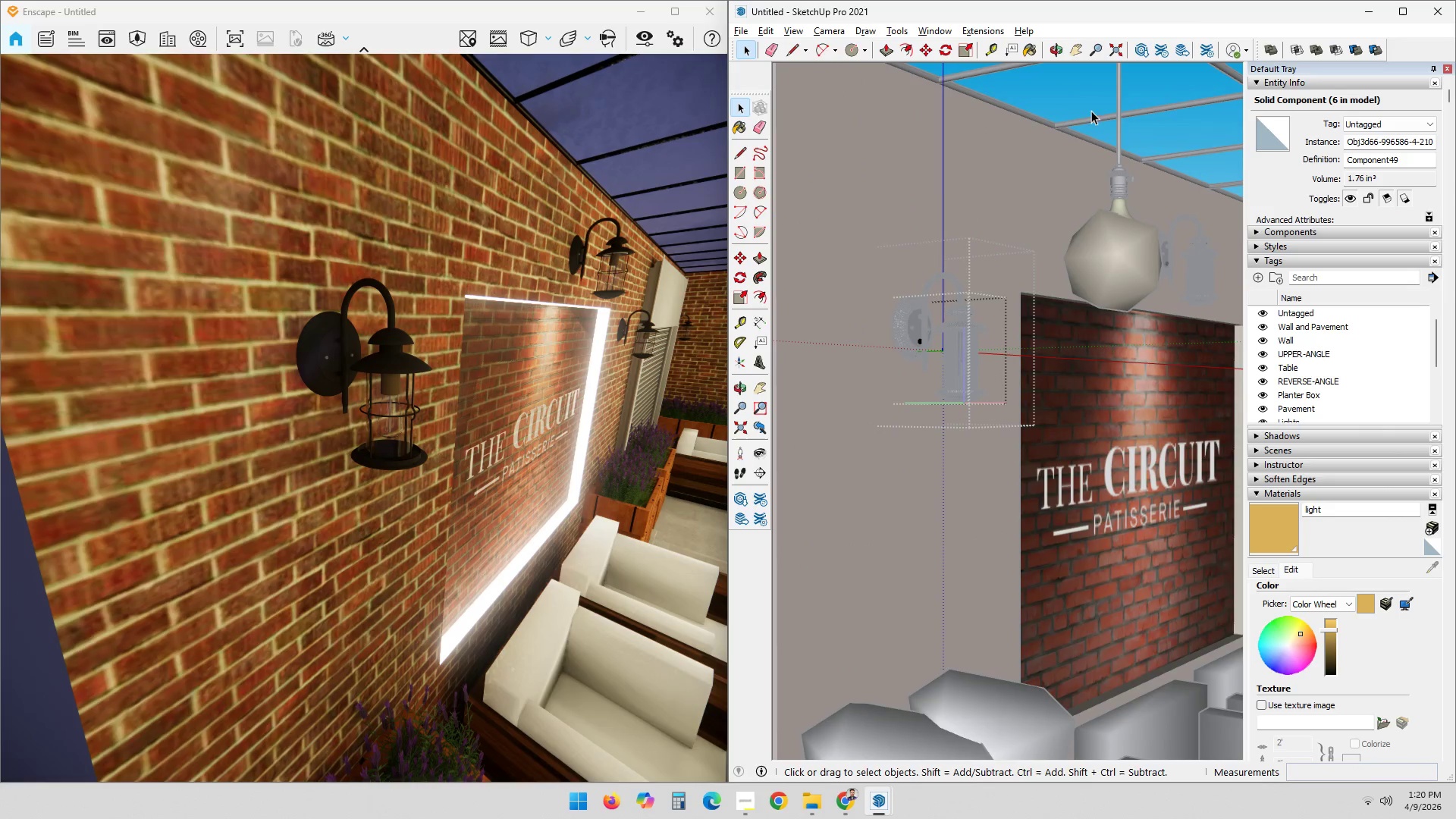 
double_click([1052, 97])
 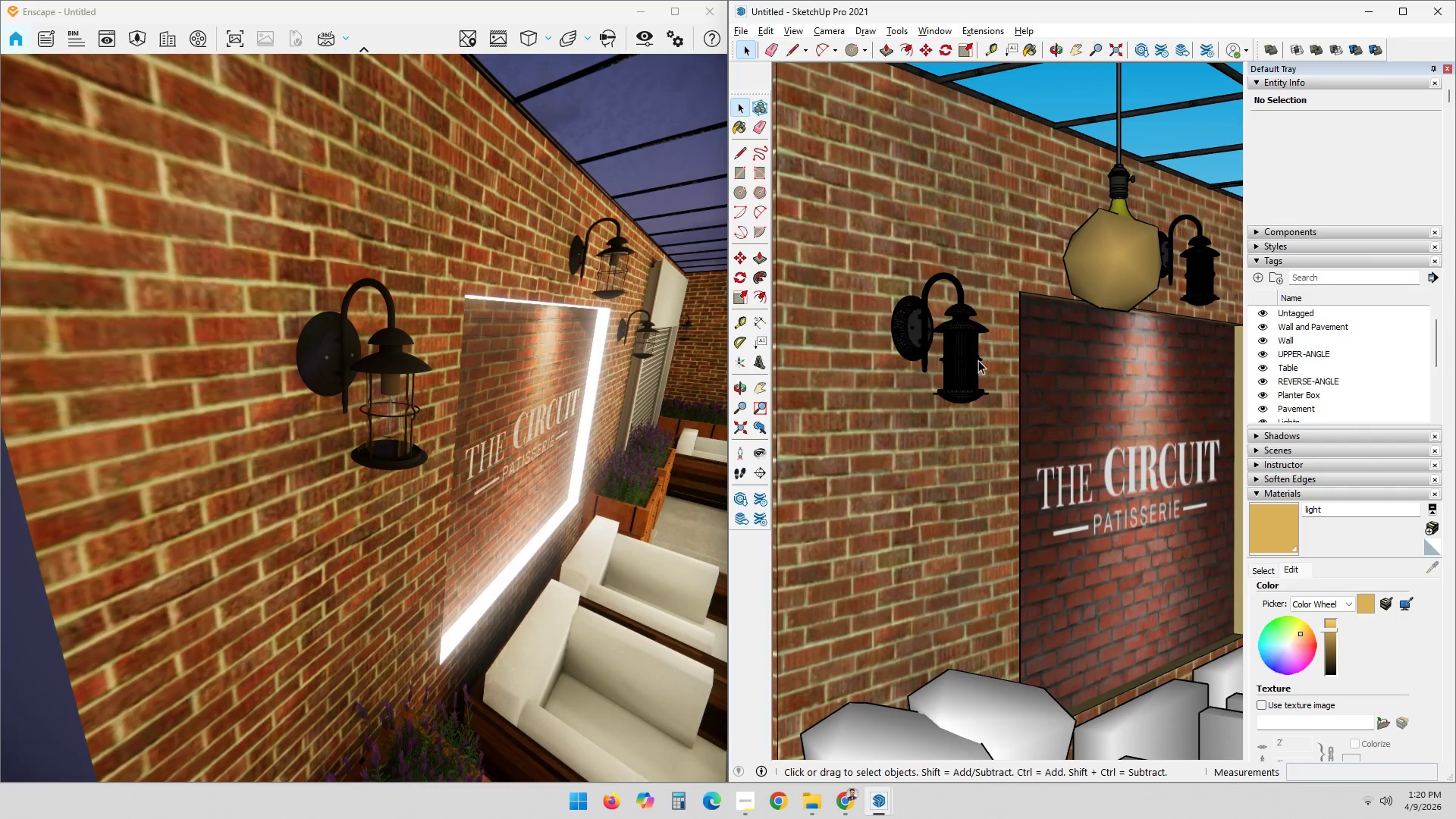 
double_click([974, 362])
 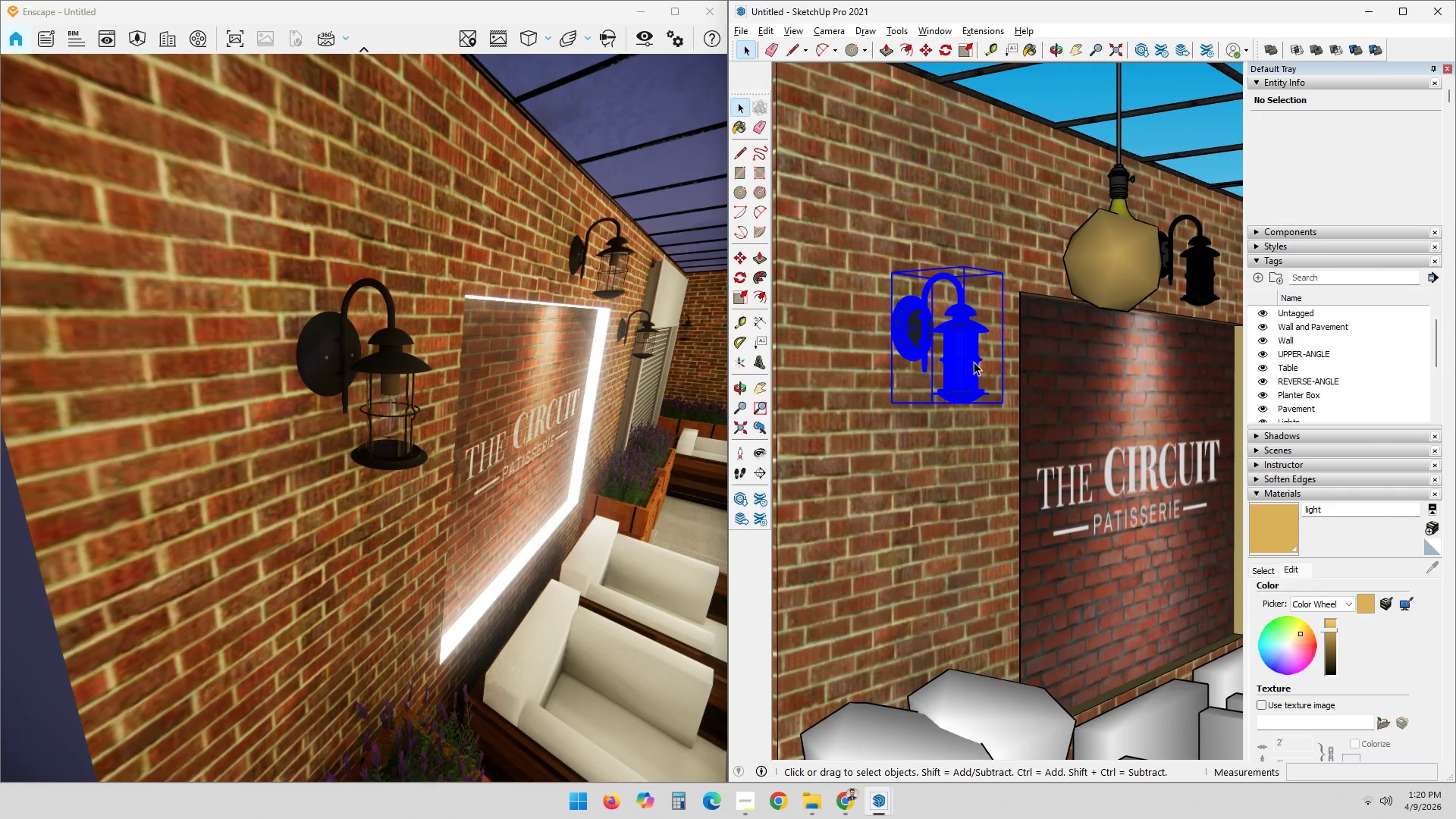 
triple_click([974, 362])
 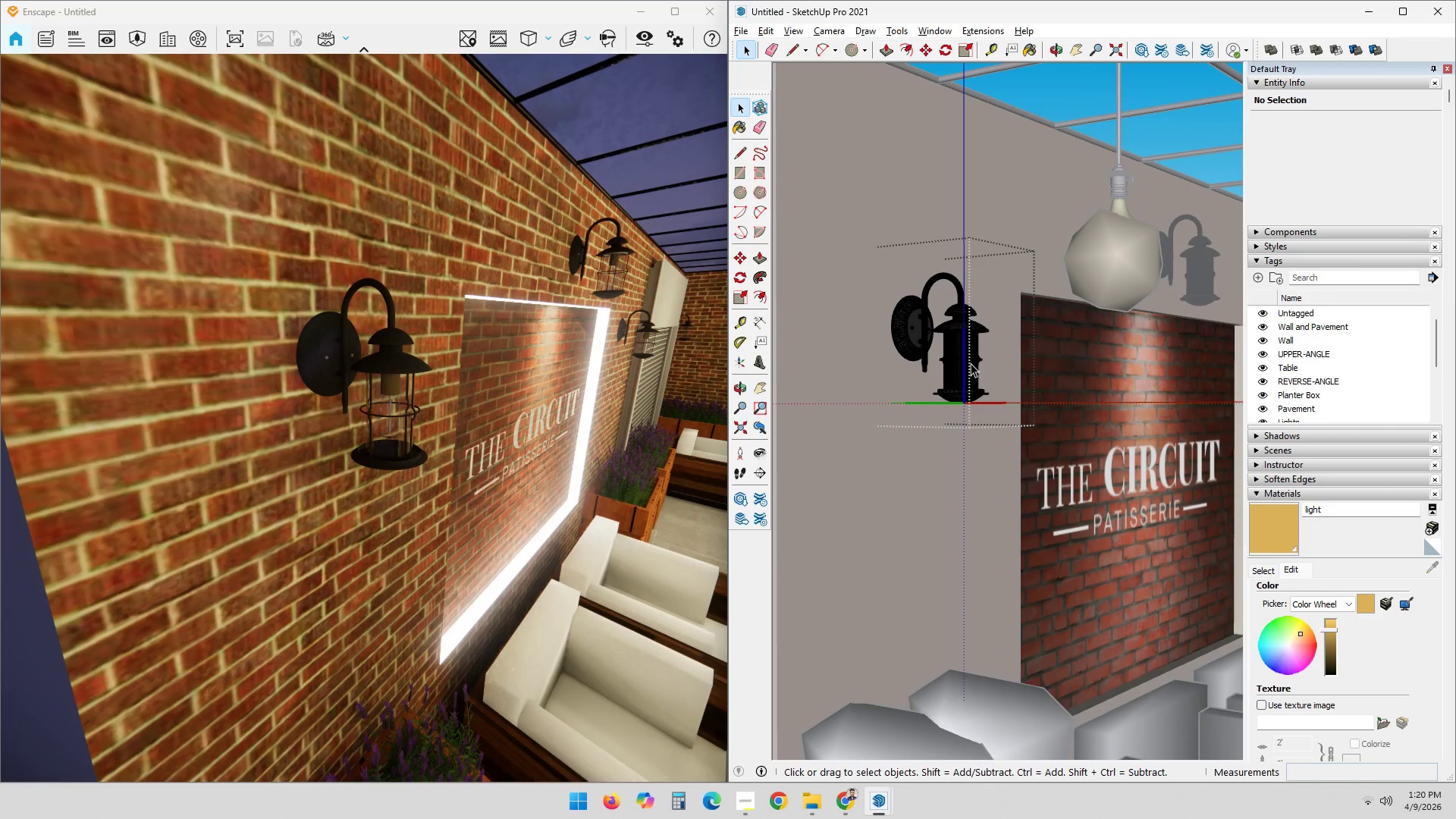 
left_click([969, 363])
 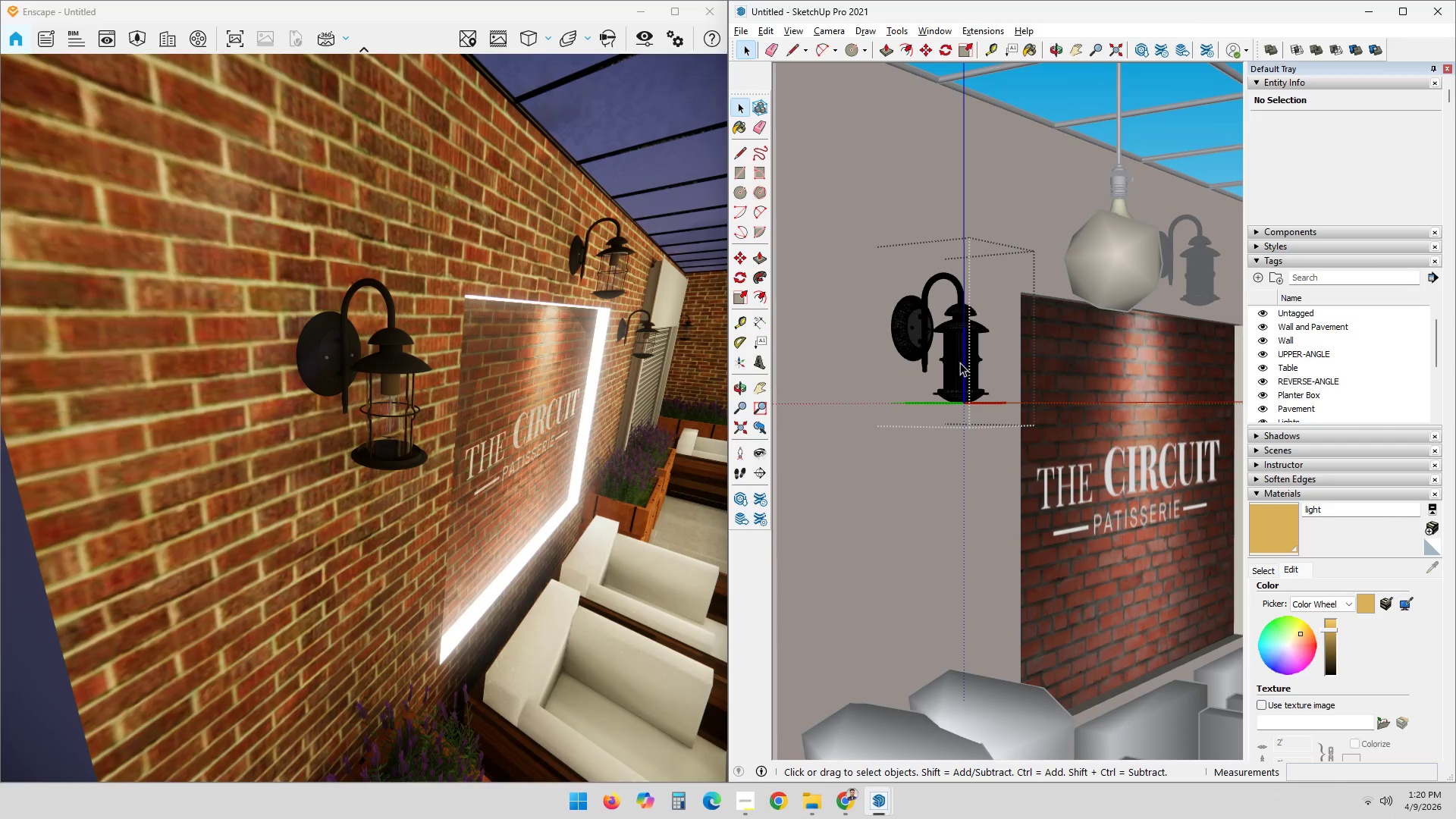 
scroll: coordinate [957, 389], scroll_direction: up, amount: 2.0
 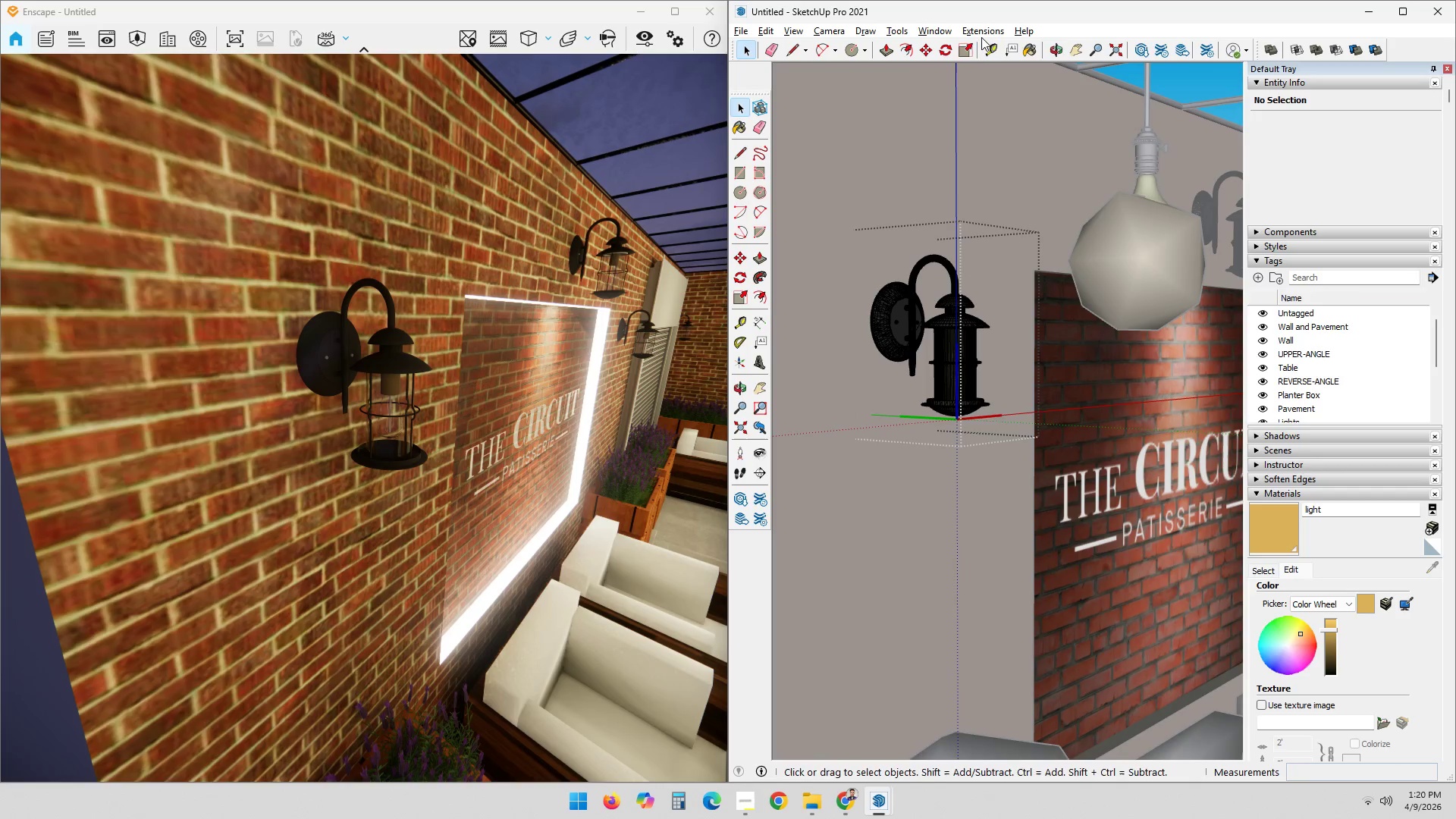 
double_click([1001, 50])
 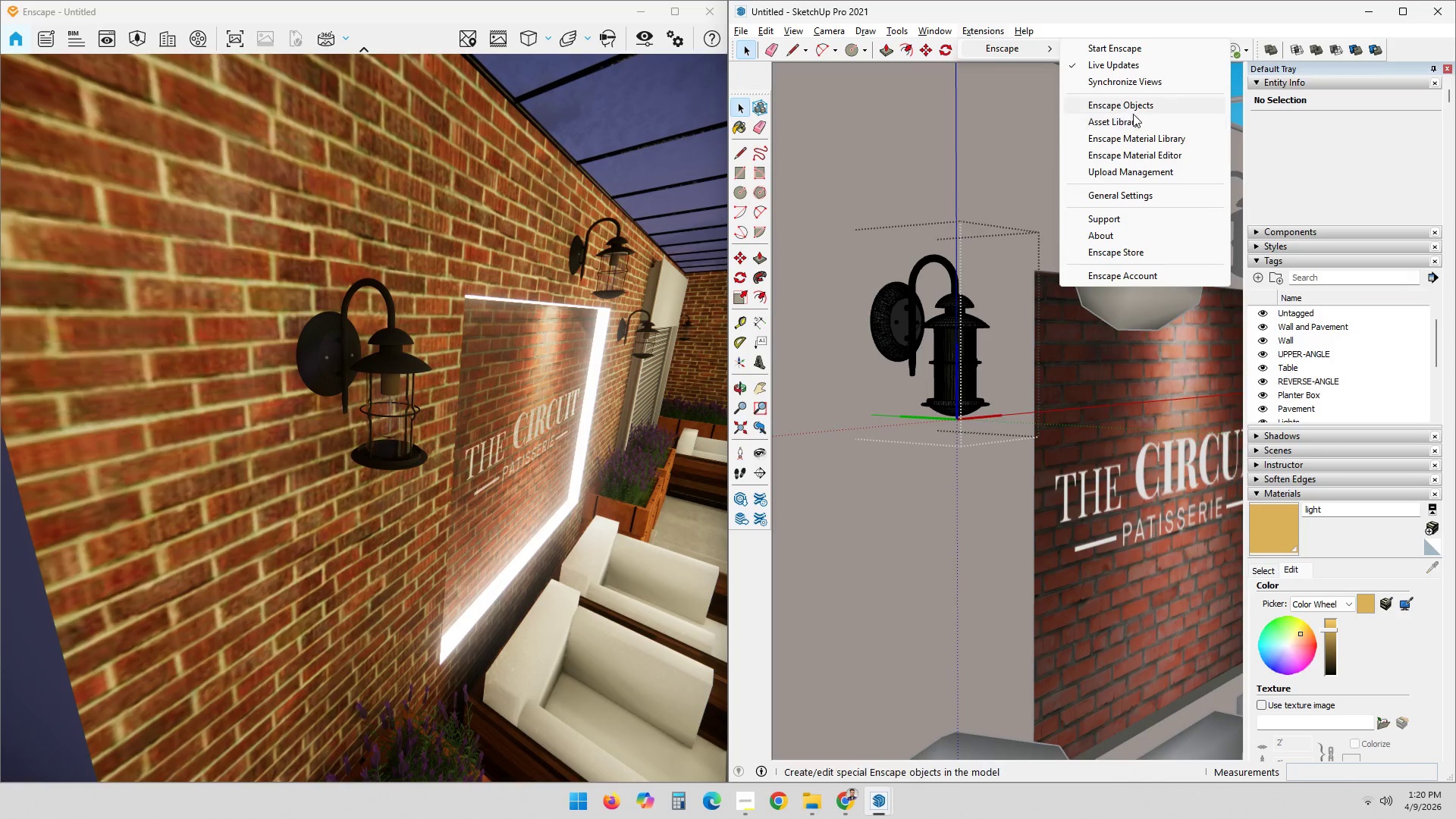 
wait(5.17)
 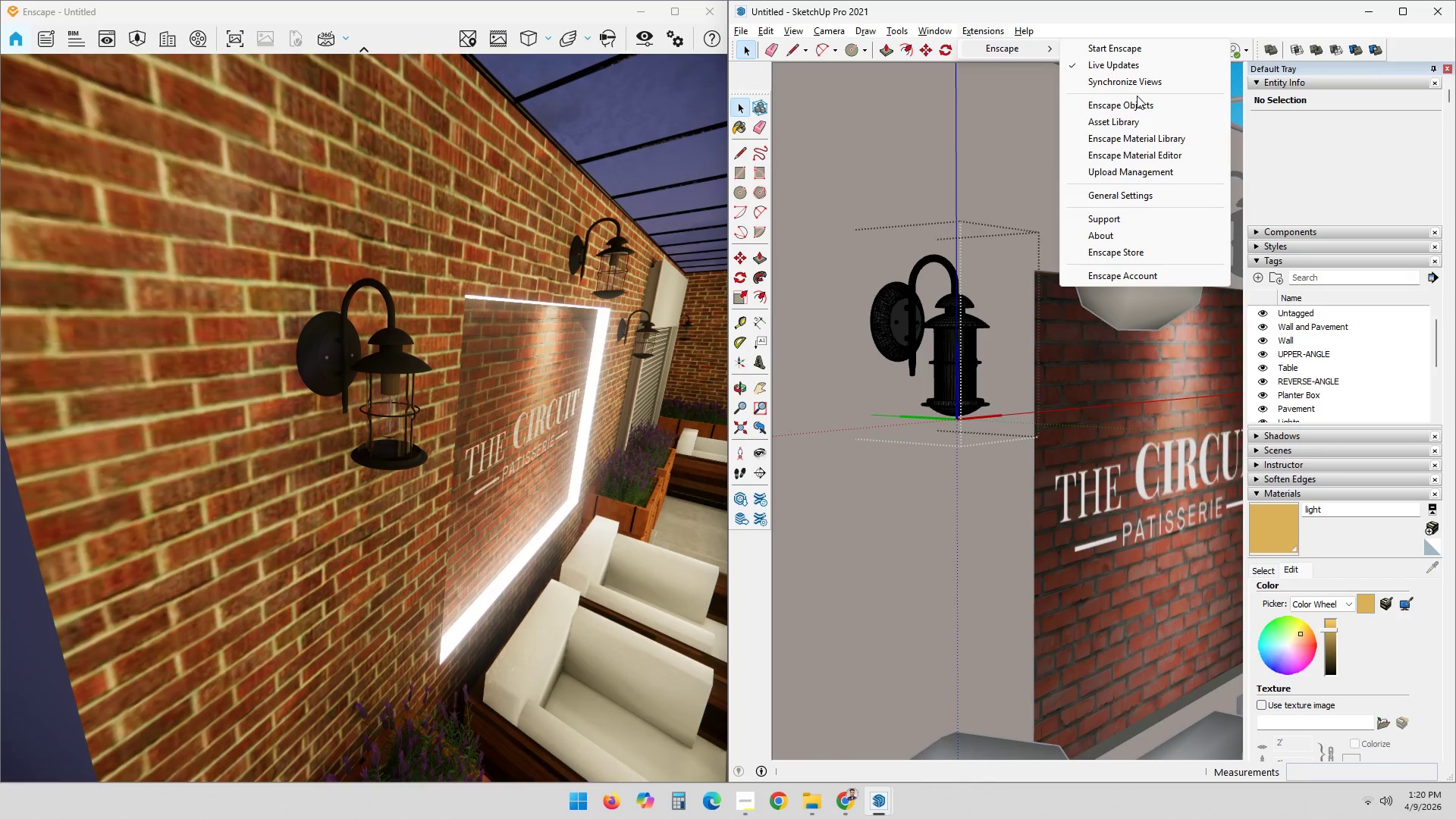 
left_click([1148, 109])
 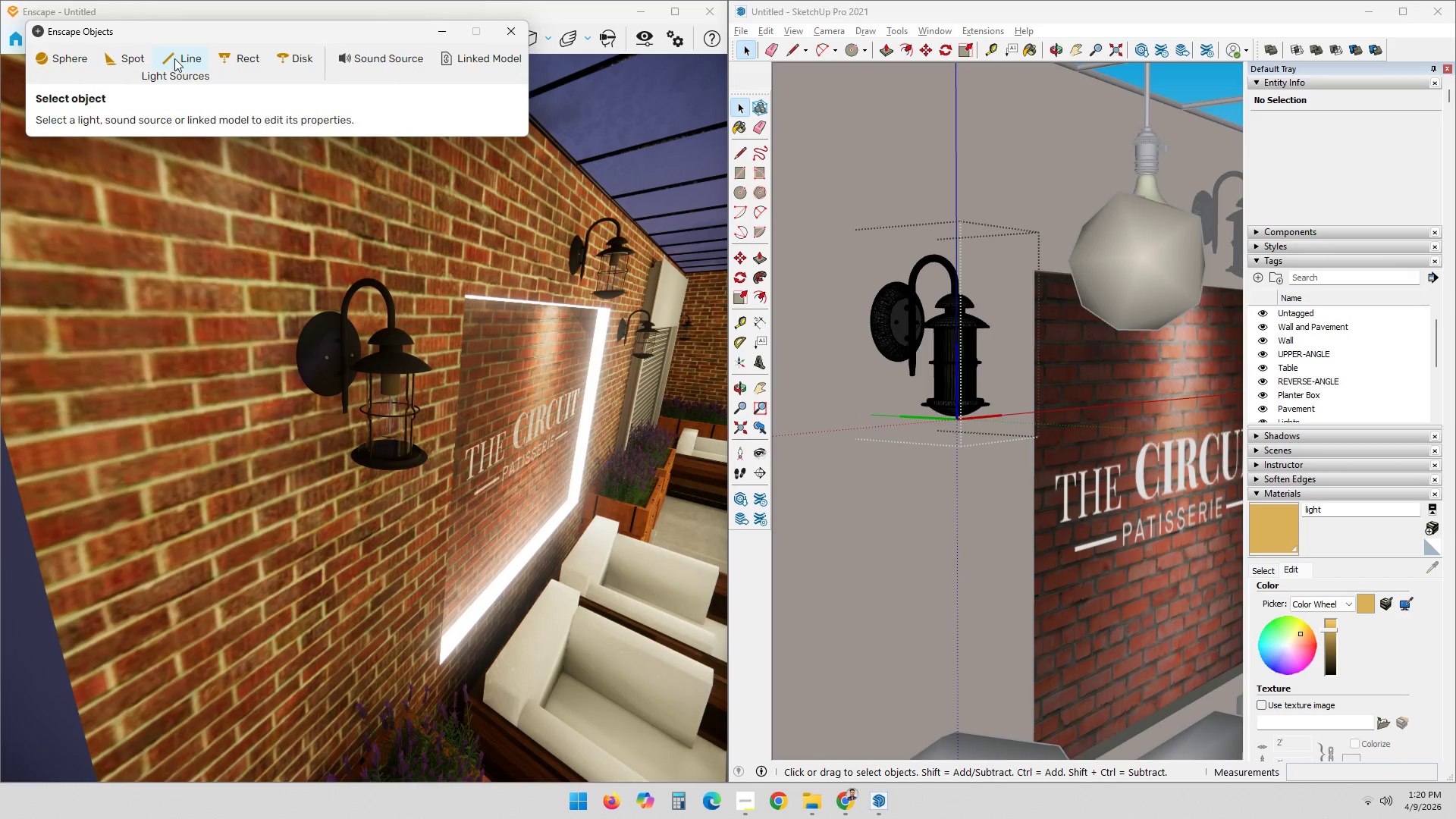 
left_click([139, 61])
 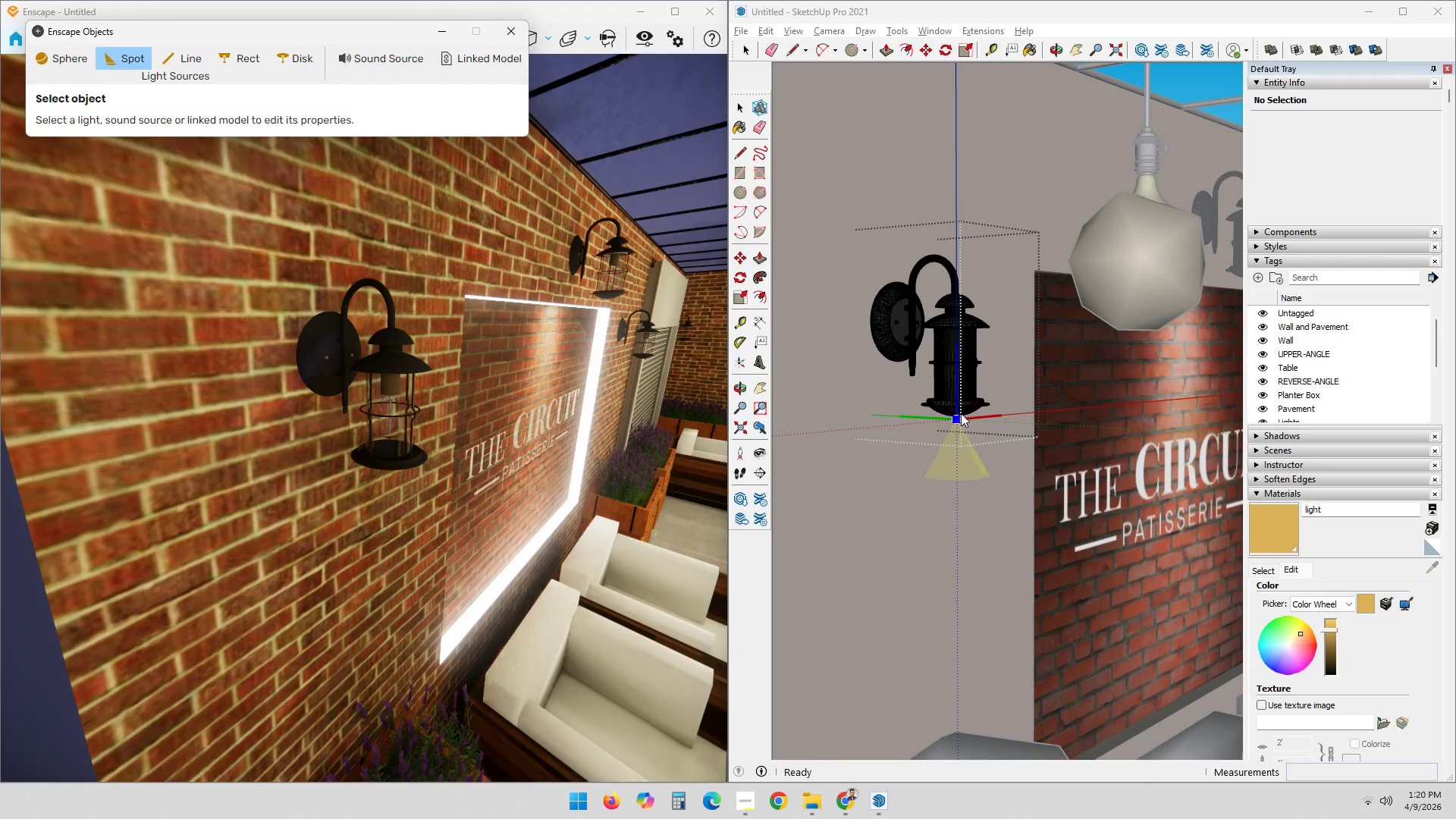 
scroll: coordinate [956, 363], scroll_direction: up, amount: 7.0
 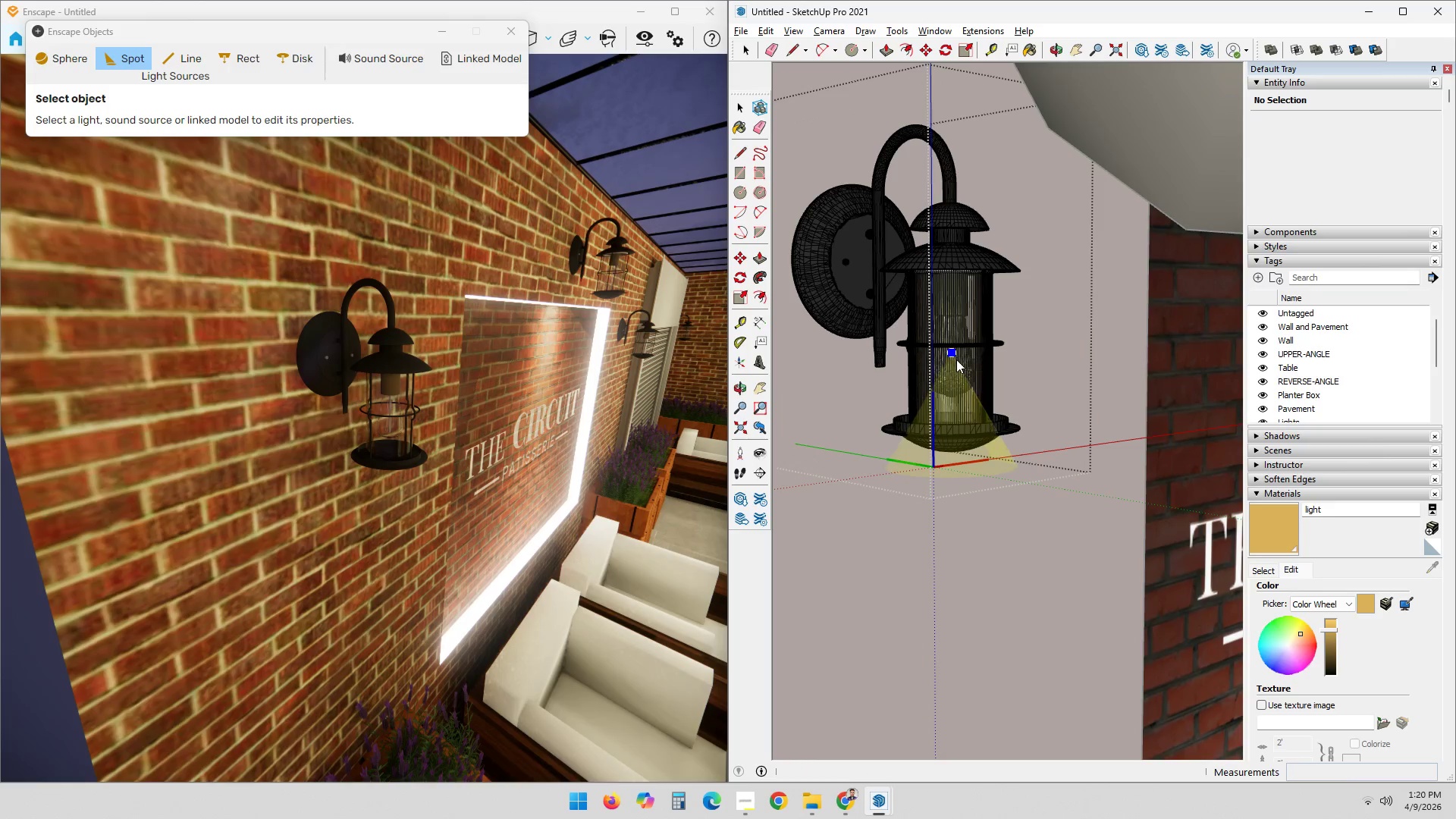 
left_click([959, 362])
 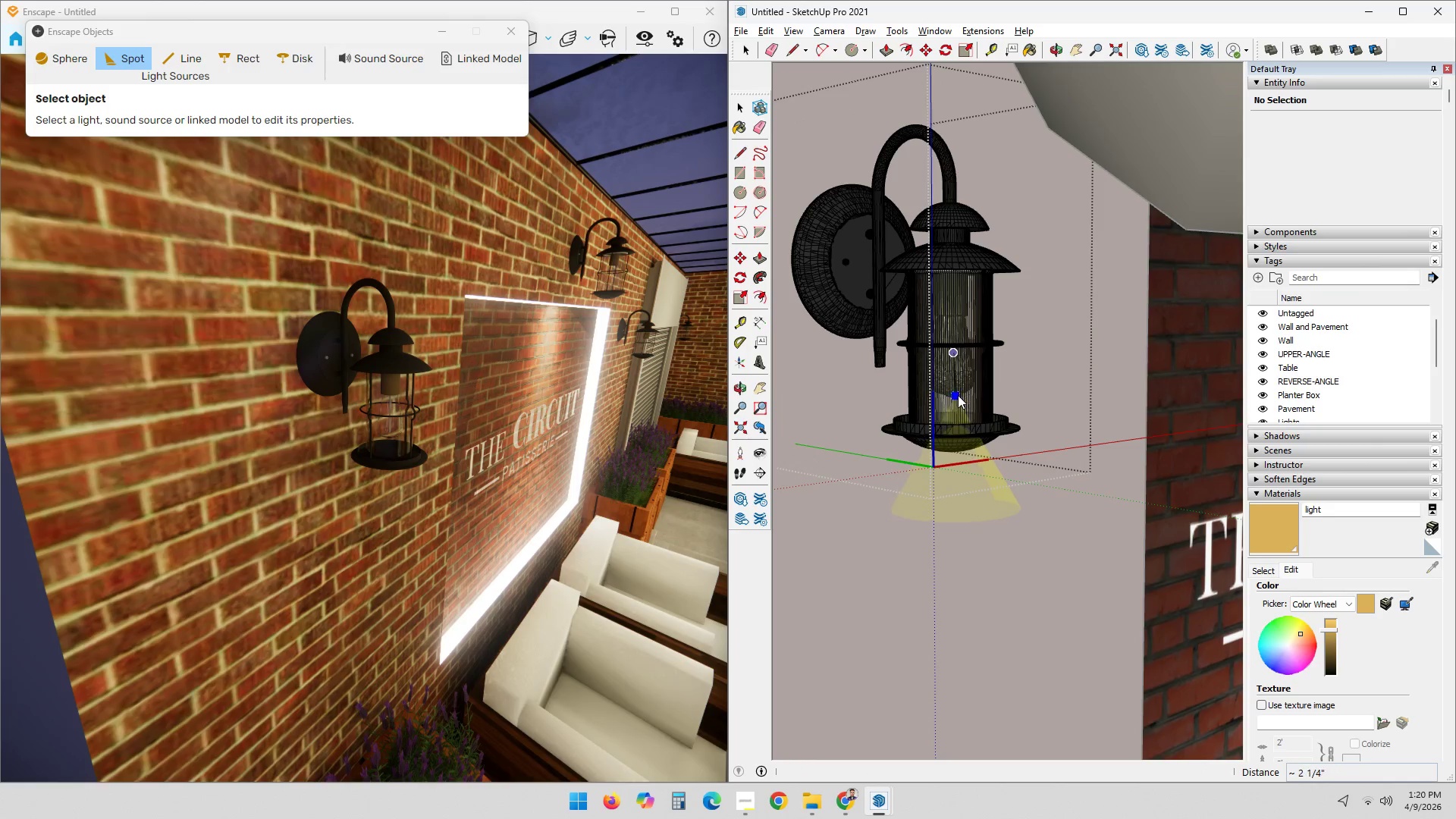 
scroll: coordinate [955, 400], scroll_direction: up, amount: 2.0
 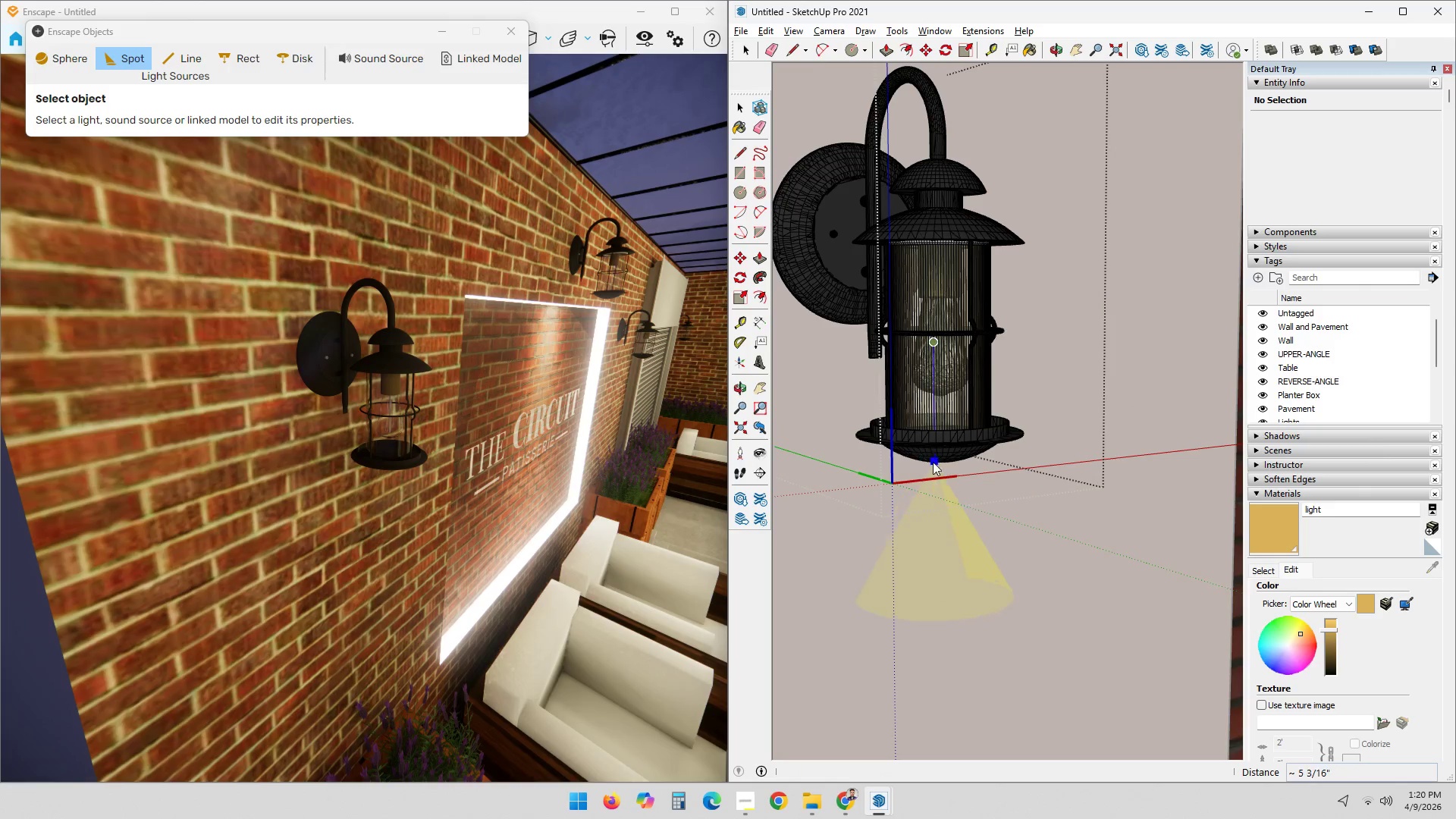 
wait(7.96)
 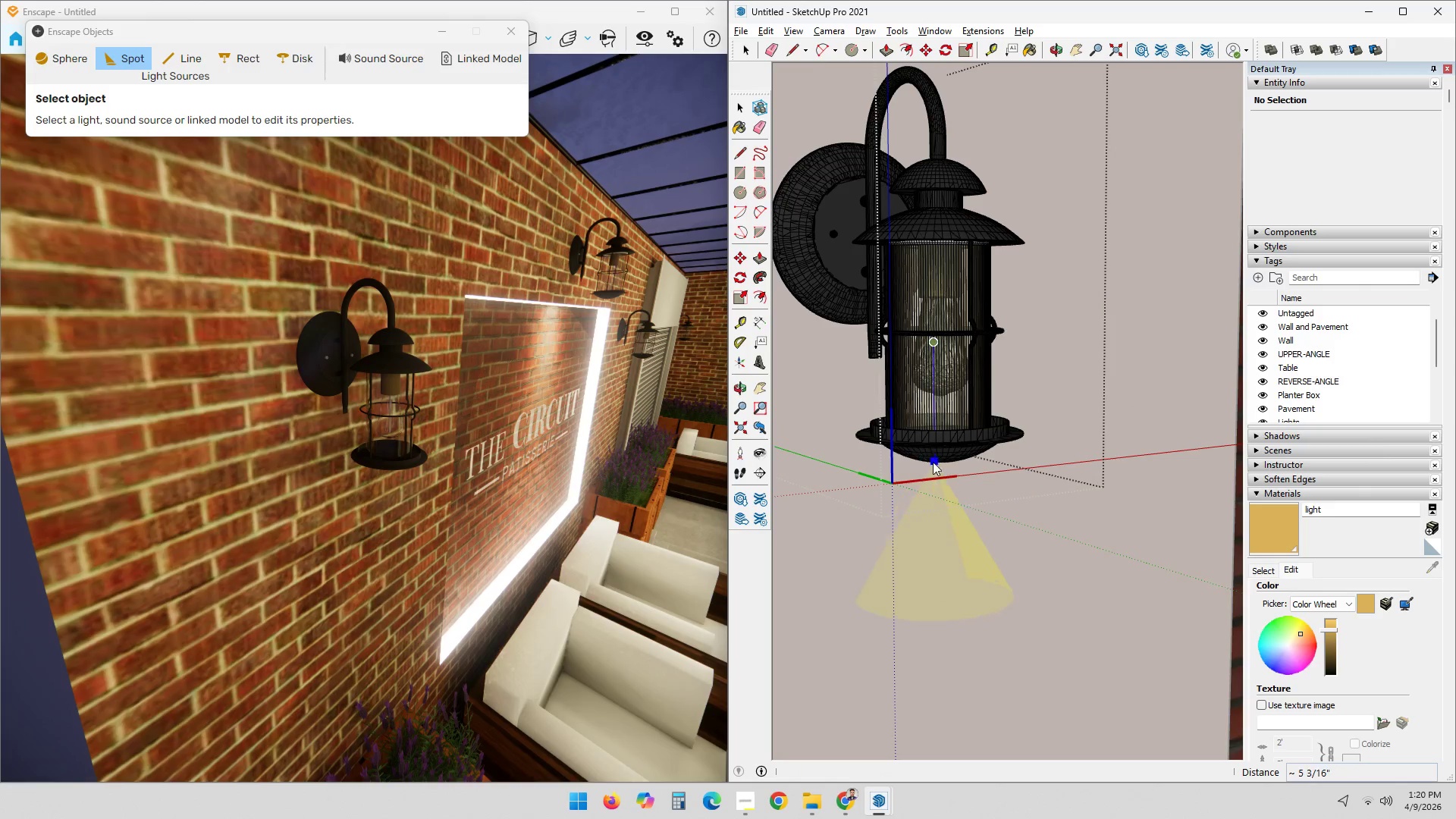 
left_click([937, 477])
 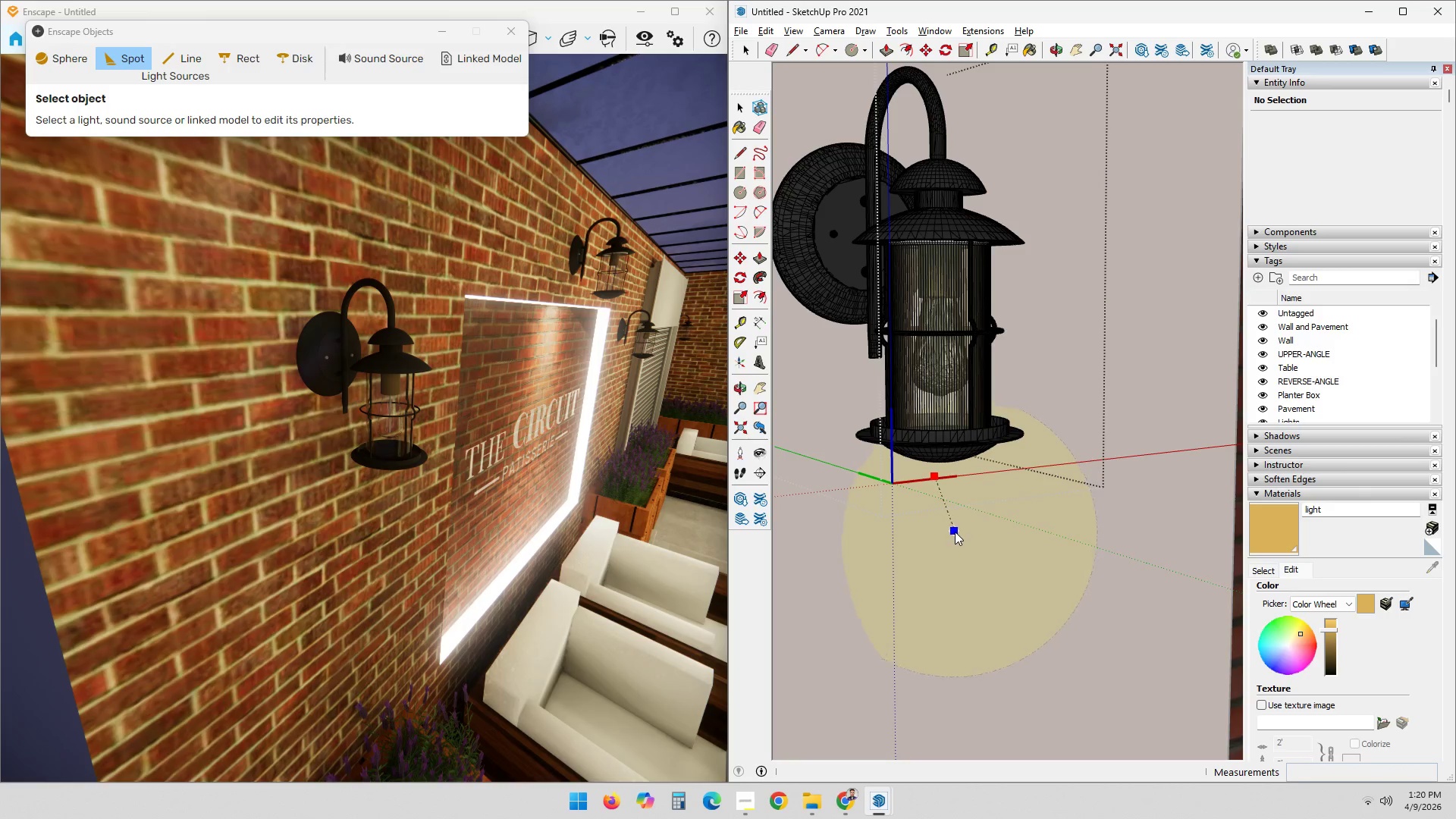 
wait(5.08)
 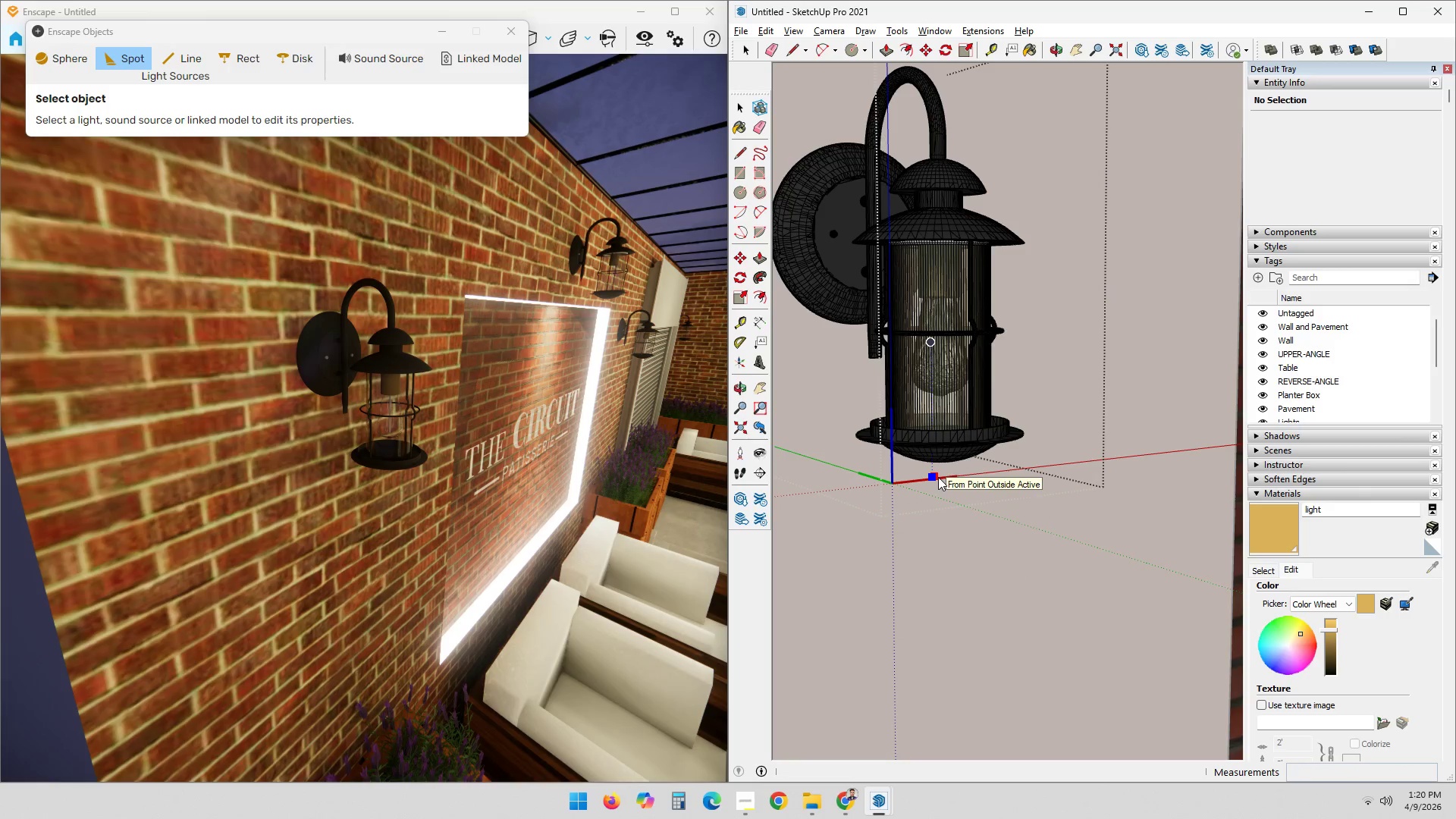 
left_click([955, 612])
 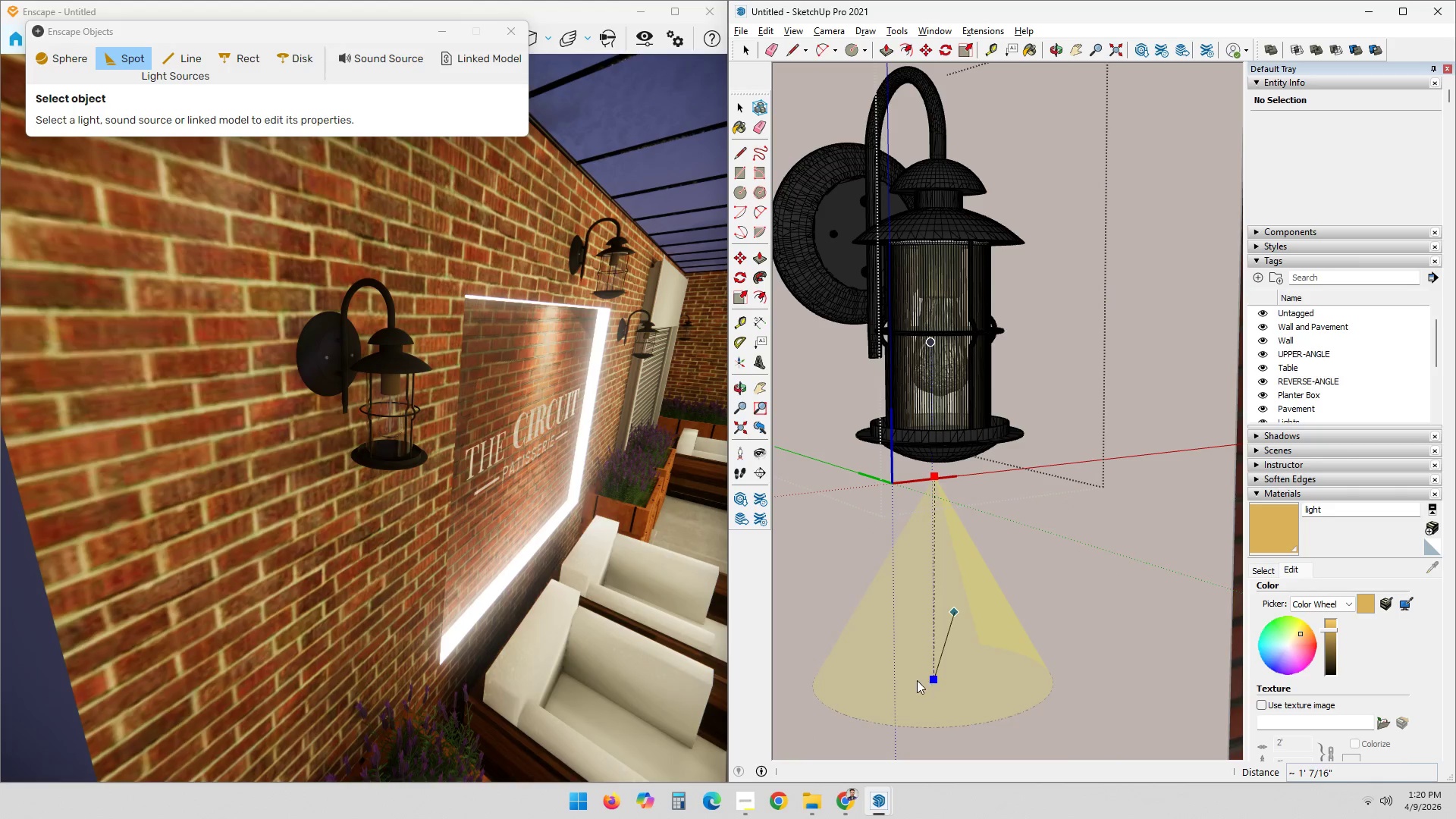 
key(Space)
 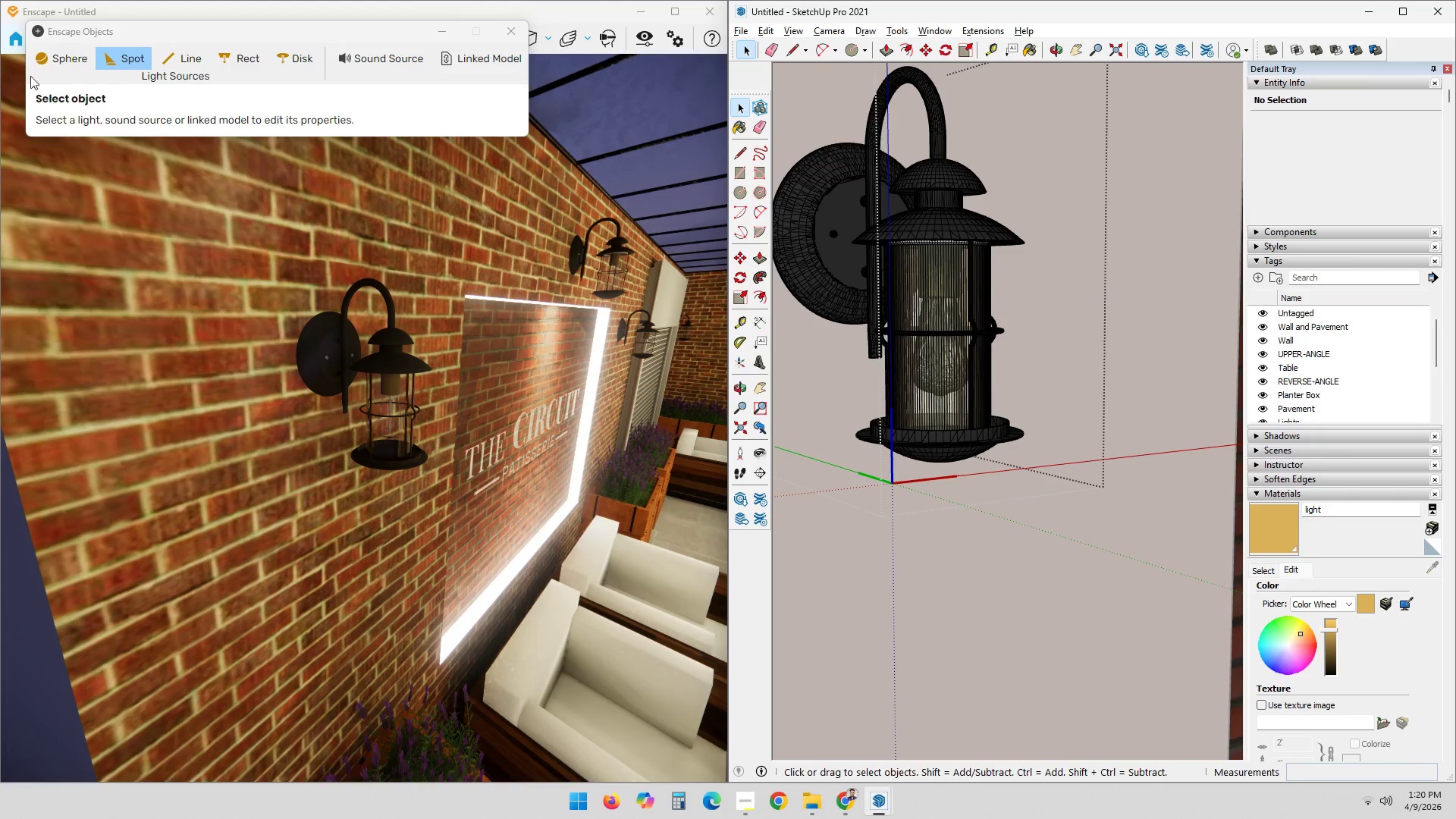 
left_click([115, 58])
 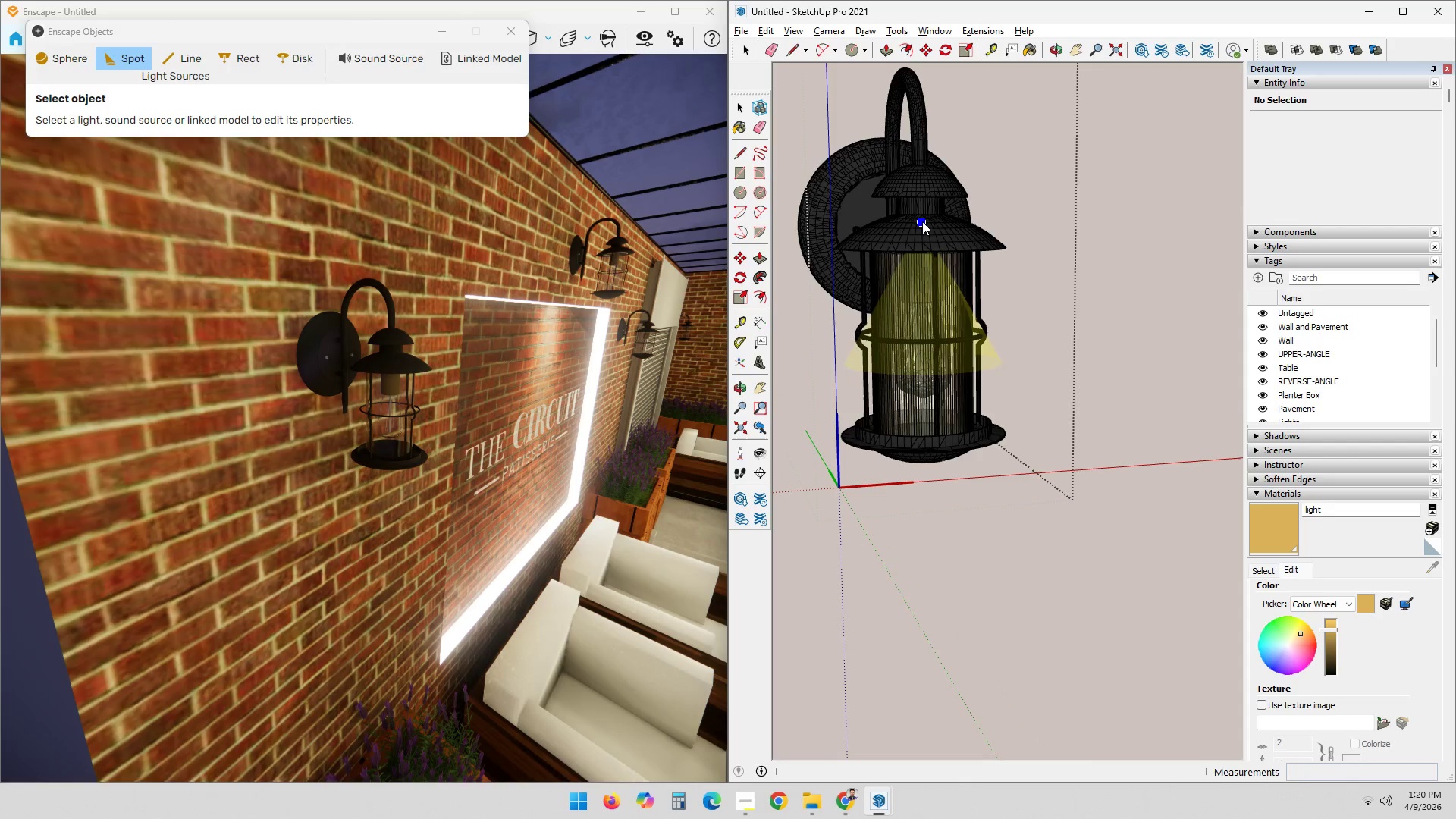 
left_click([925, 217])
 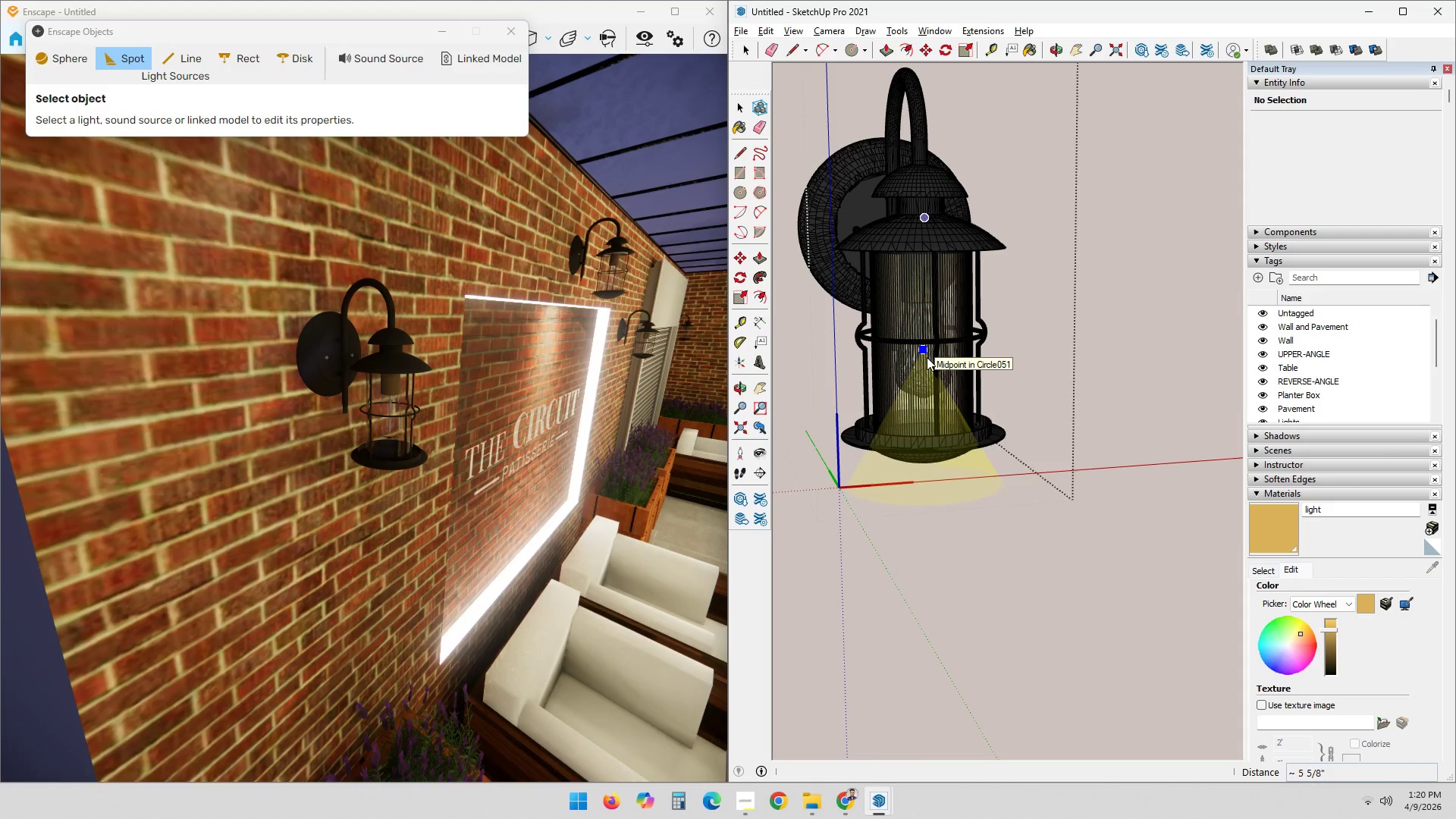 
wait(7.17)
 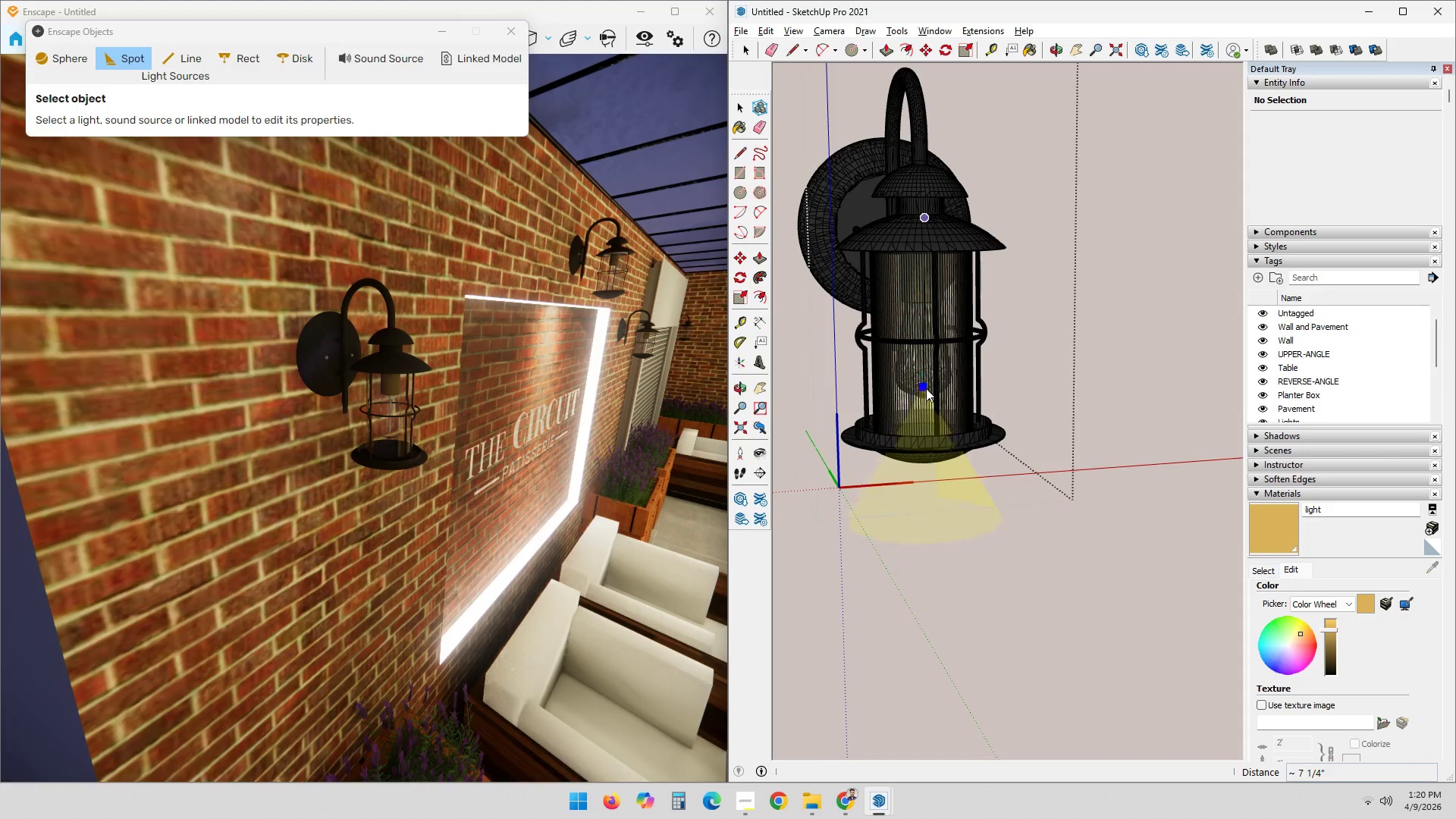 
double_click([929, 358])
 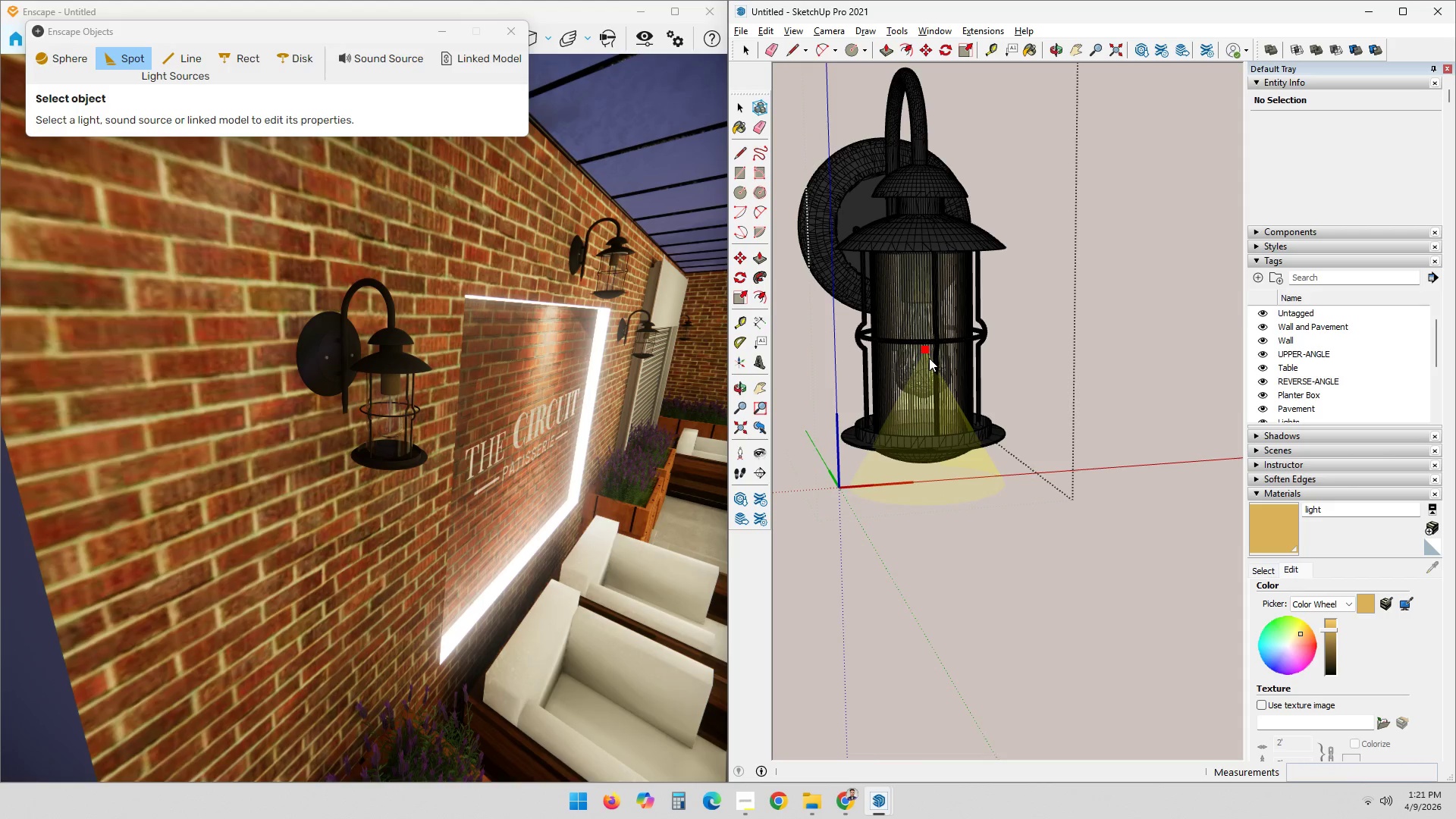 
triple_click([929, 358])
 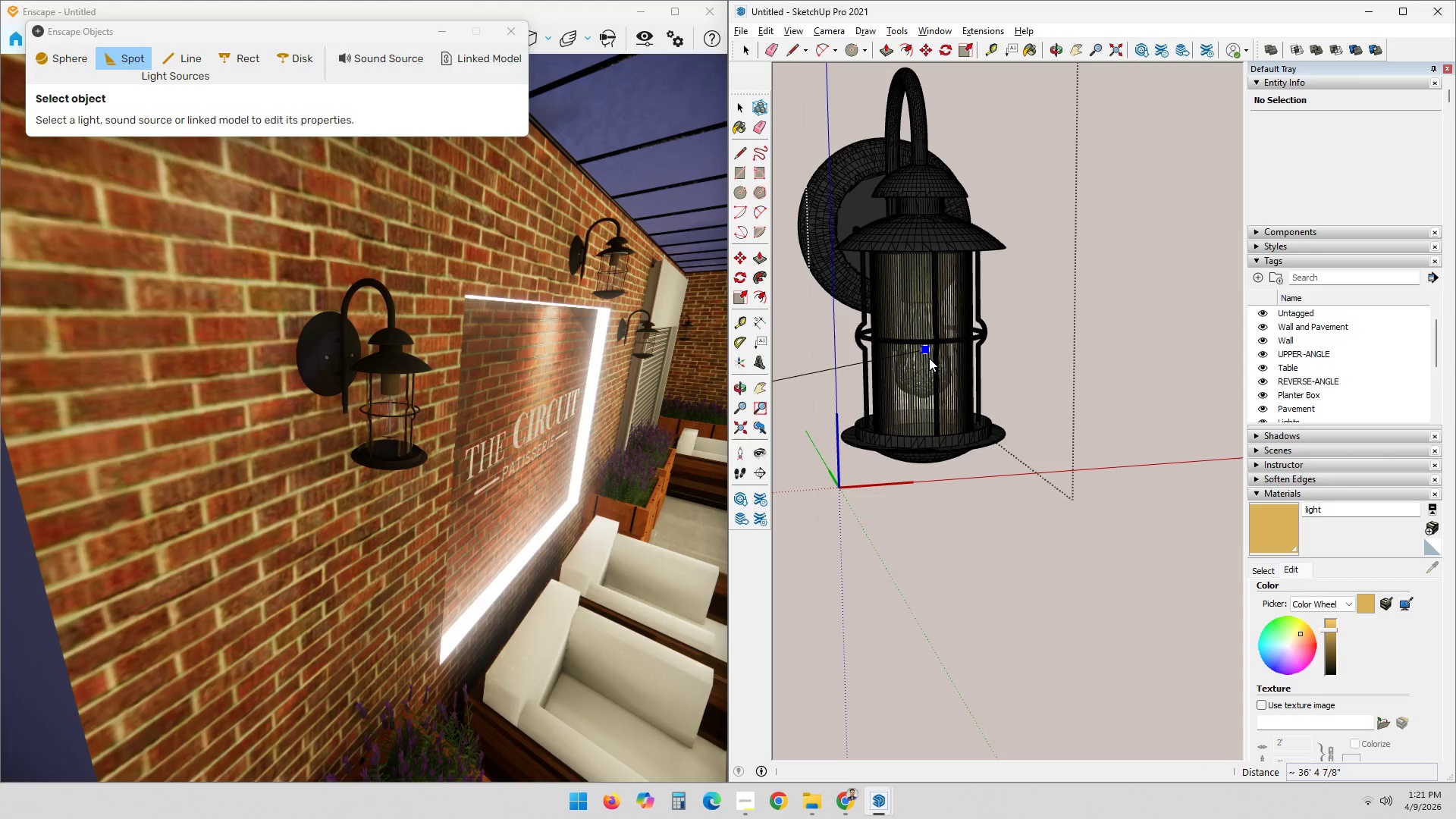 
scroll: coordinate [914, 381], scroll_direction: down, amount: 13.0
 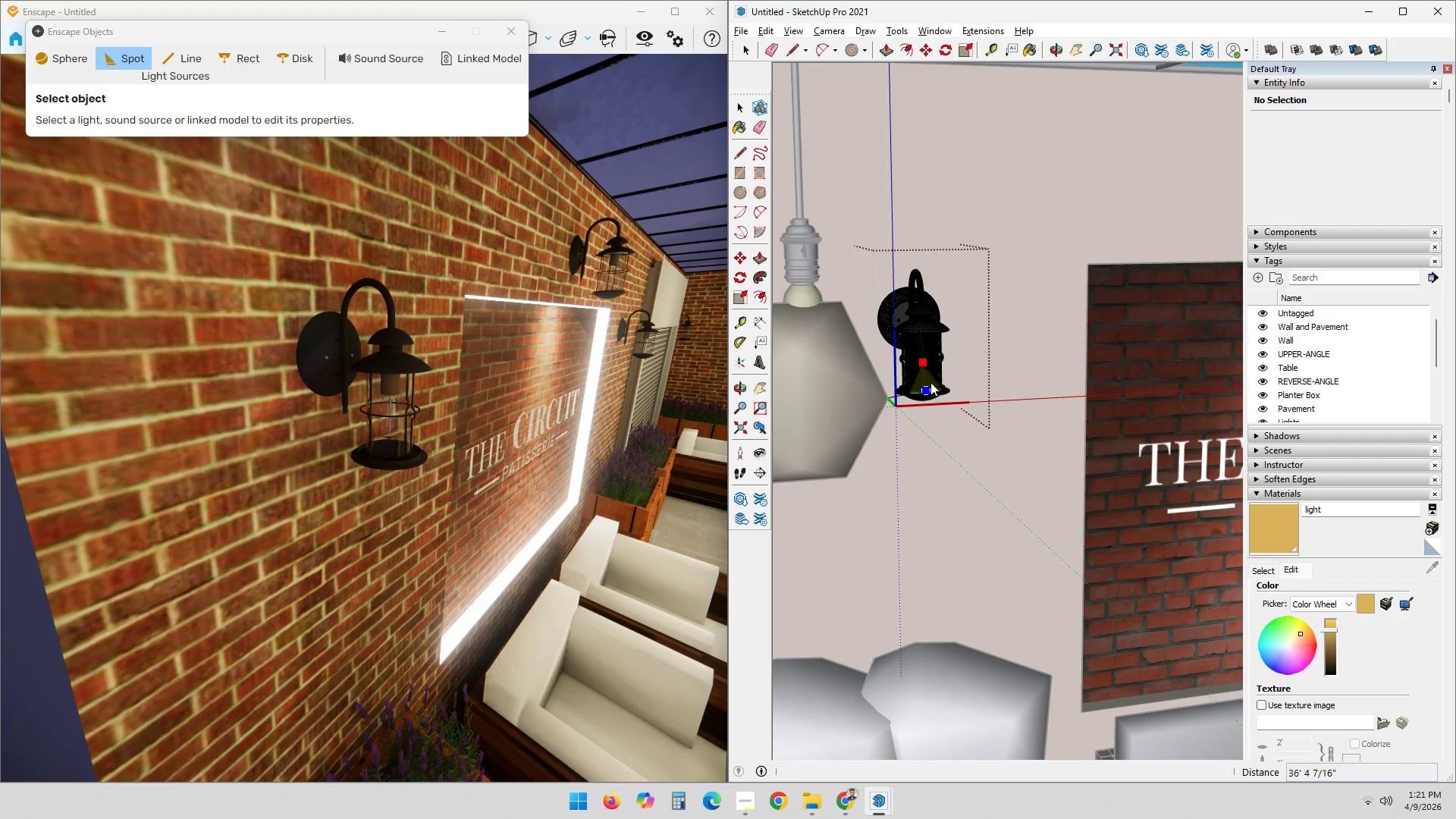 
scroll: coordinate [919, 391], scroll_direction: up, amount: 9.0
 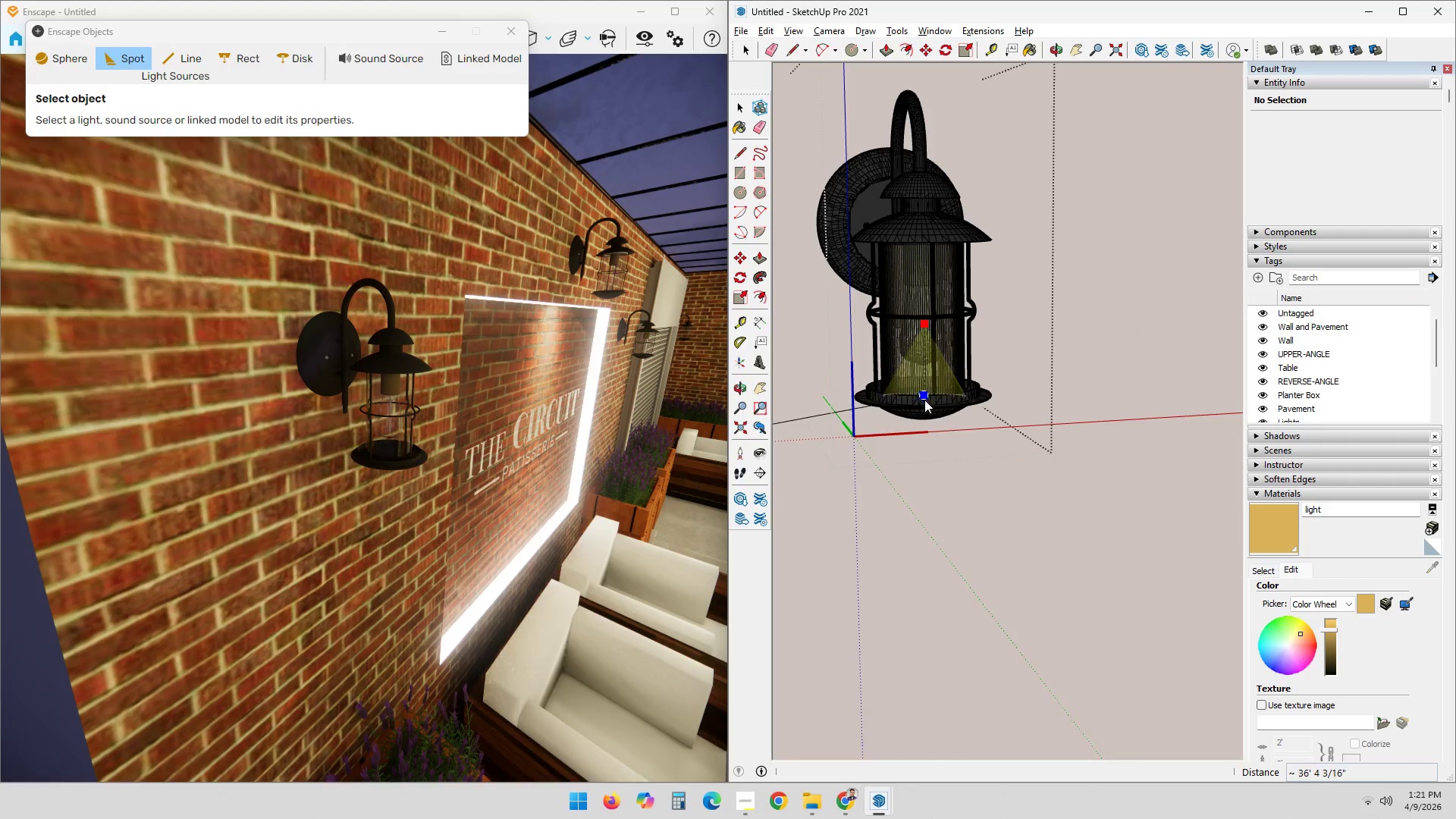 
left_click([924, 449])
 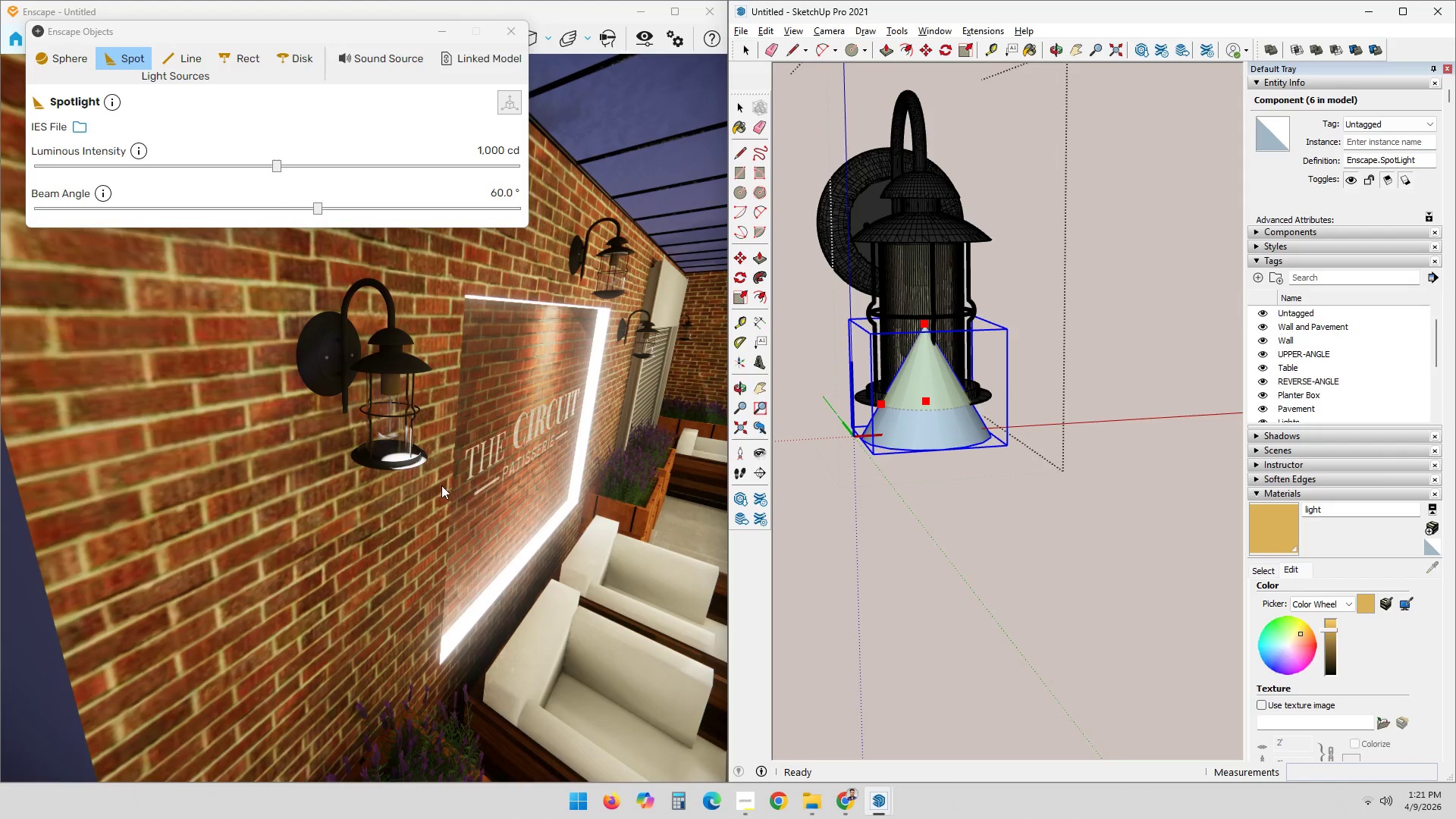 
key(Control+Z)
 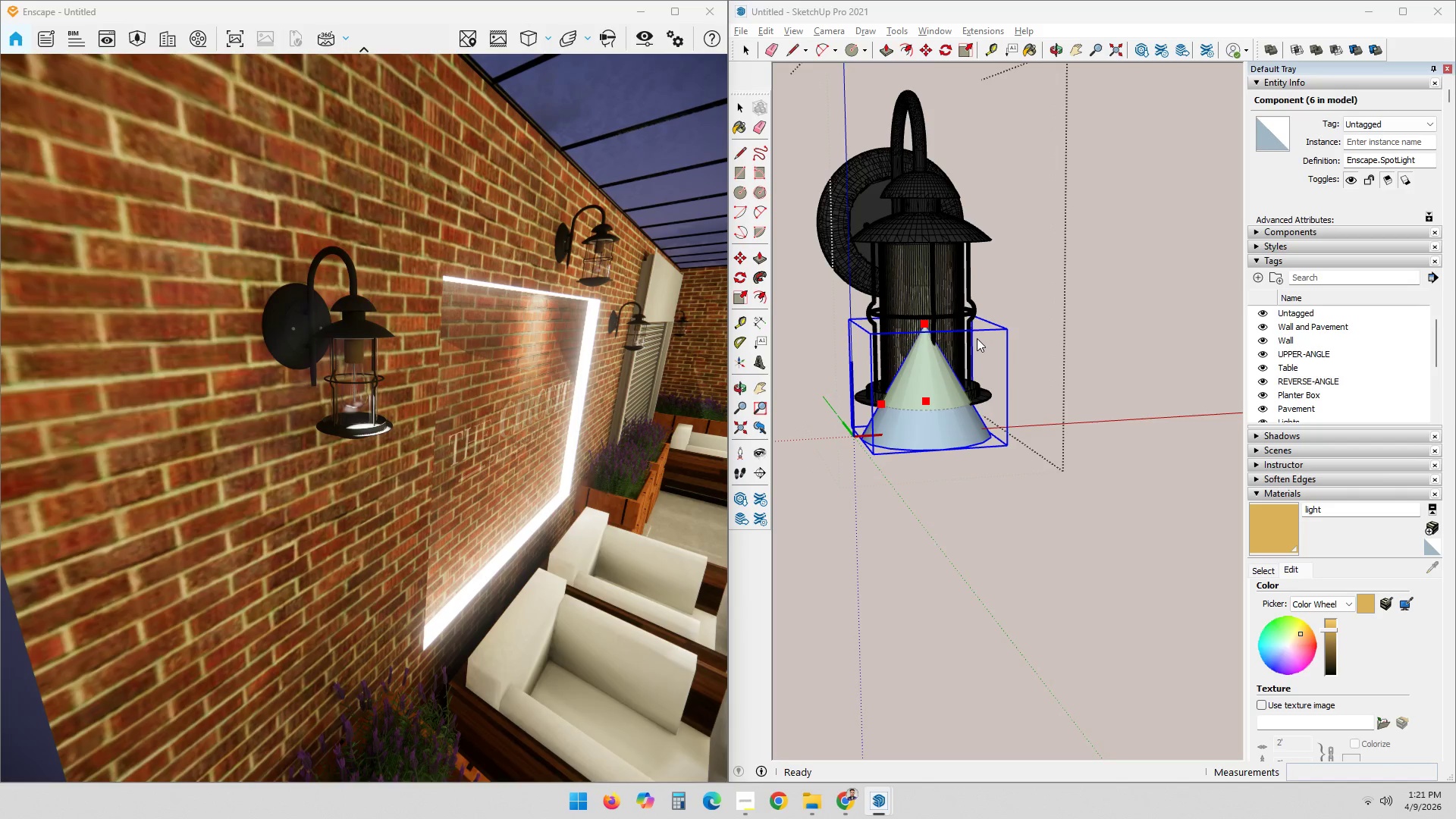 
key(Delete)
 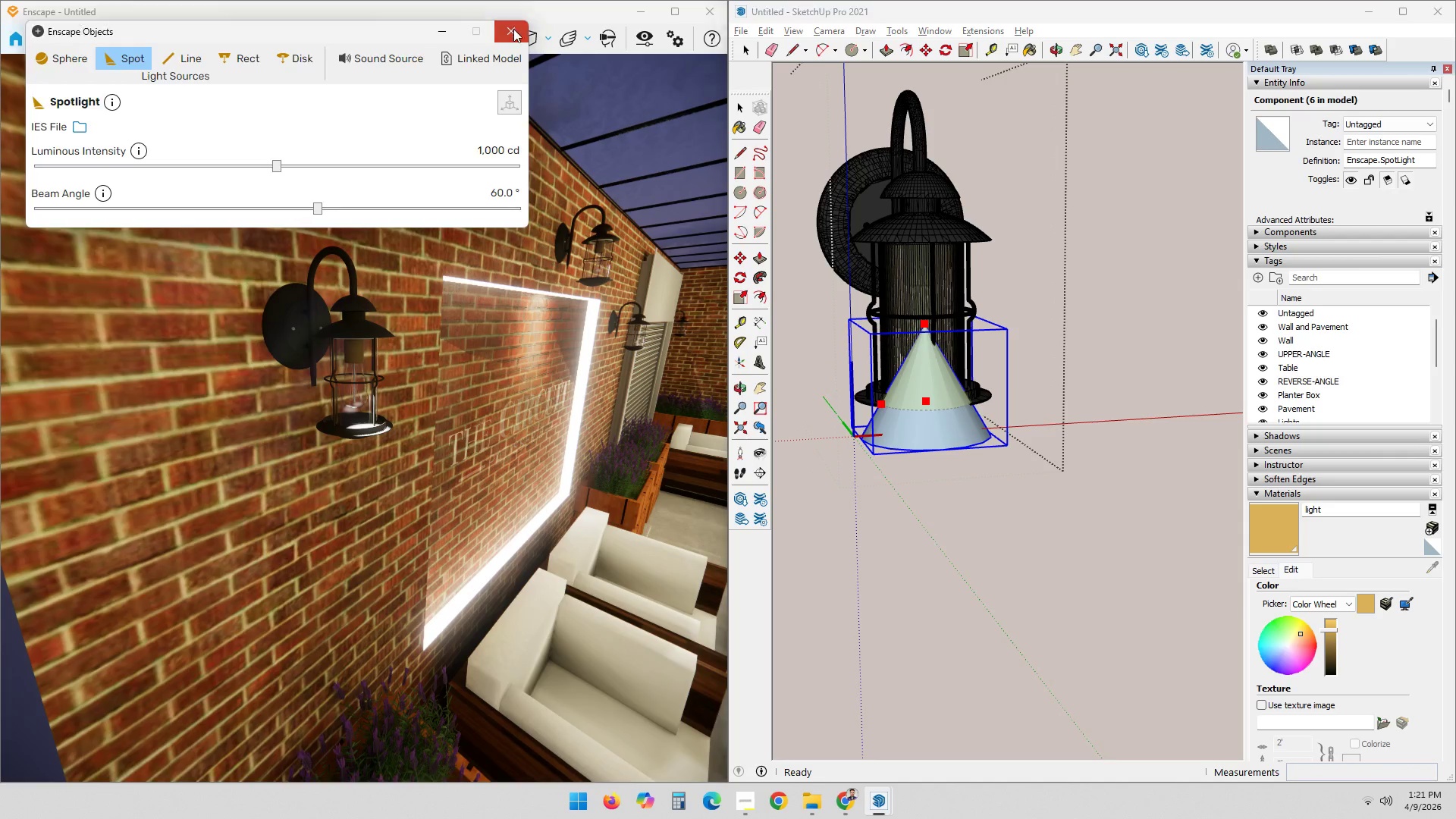 
left_click([937, 369])
 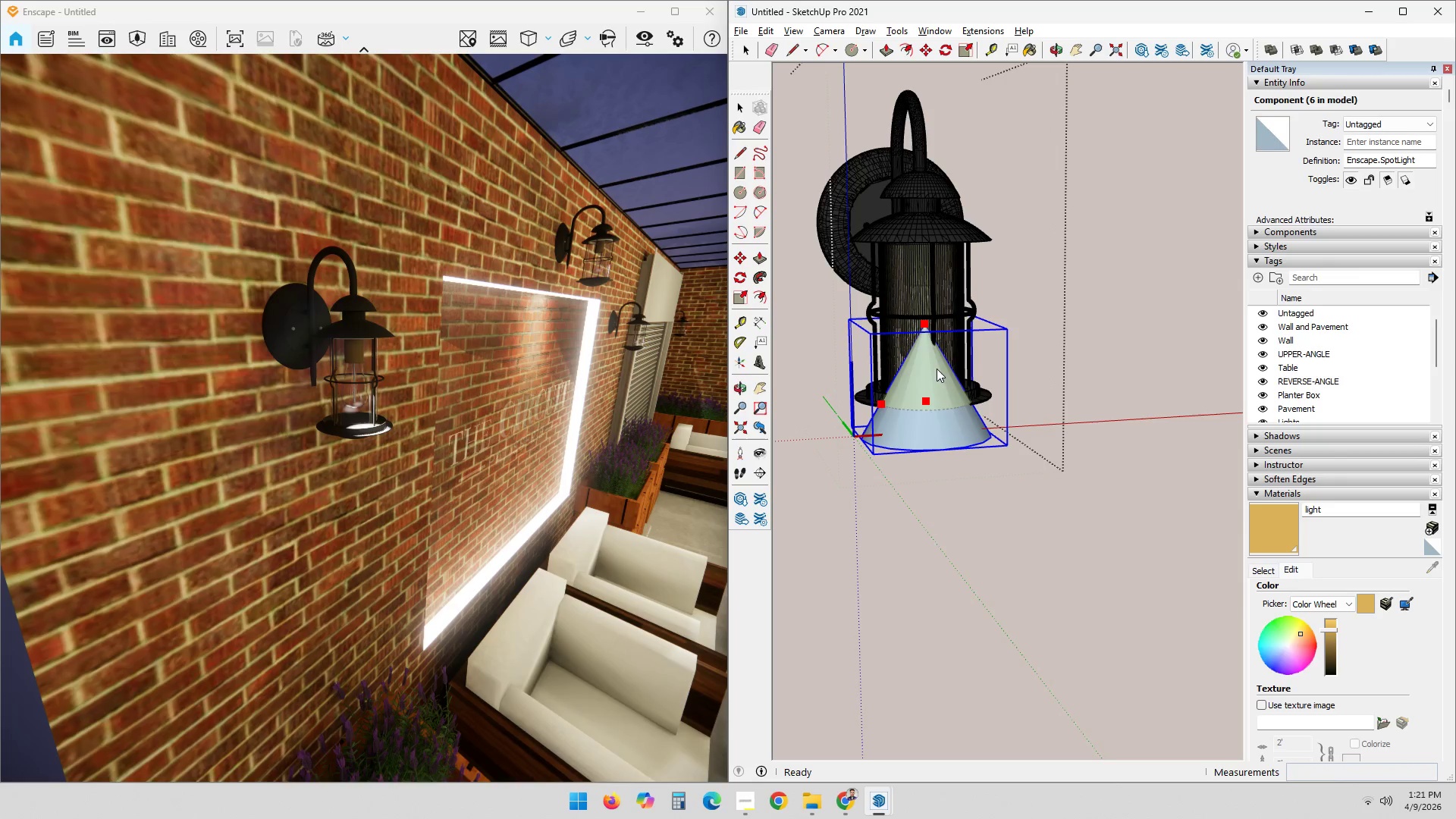 
key(Delete)
 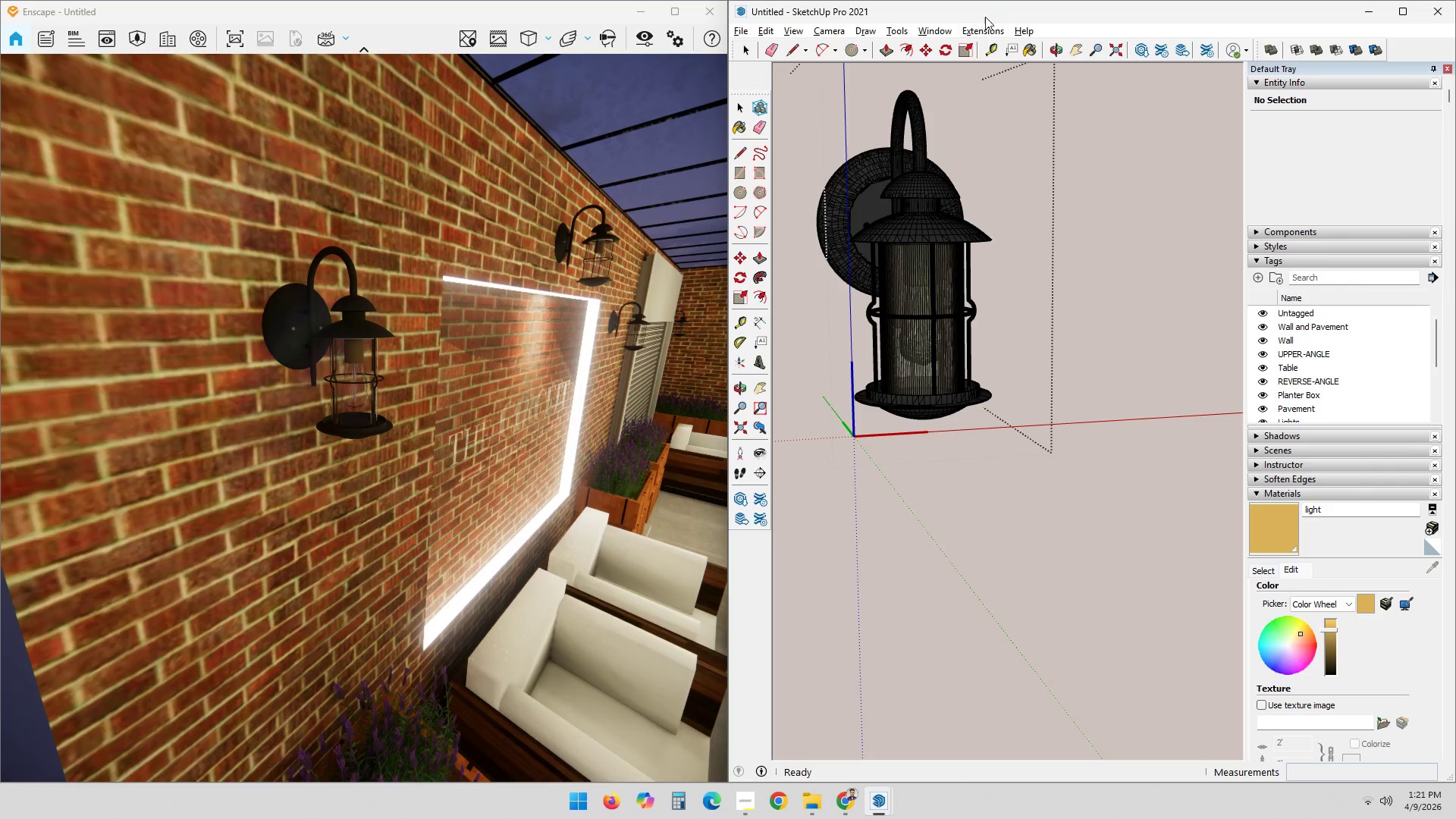 
left_click([940, 29])
 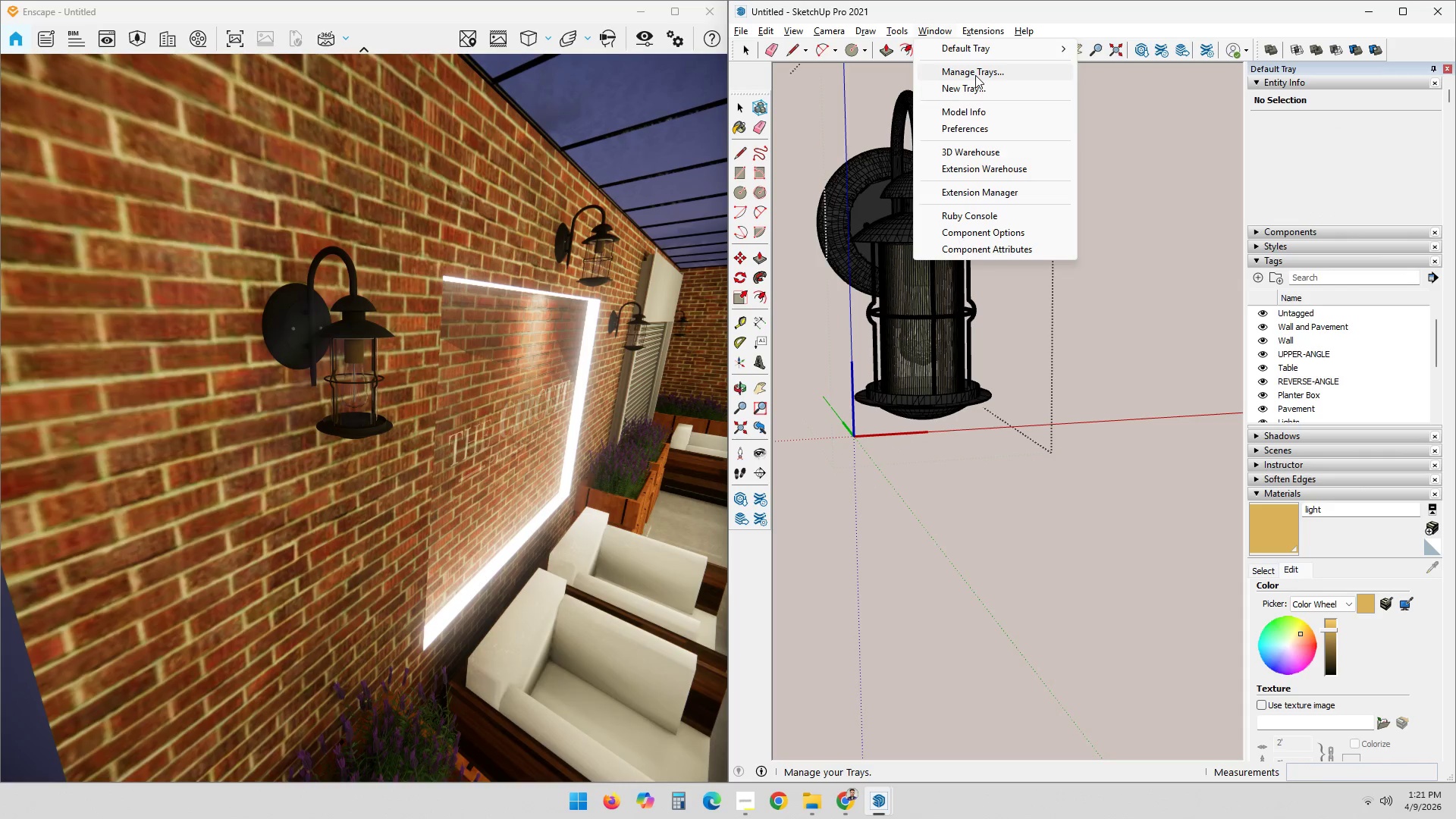 
left_click([1010, 52])
 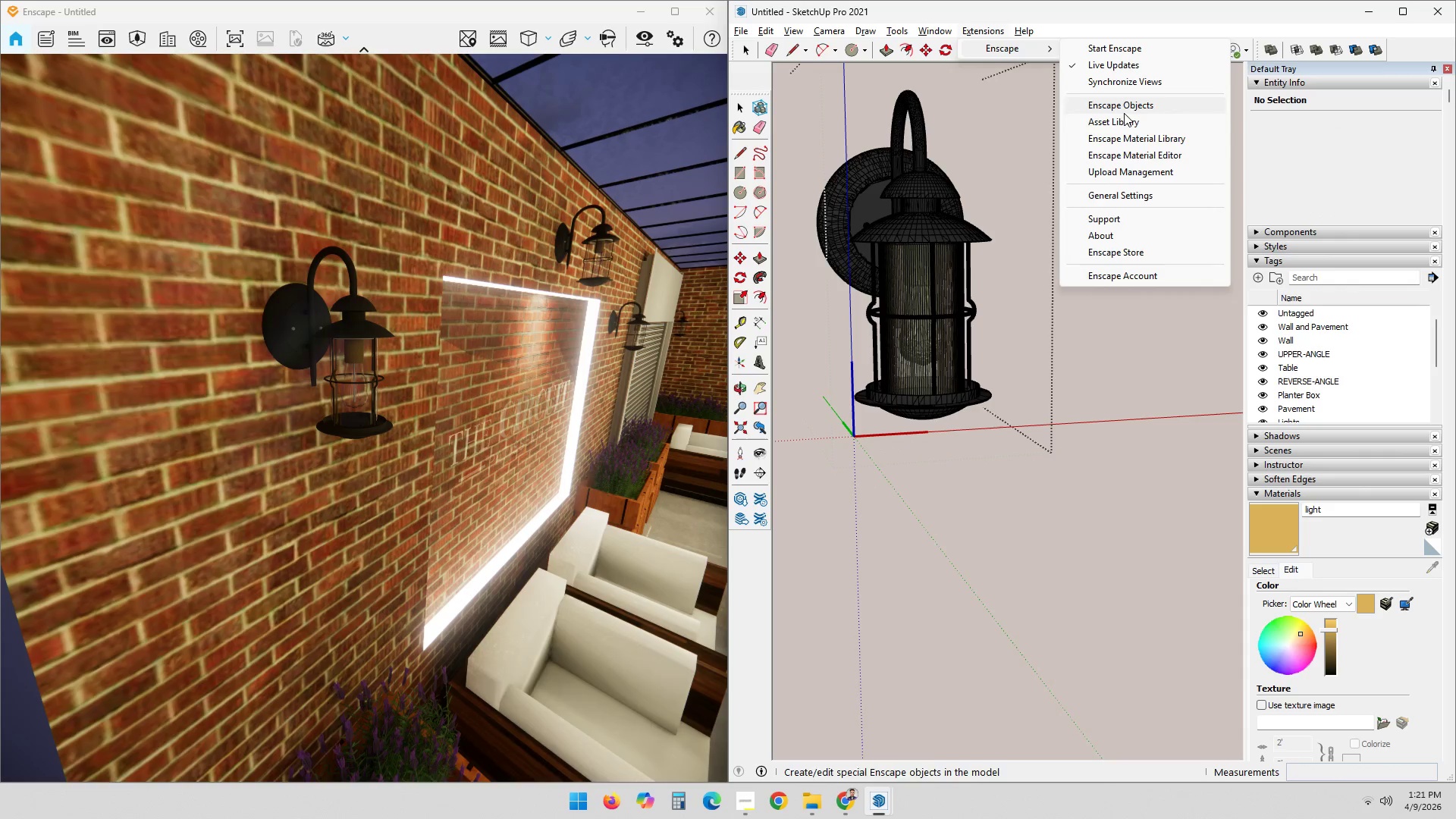 
left_click([1125, 105])
 